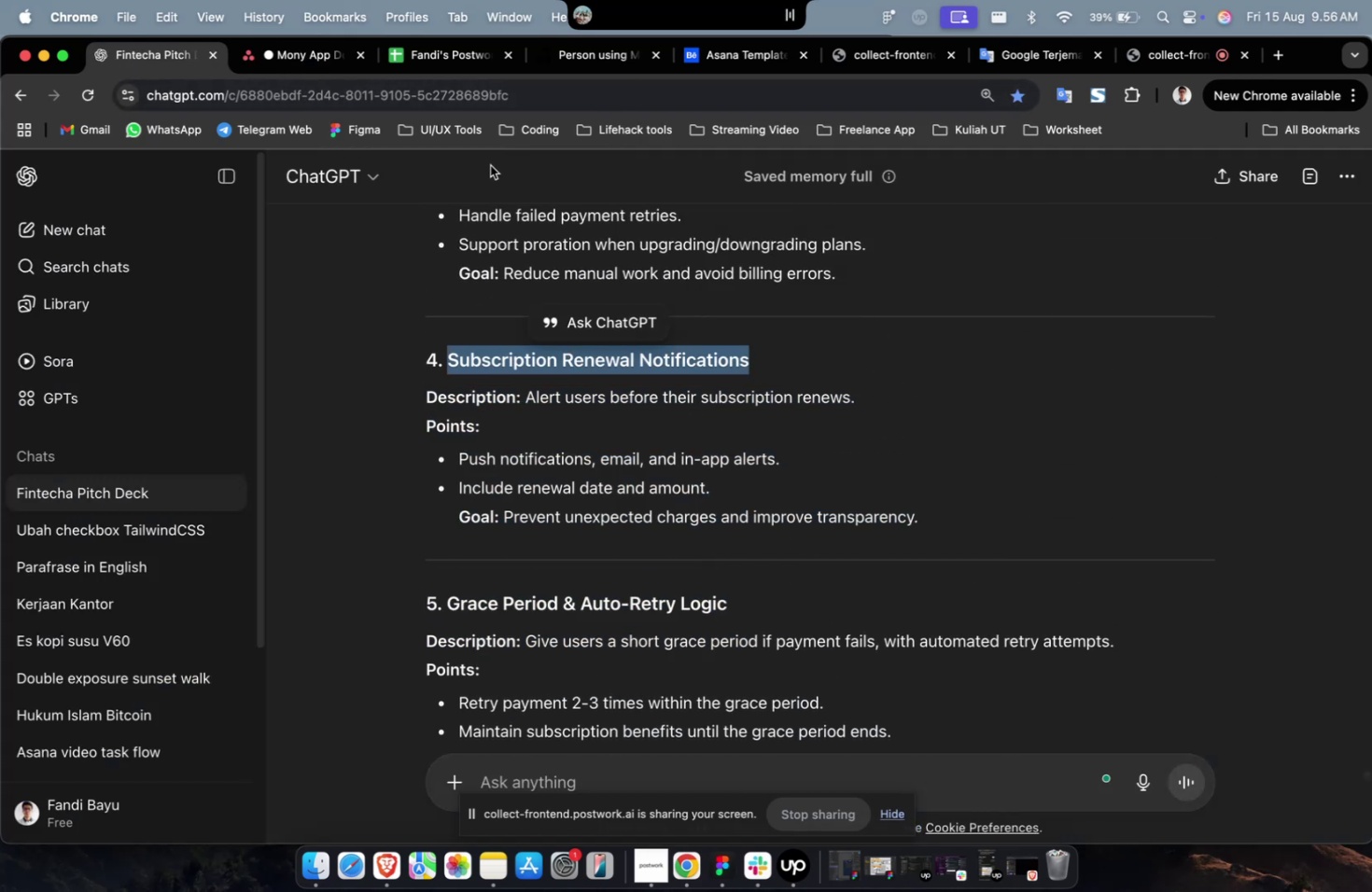 
key(Meta+C)
 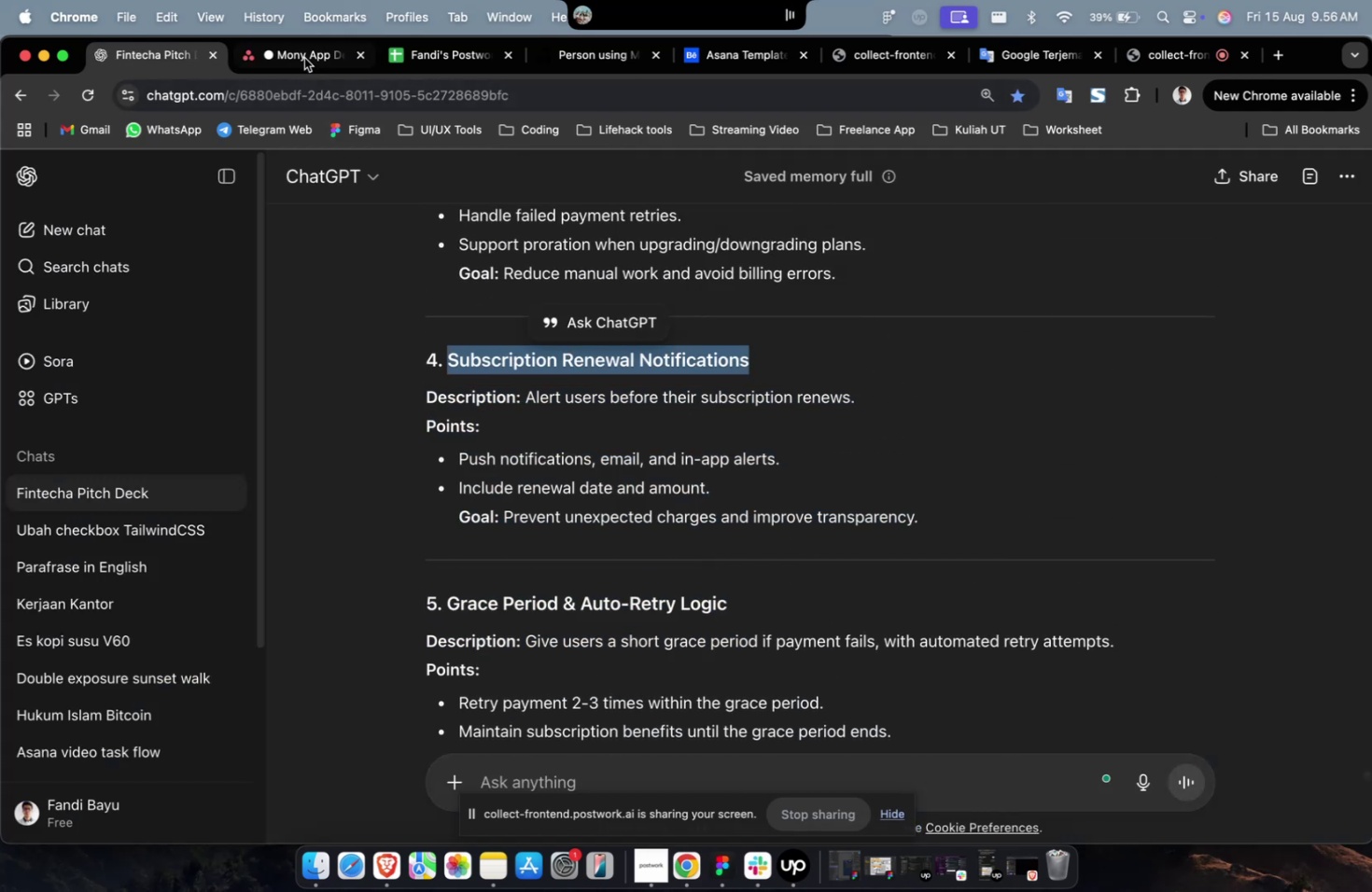 
key(Meta+C)
 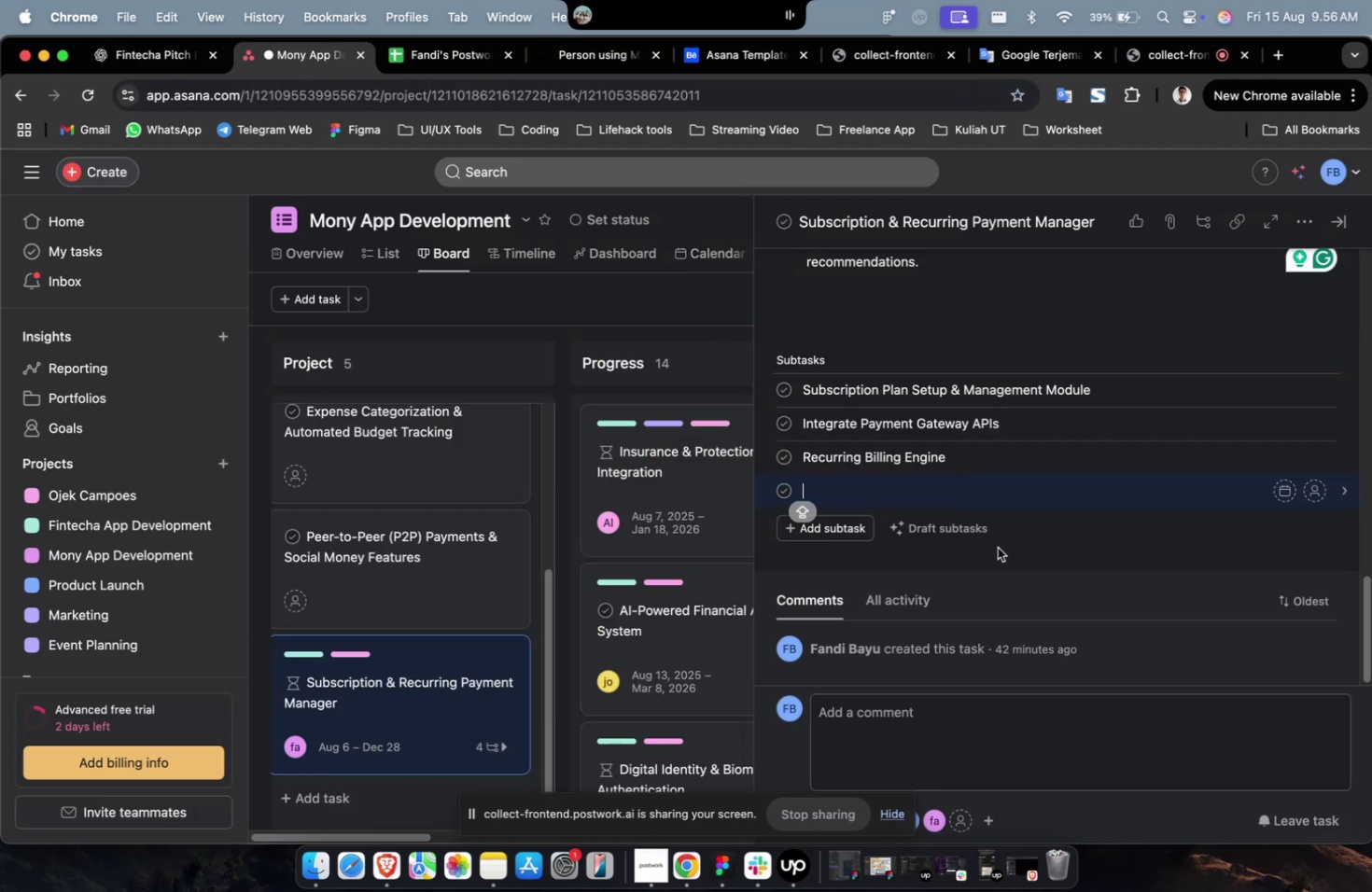 
key(Meta+CommandLeft)
 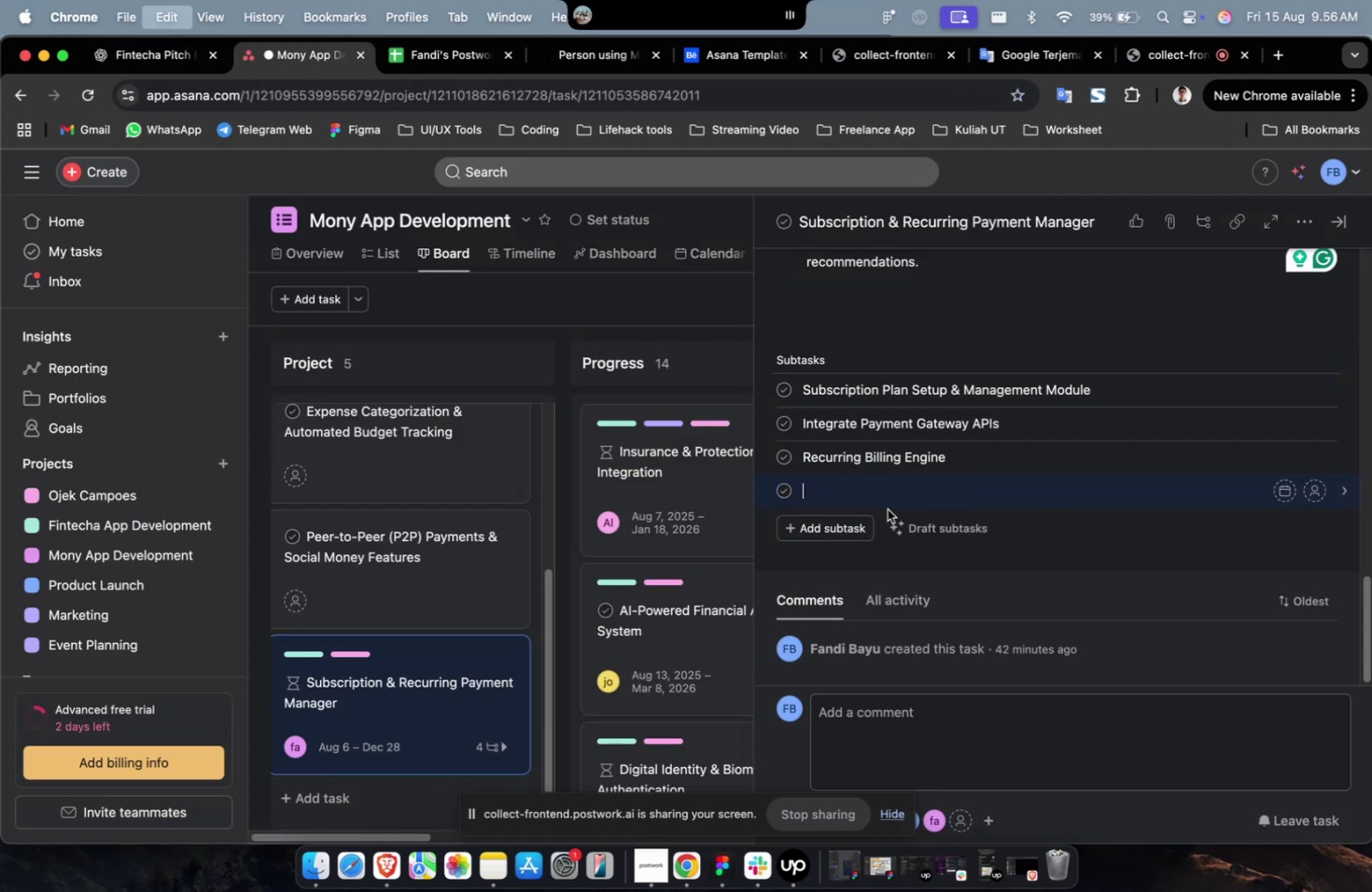 
key(Meta+V)
 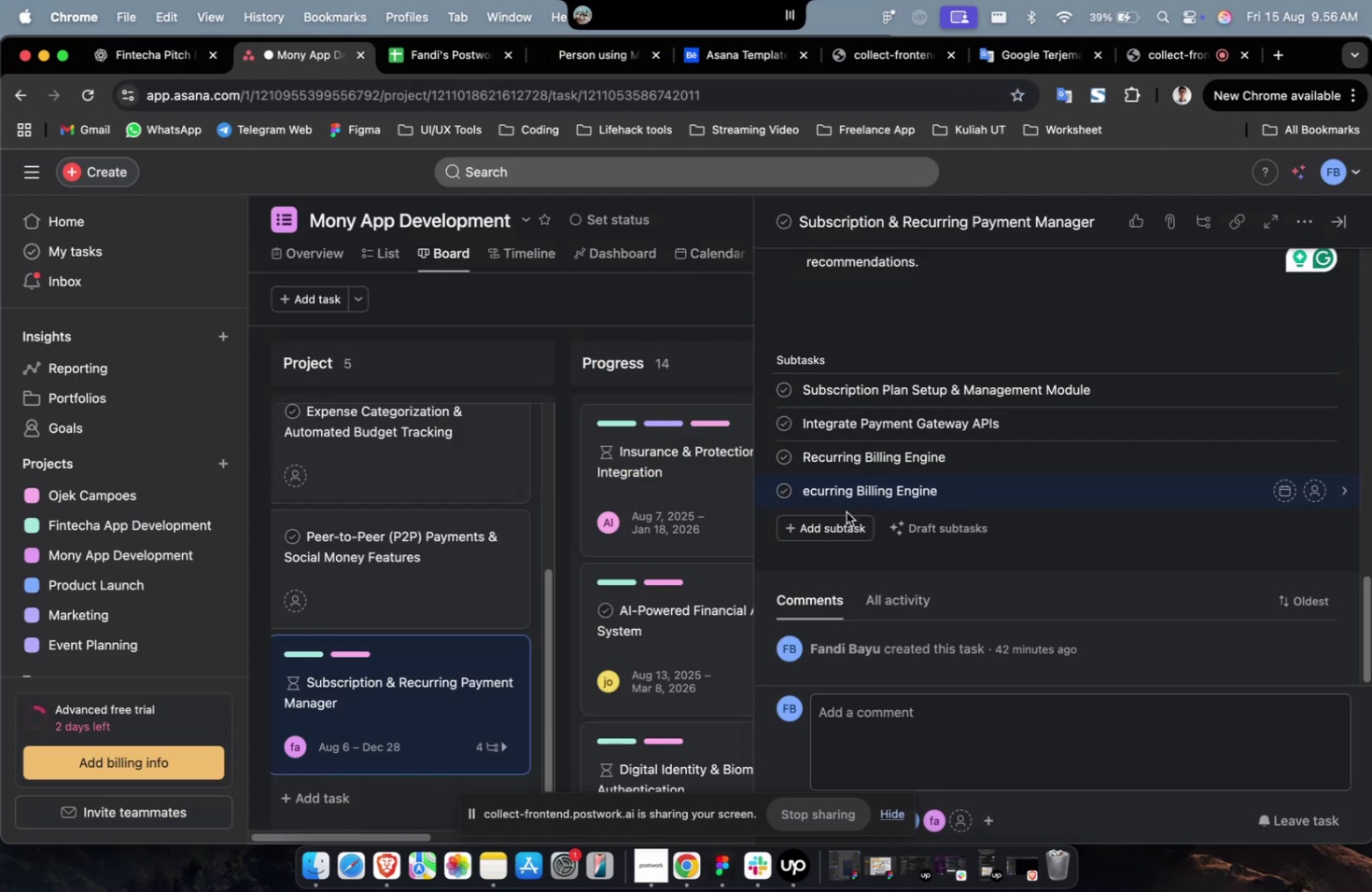 
left_click([846, 511])
 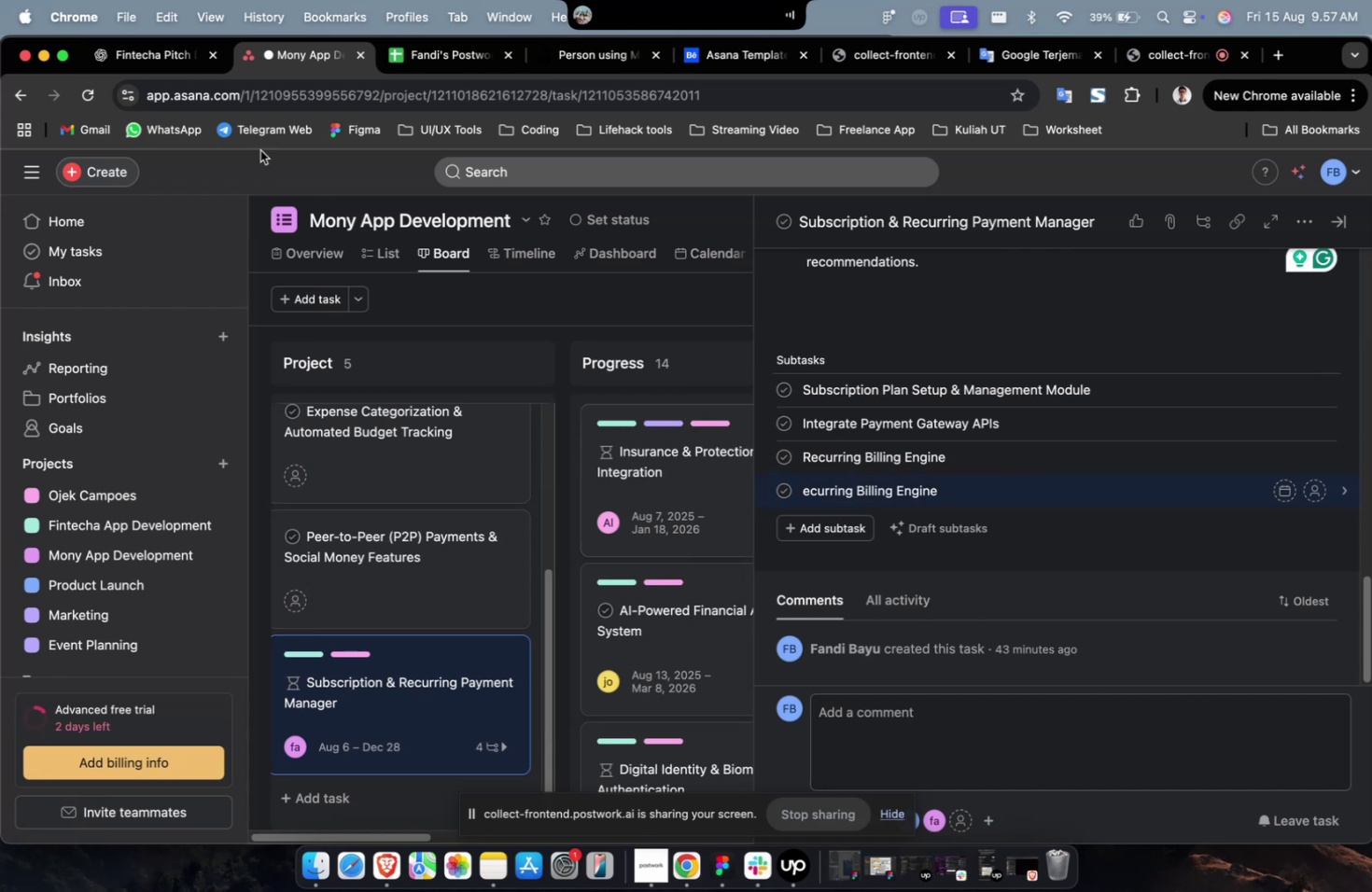 
left_click([151, 54])
 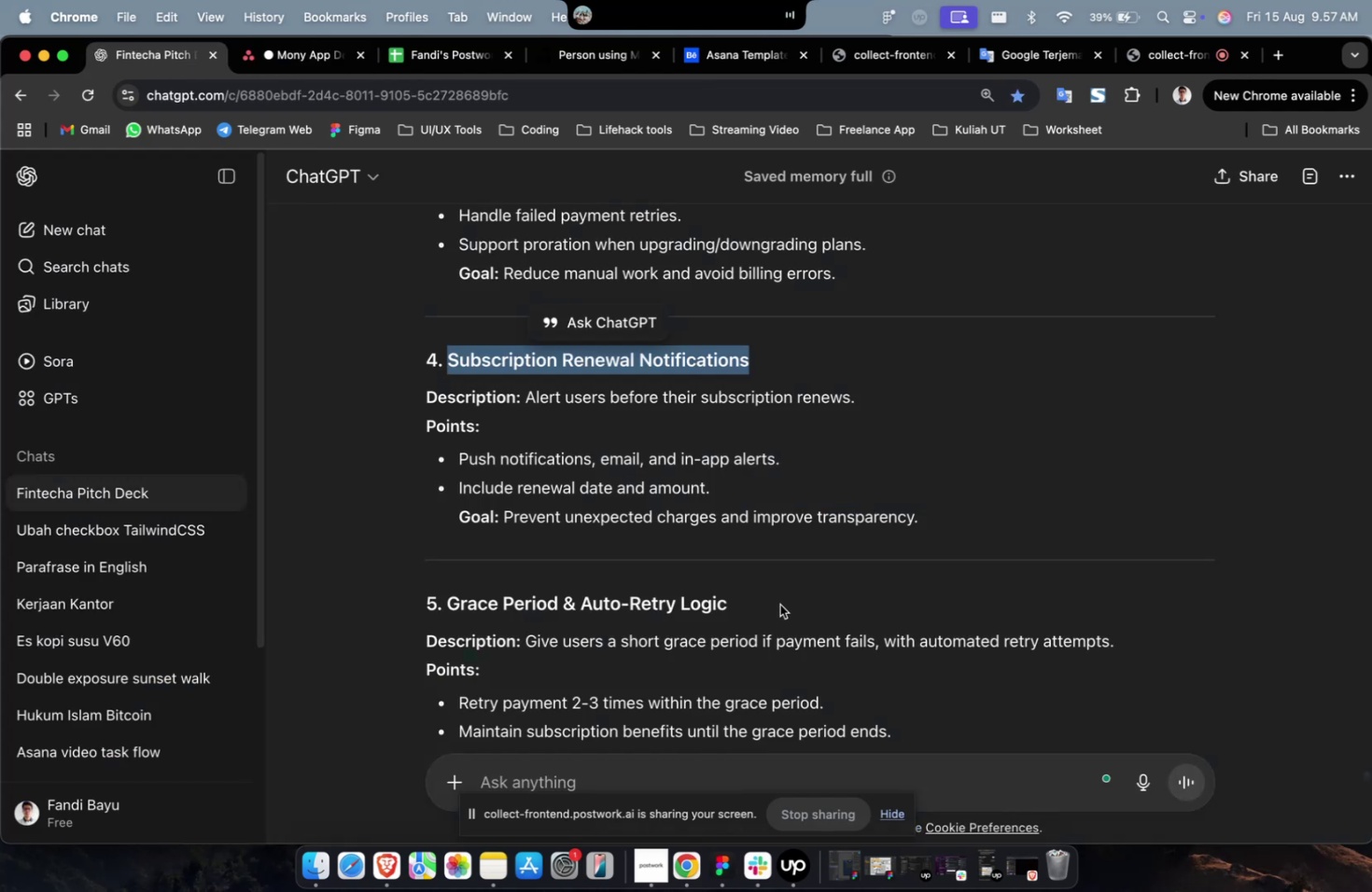 
left_click_drag(start_coordinate=[749, 608], to_coordinate=[446, 605])
 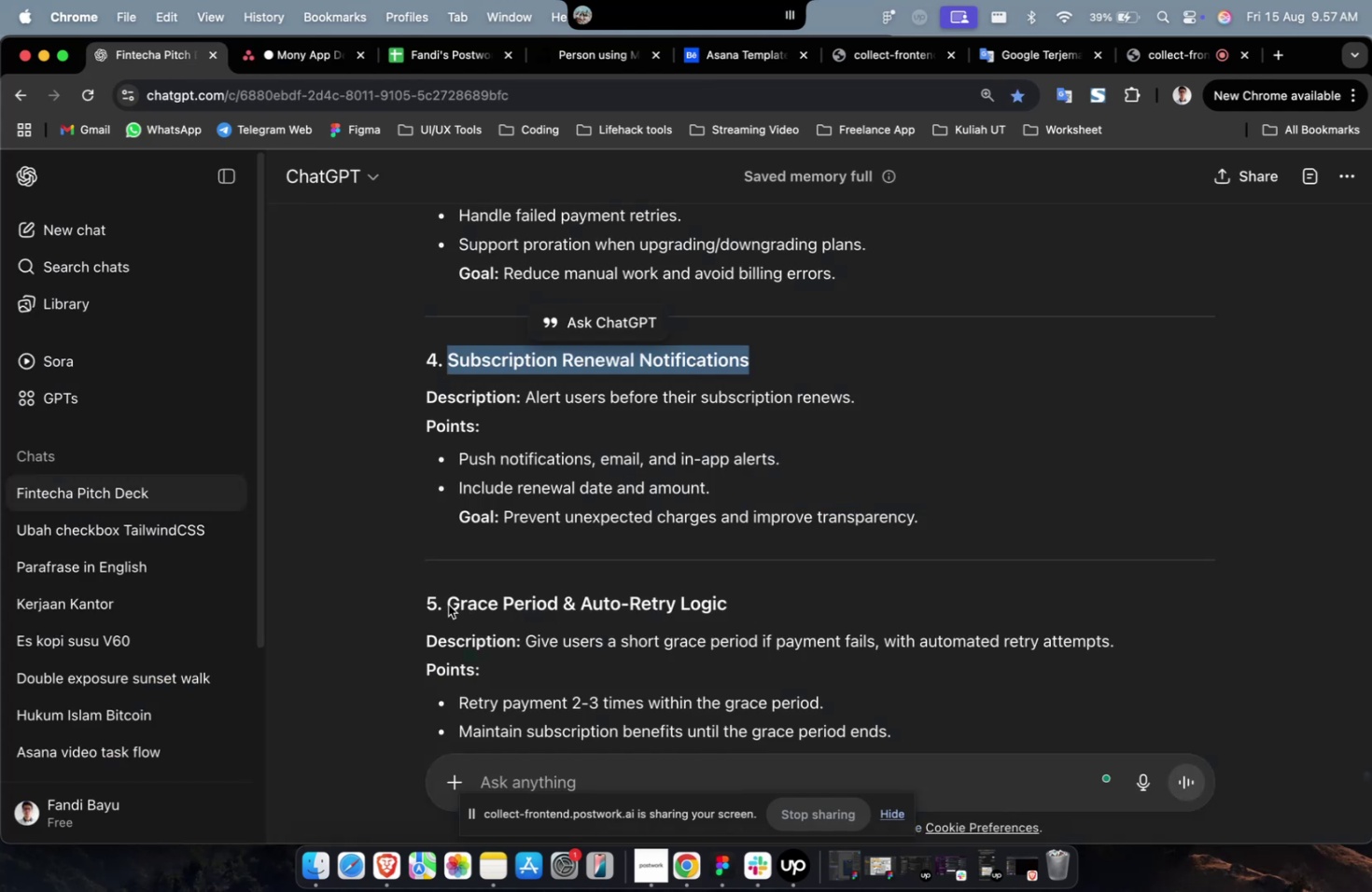 
left_click([448, 604])
 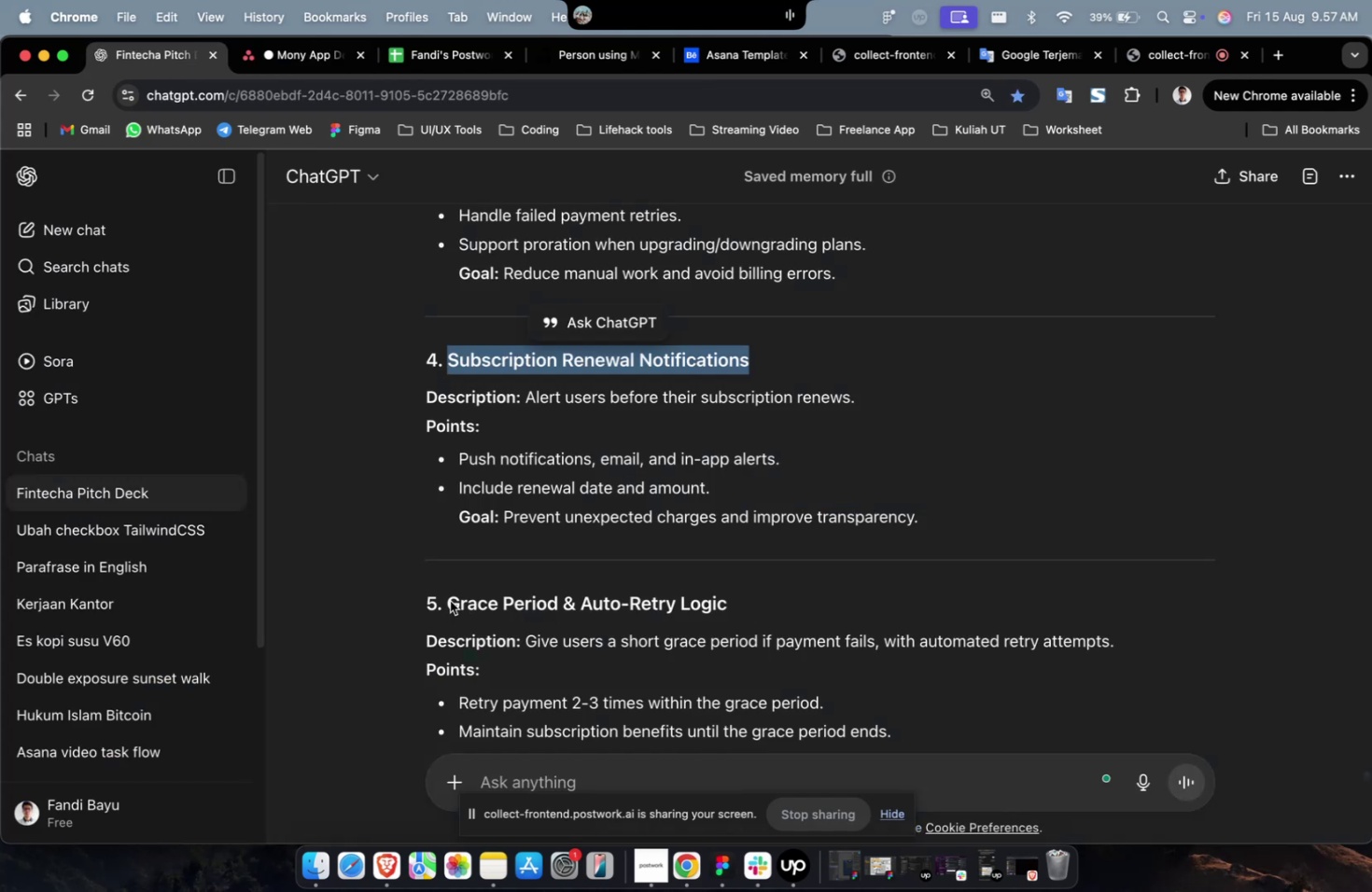 
double_click([450, 600])
 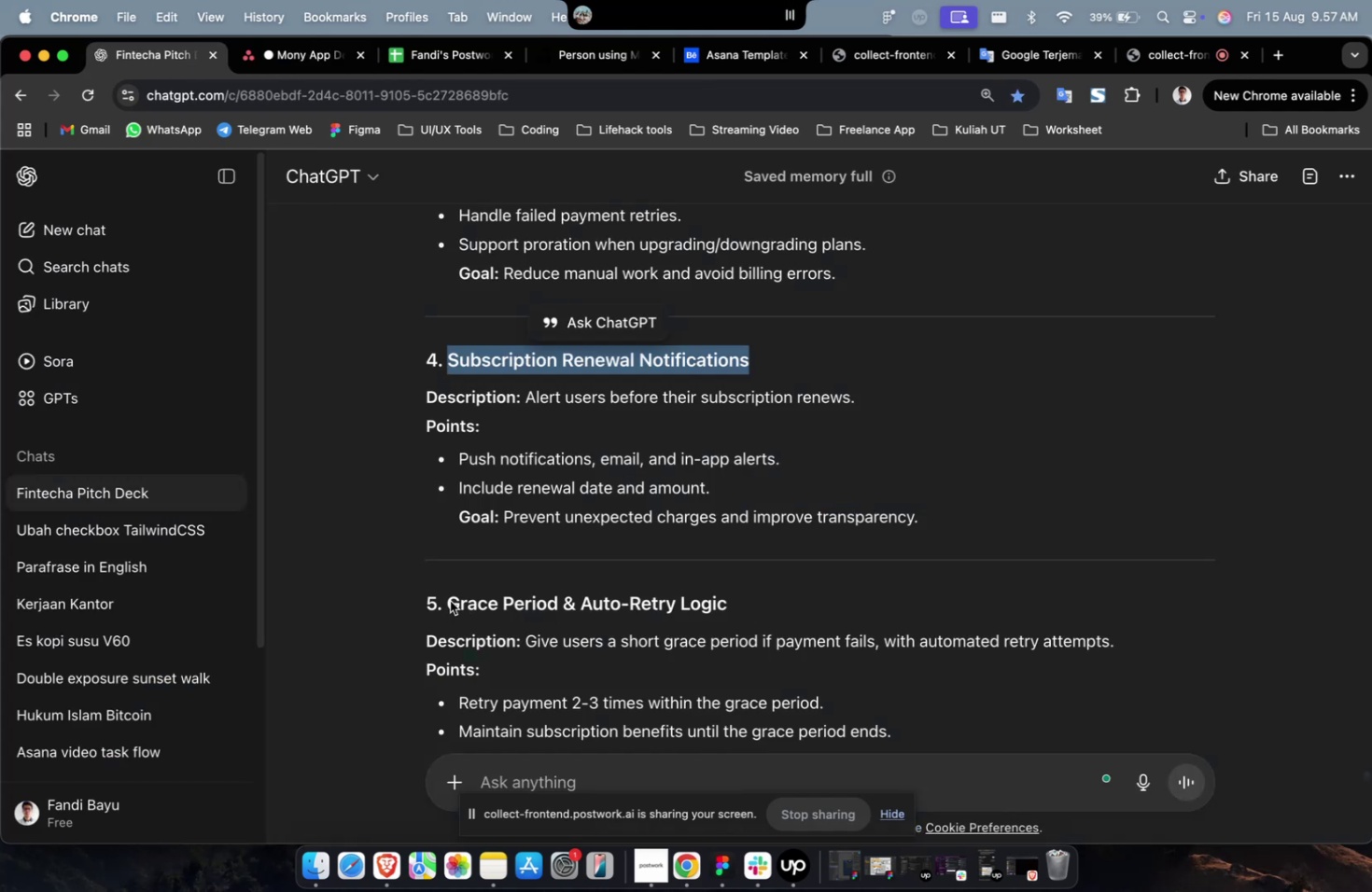 
left_click_drag(start_coordinate=[450, 600], to_coordinate=[769, 602])
 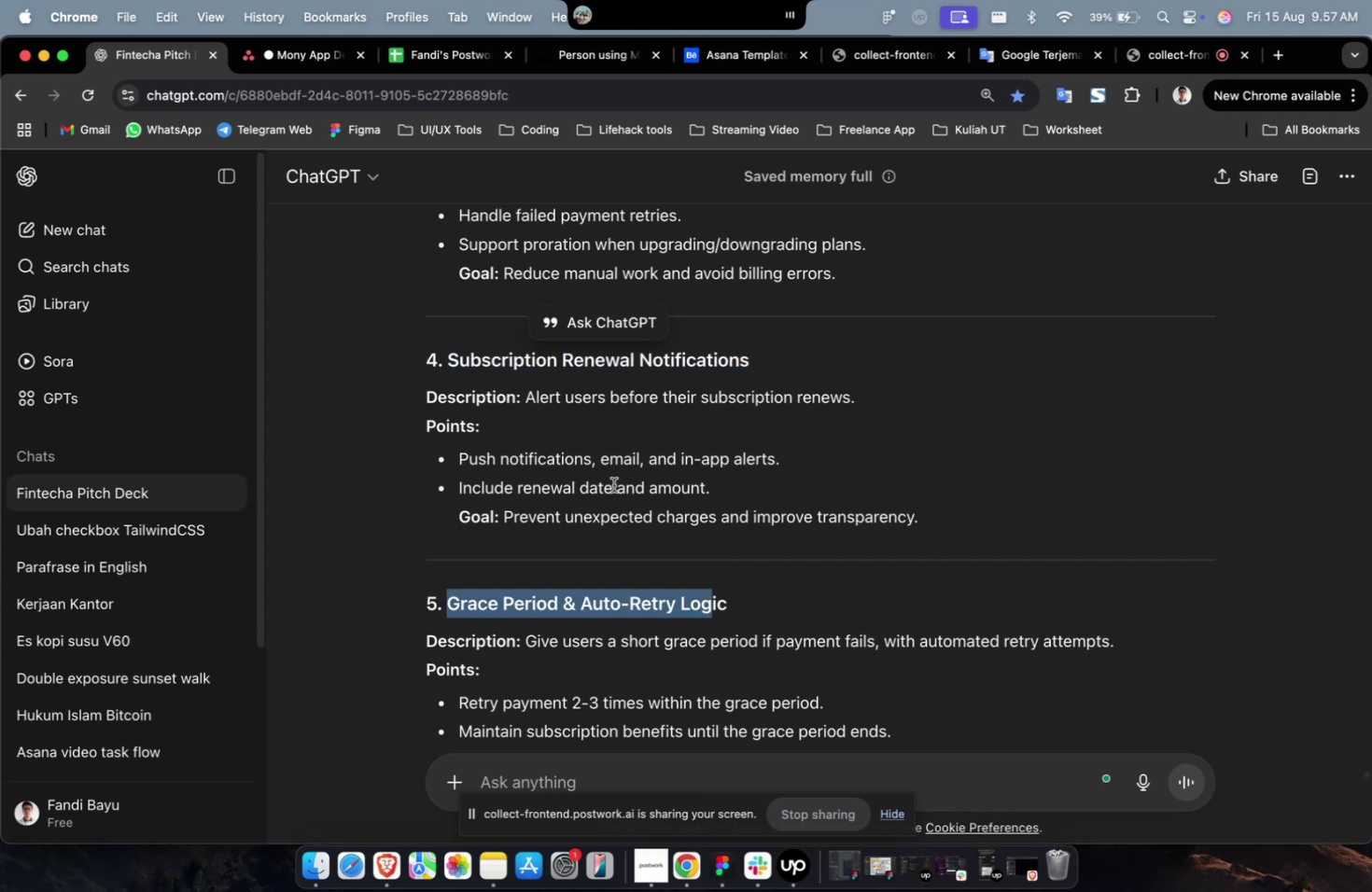 
key(Meta+C)
 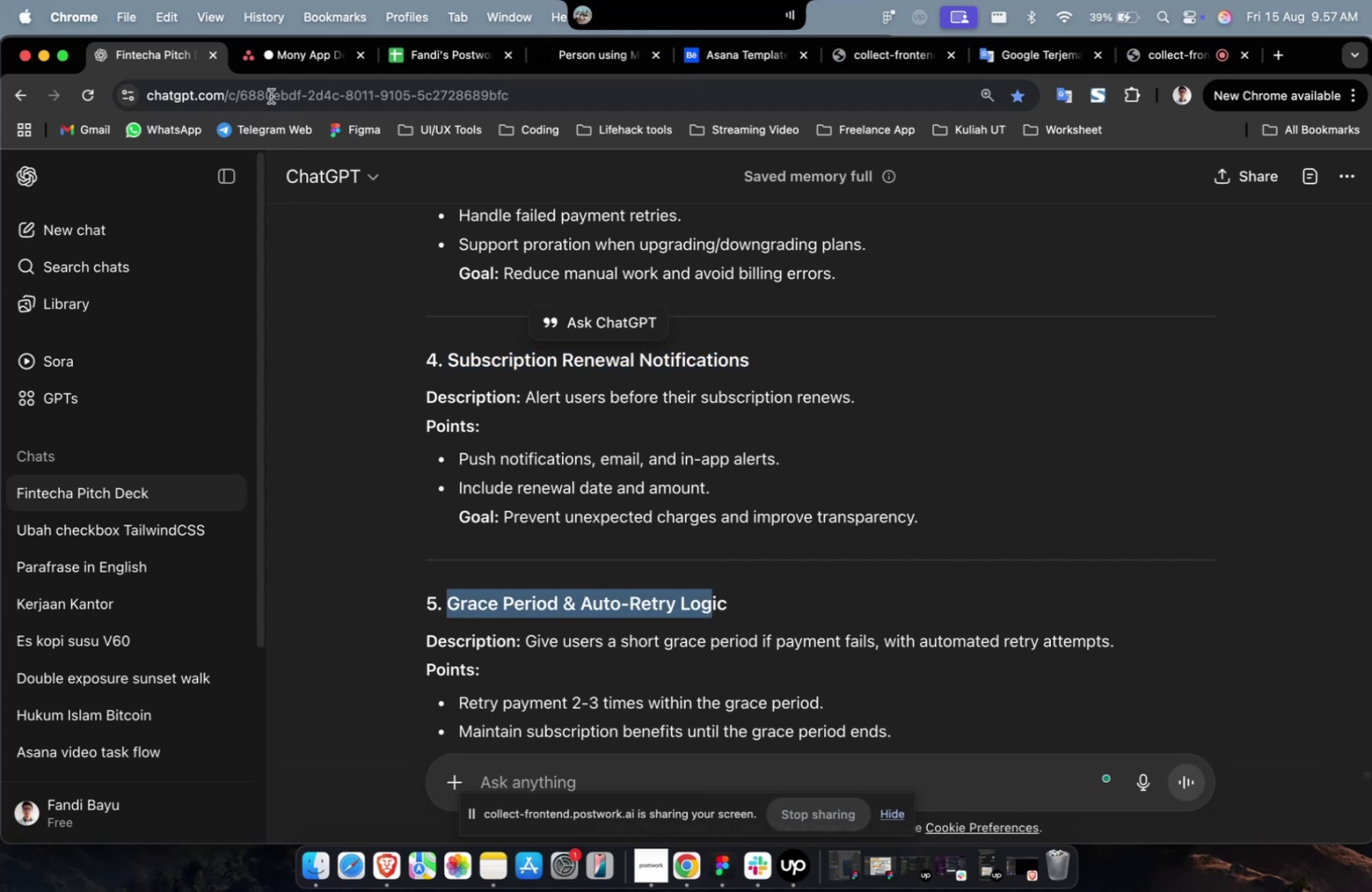 
key(Meta+C)
 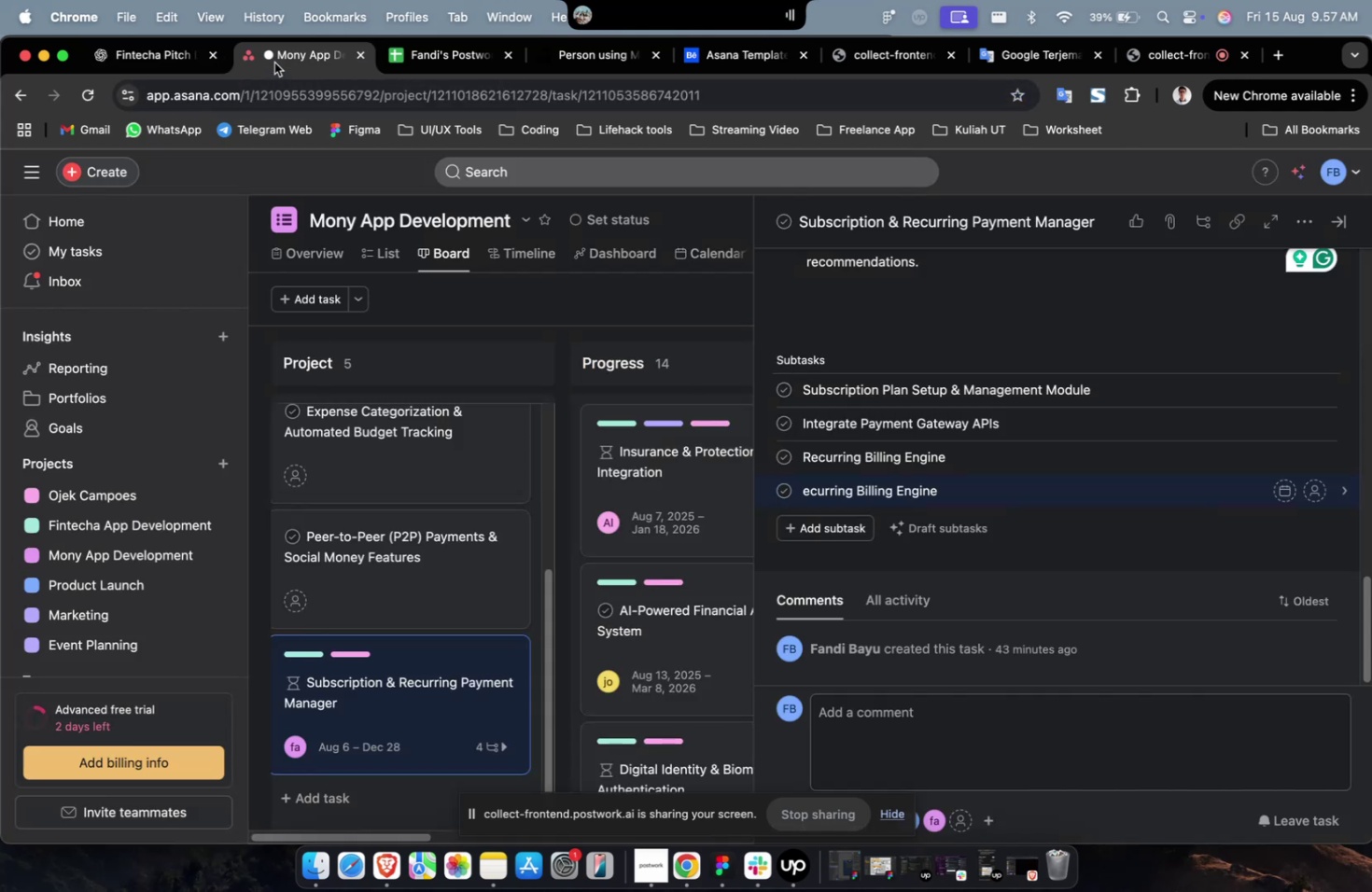 
left_click([274, 63])
 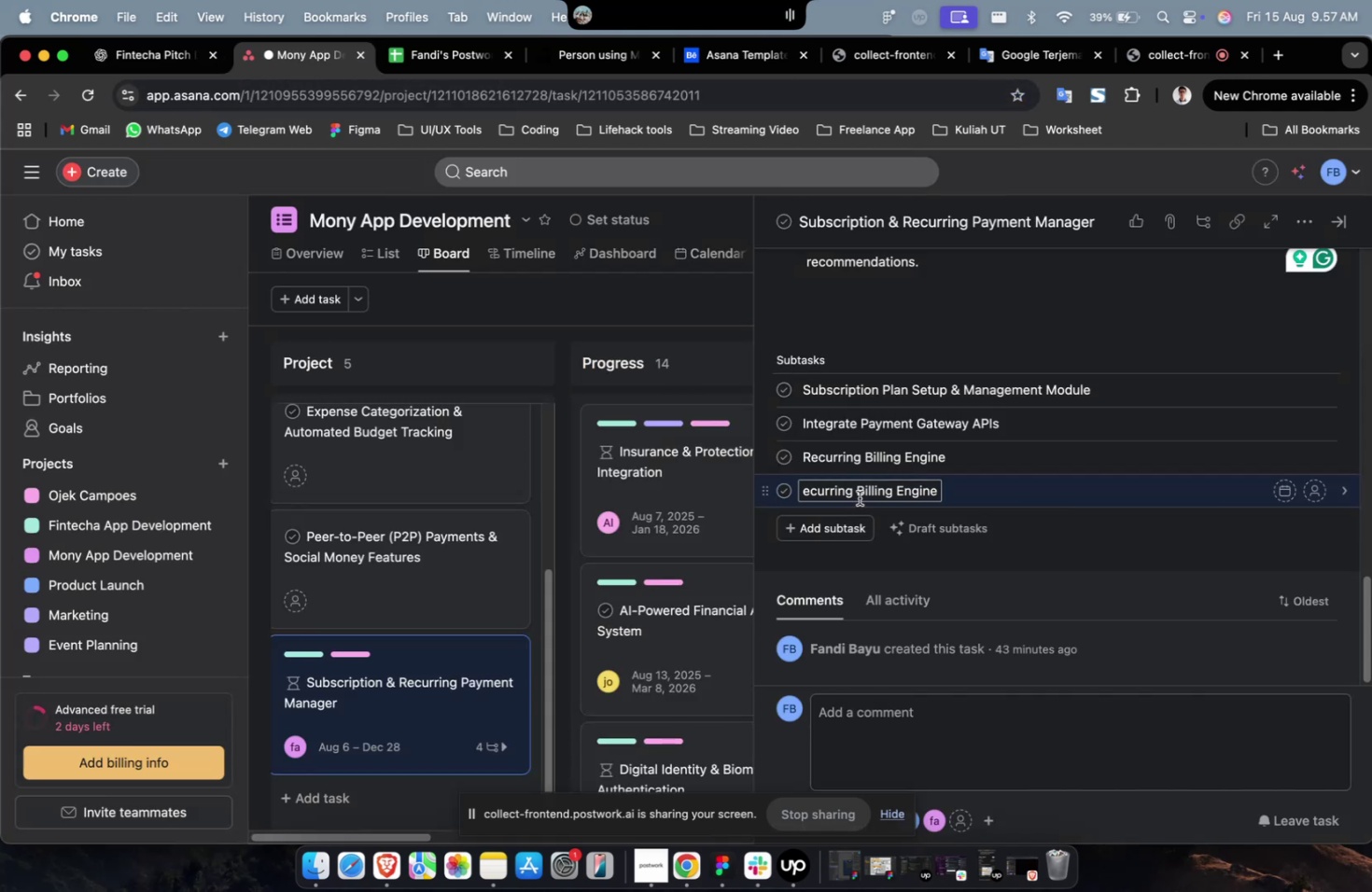 
left_click([859, 495])
 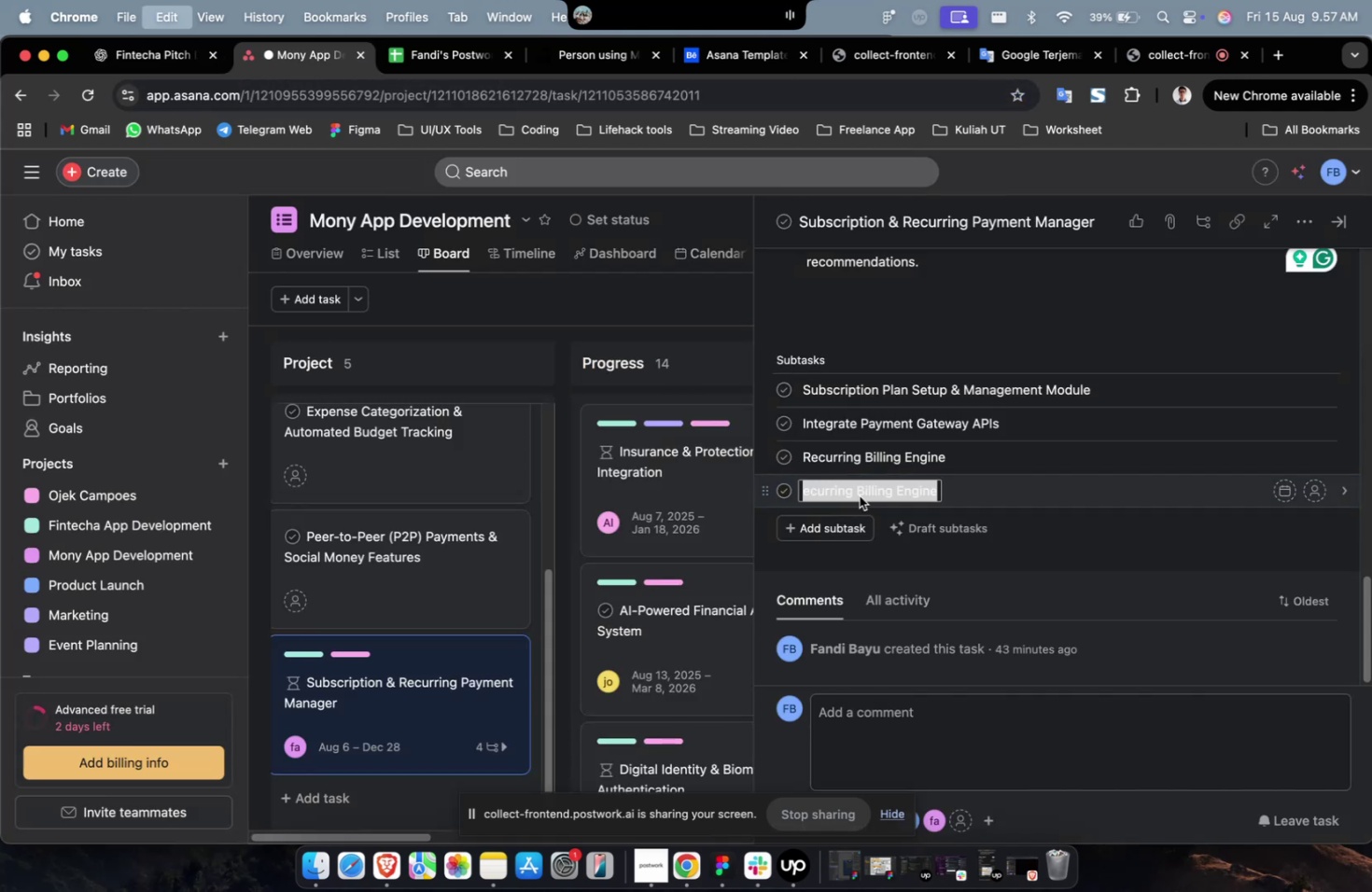 
key(Meta+A)
 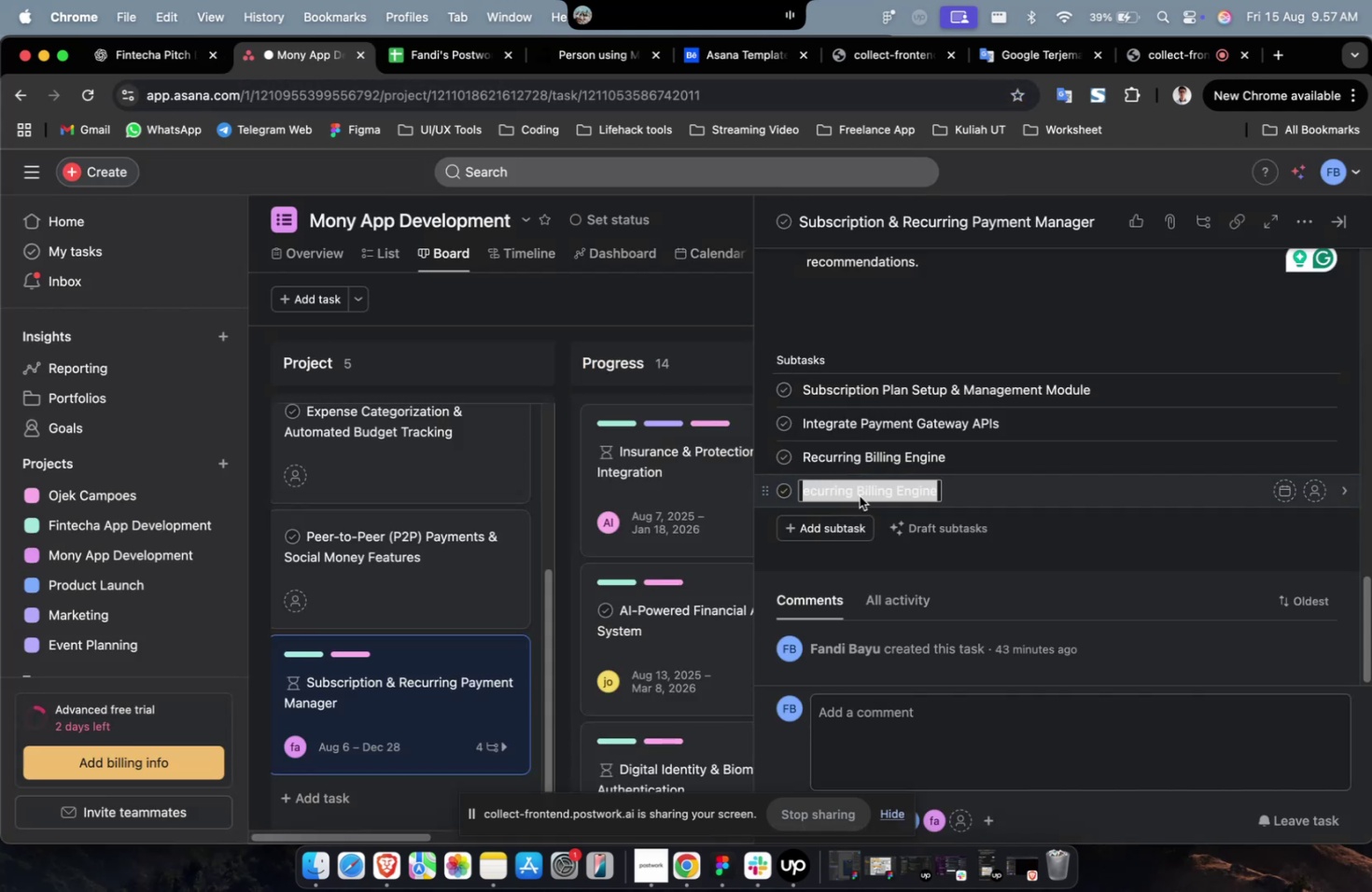 
key(Meta+V)
 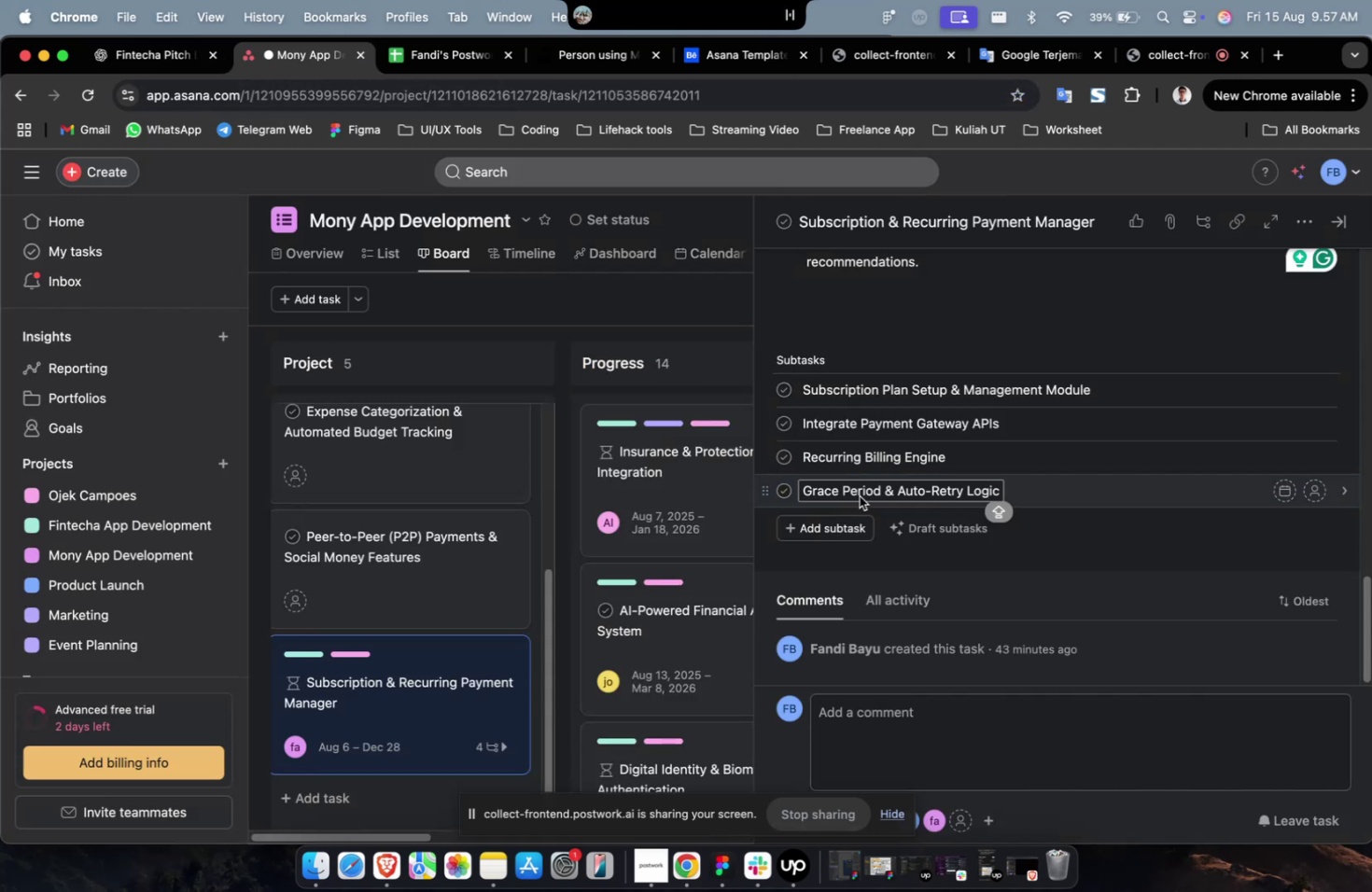 
left_click([841, 524])
 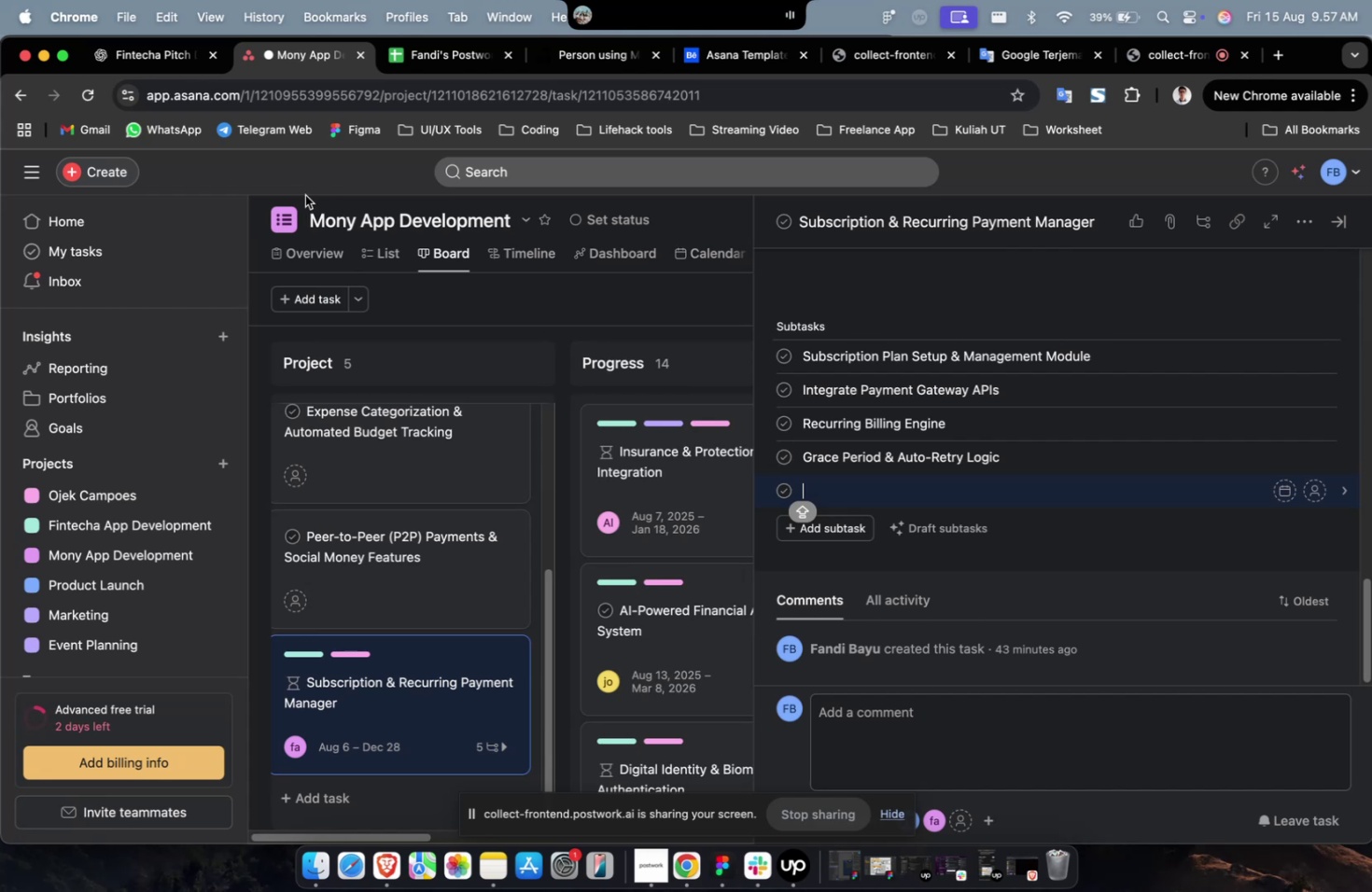 
mouse_move([200, 139])
 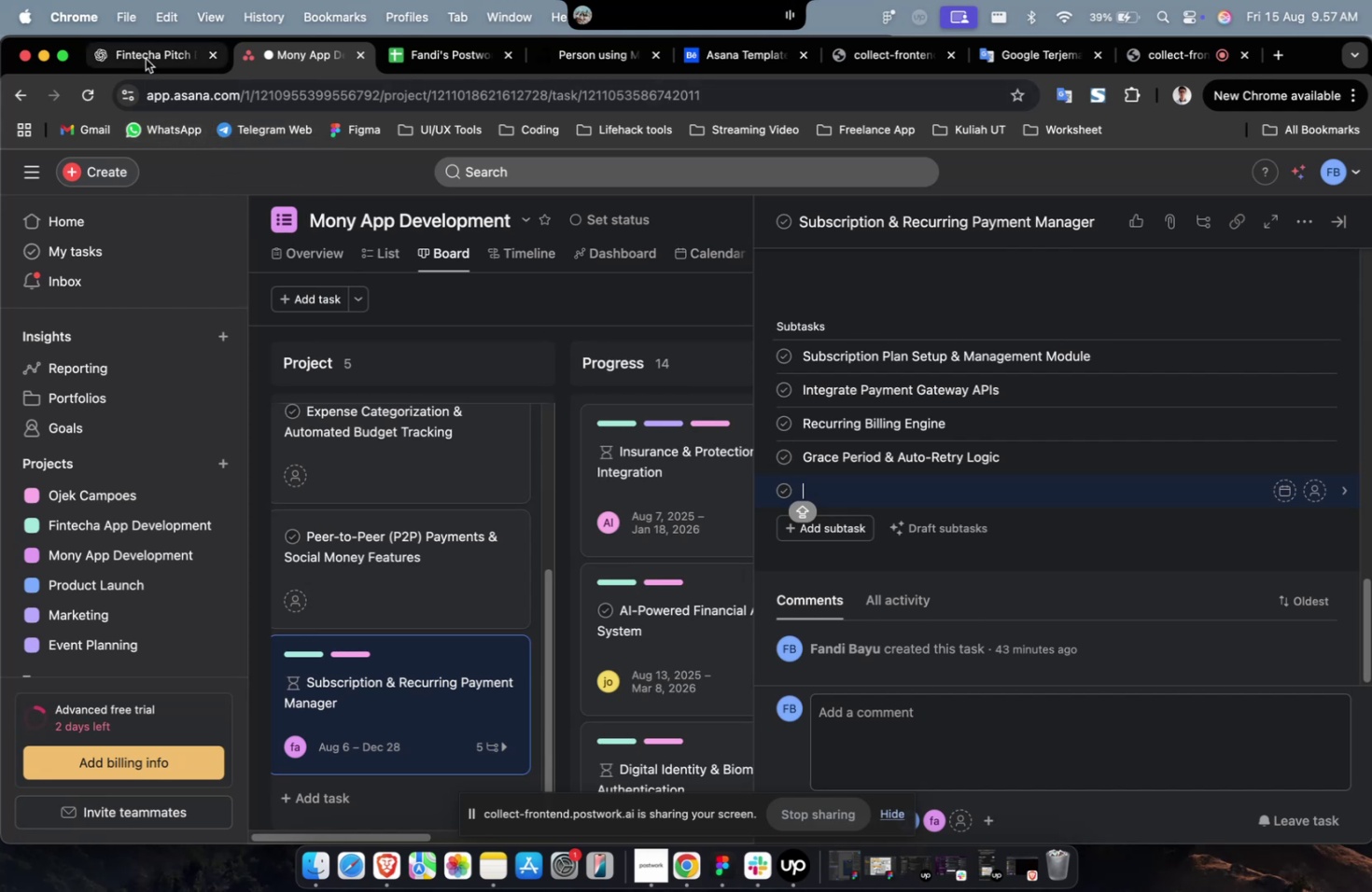 
left_click([146, 57])
 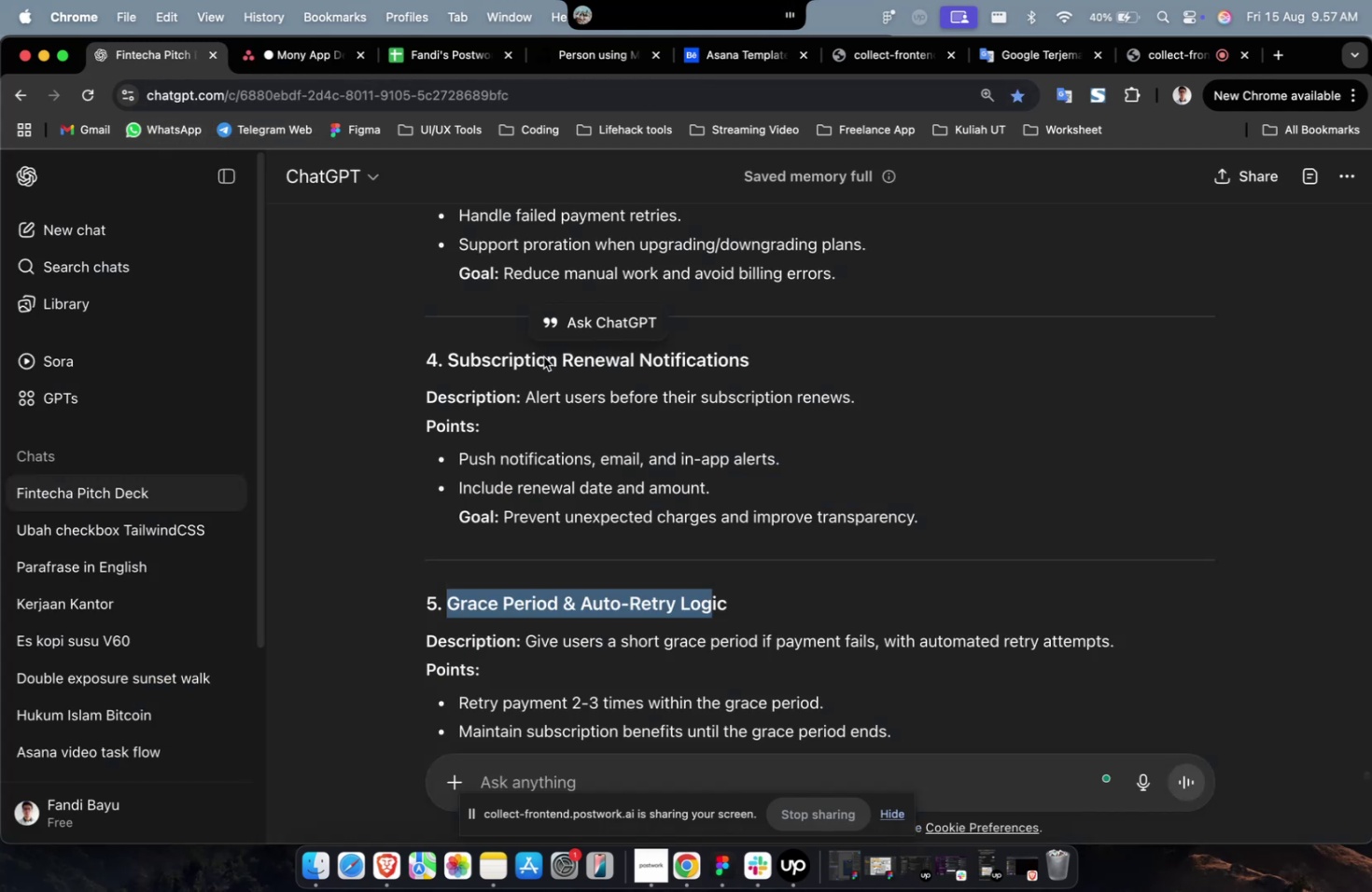 
scroll: coordinate [547, 369], scroll_direction: down, amount: 6.0
 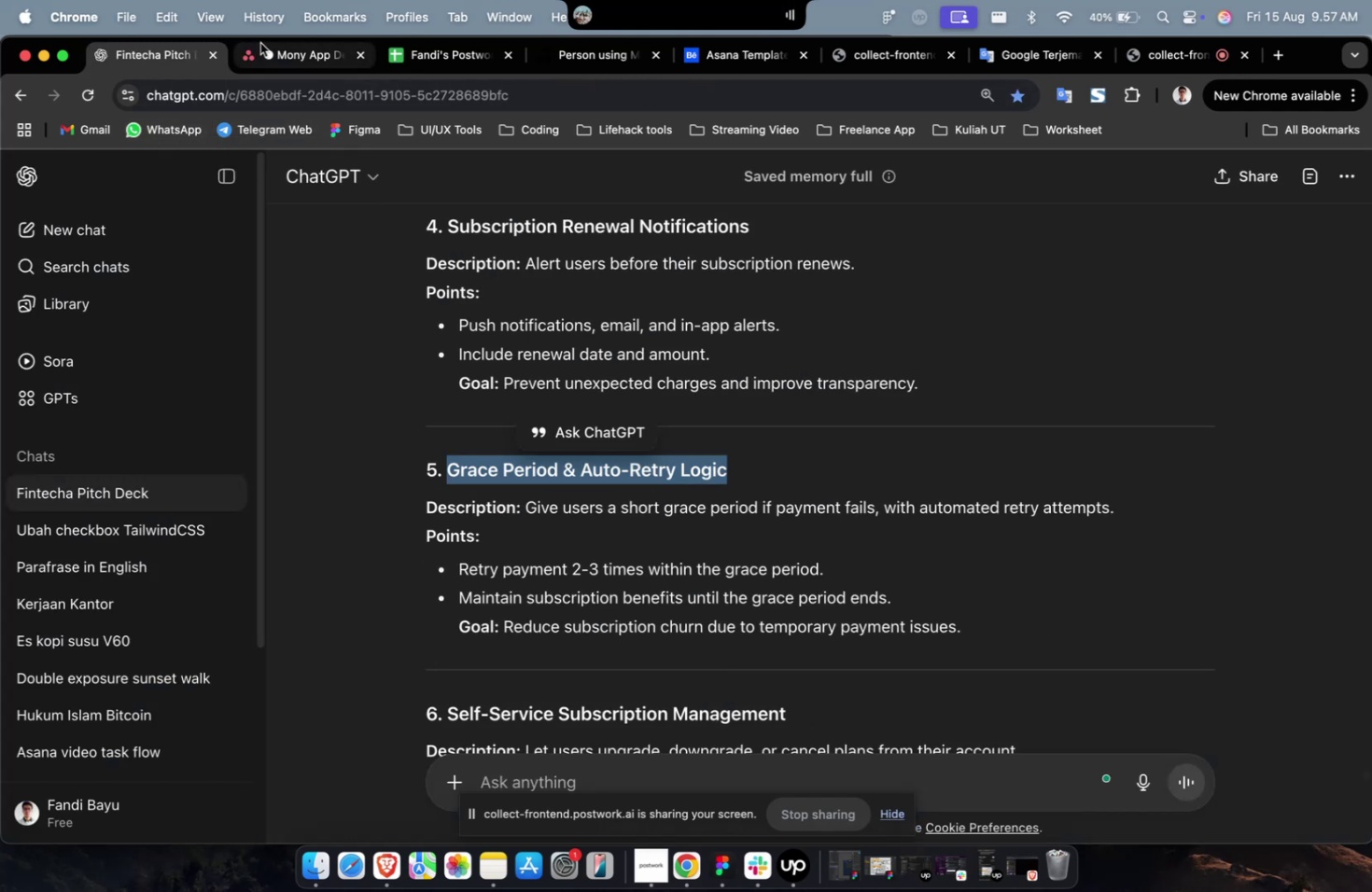 
left_click([297, 67])
 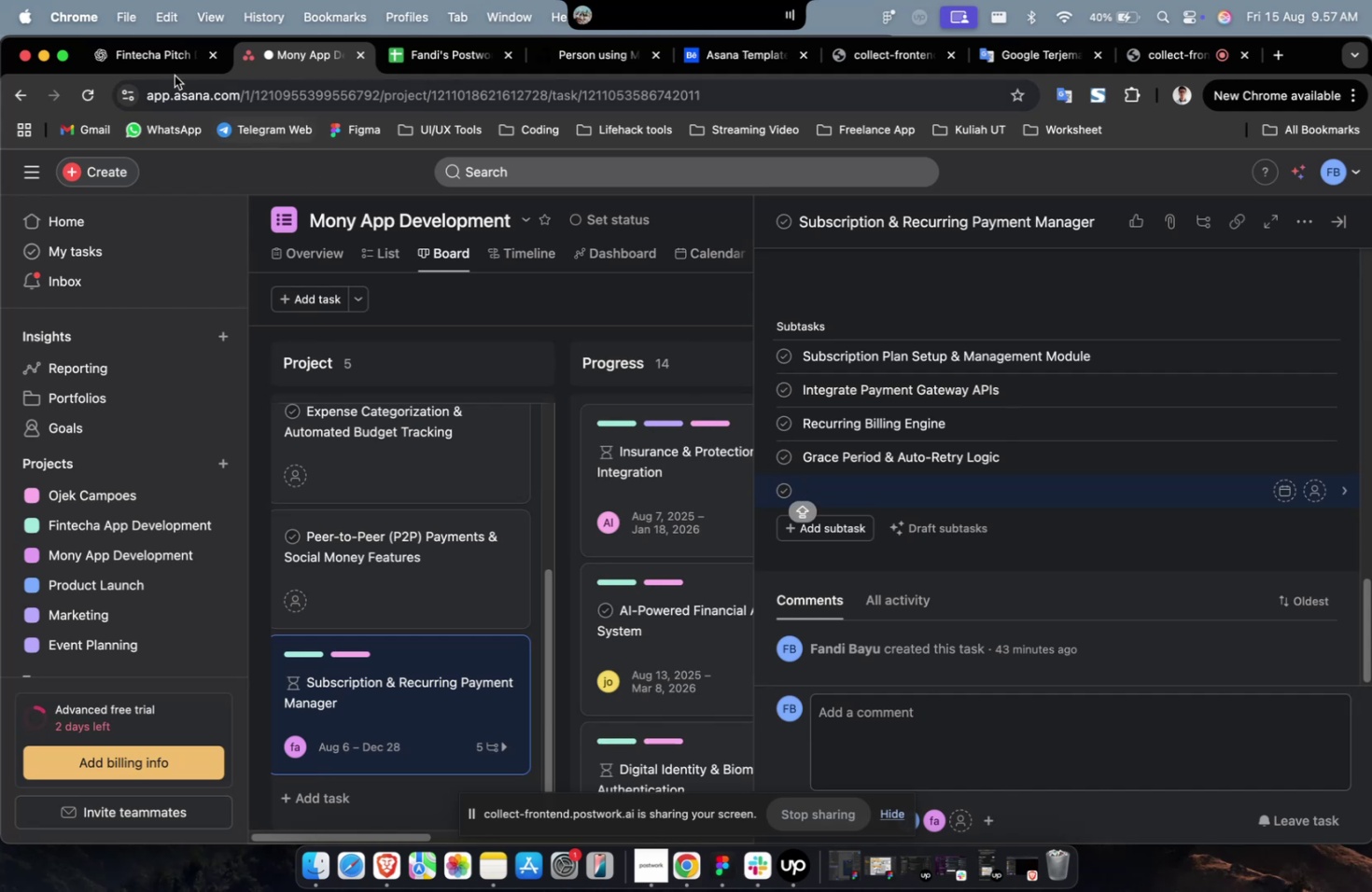 
left_click([161, 63])
 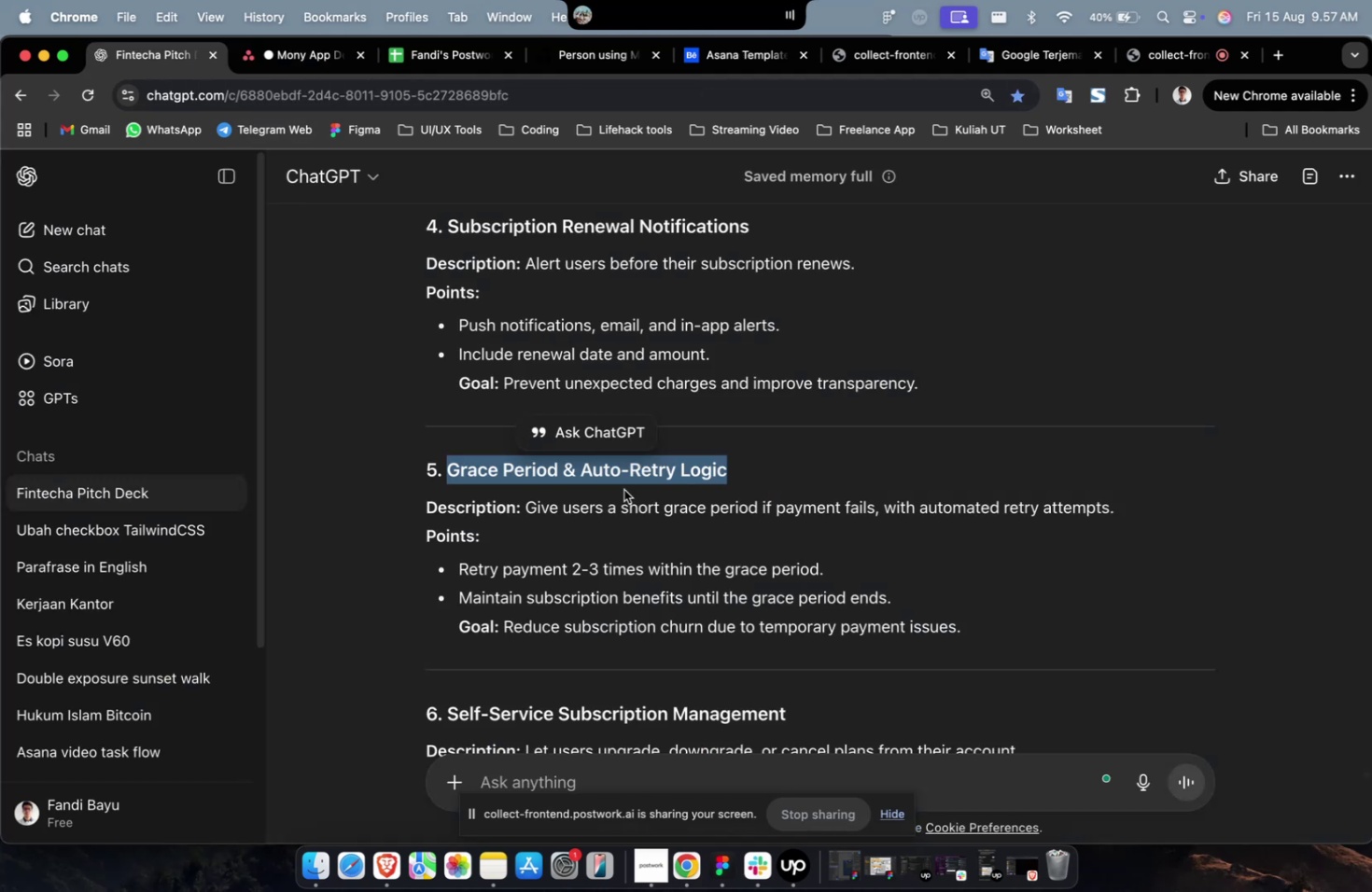 
scroll: coordinate [660, 530], scroll_direction: down, amount: 4.0
 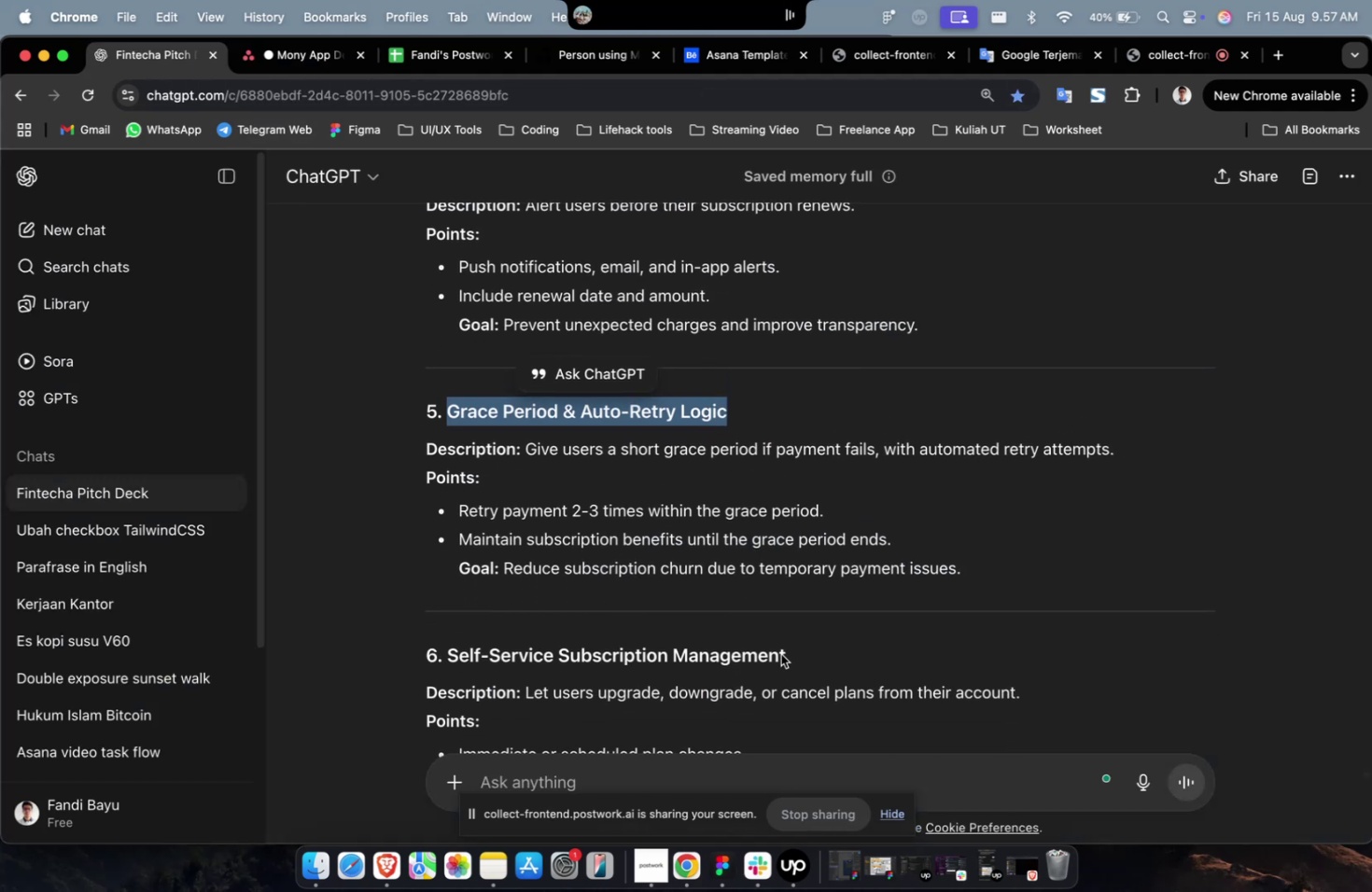 
left_click([780, 653])
 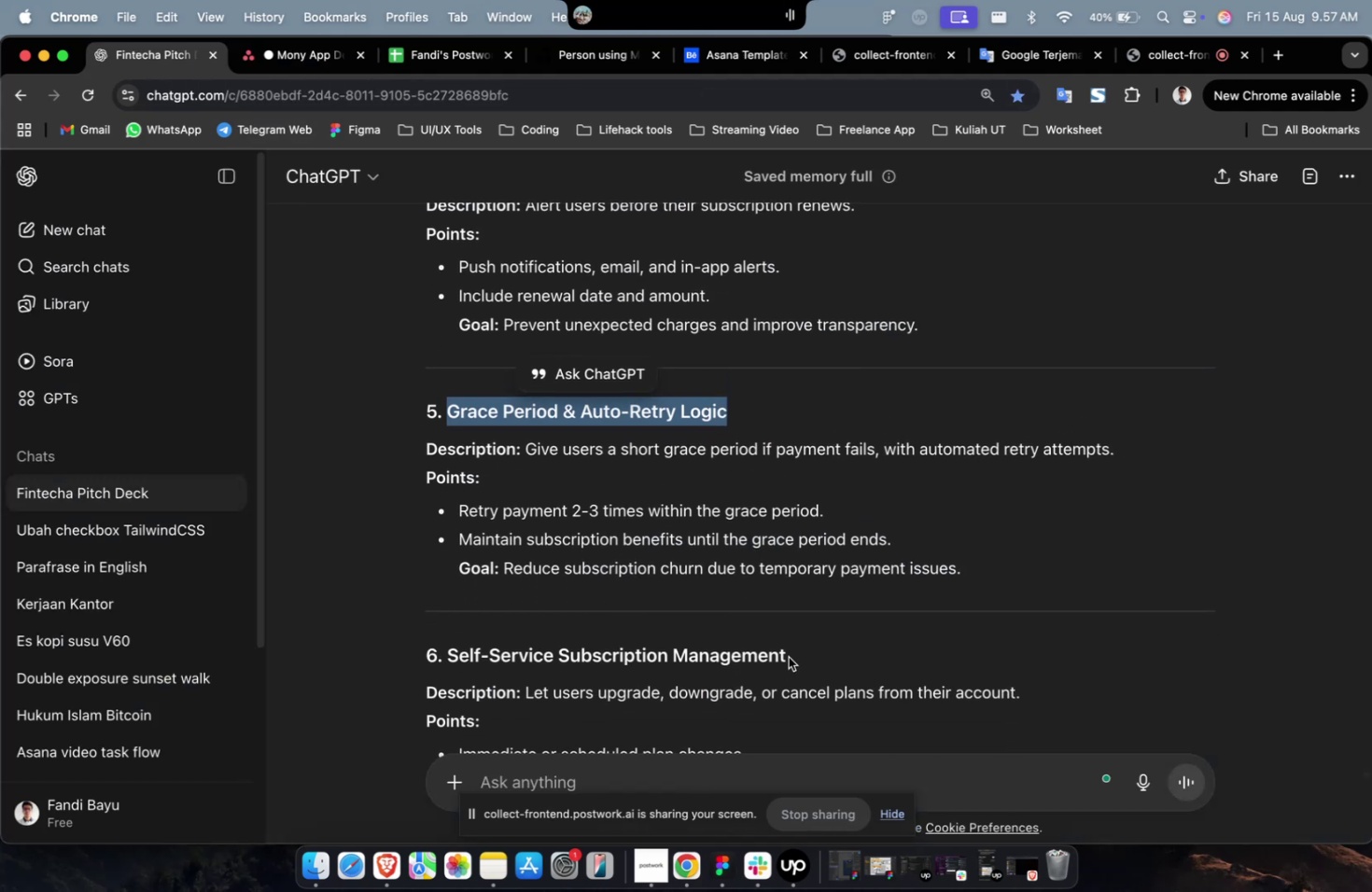 
left_click_drag(start_coordinate=[787, 656], to_coordinate=[448, 646])
 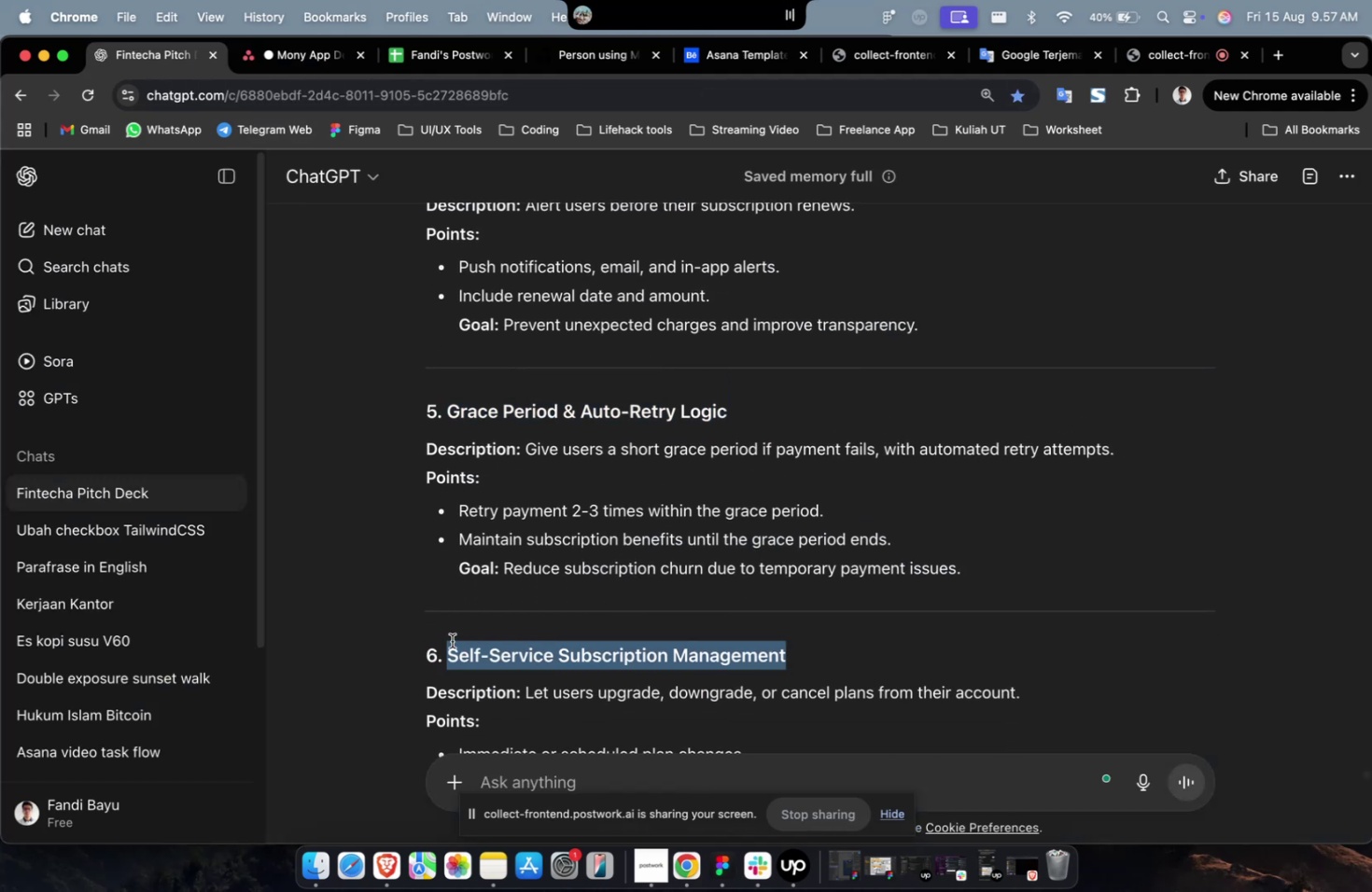 
key(Meta+C)
 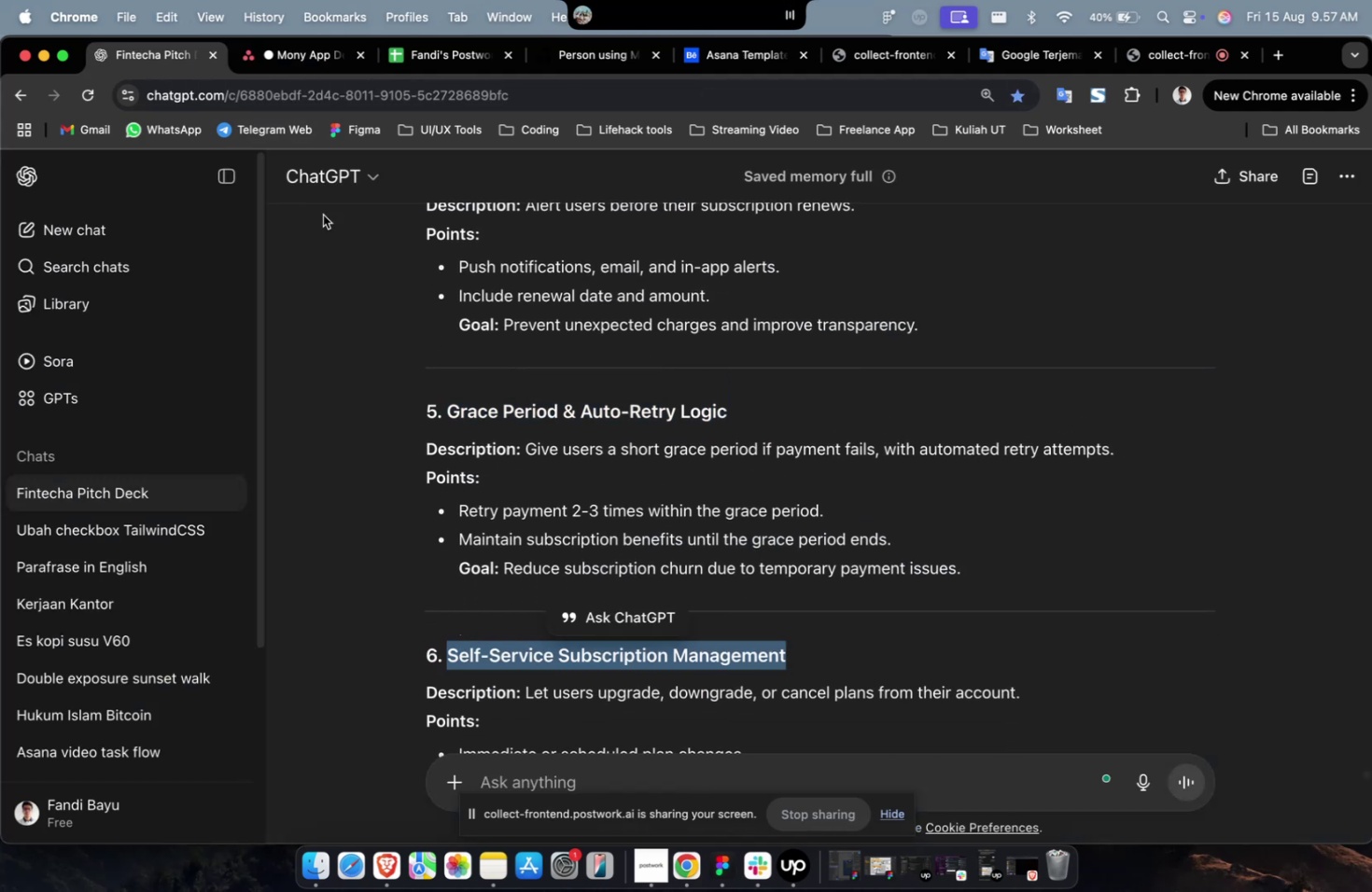 
key(Meta+C)
 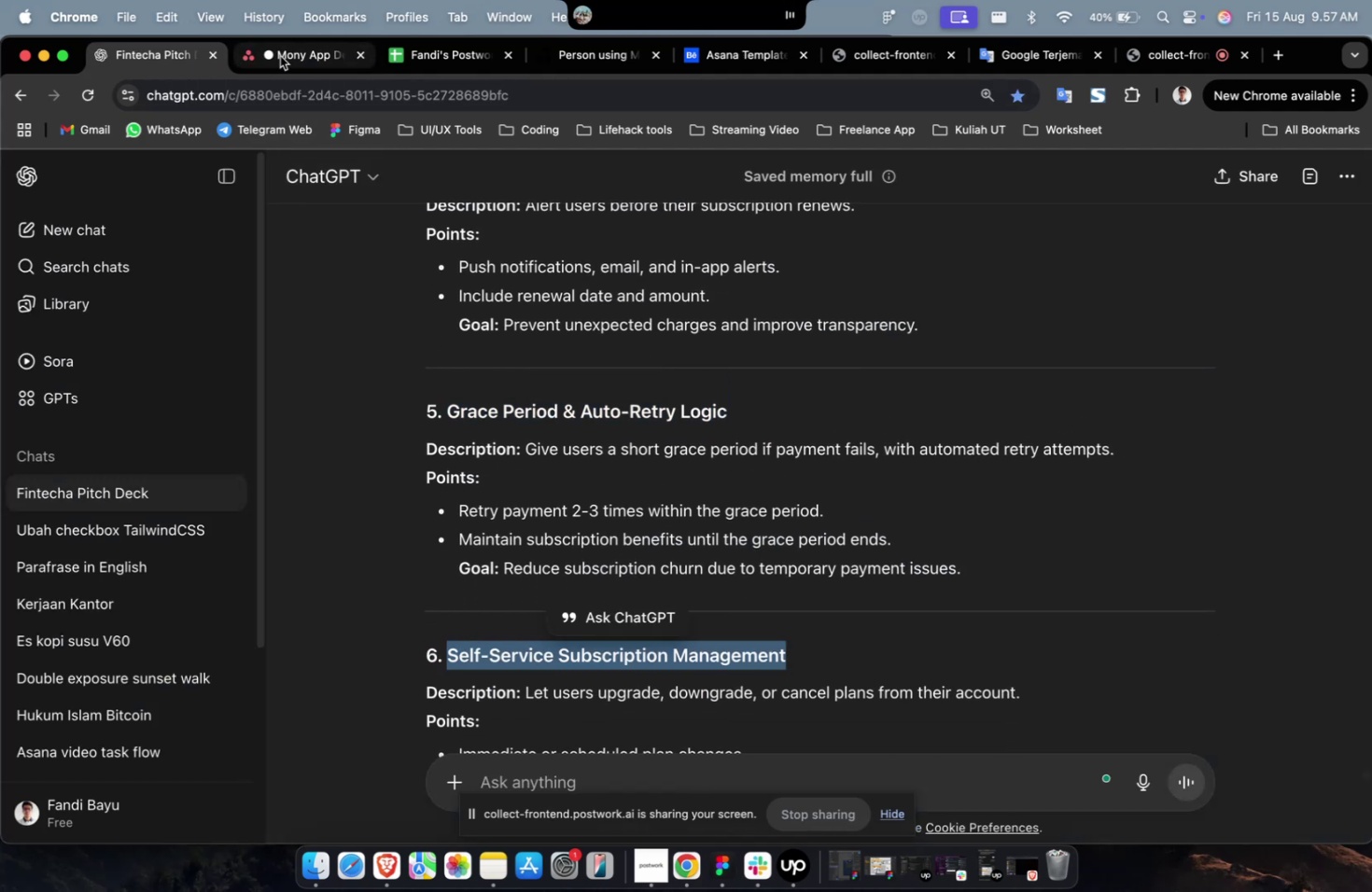 
left_click([280, 56])
 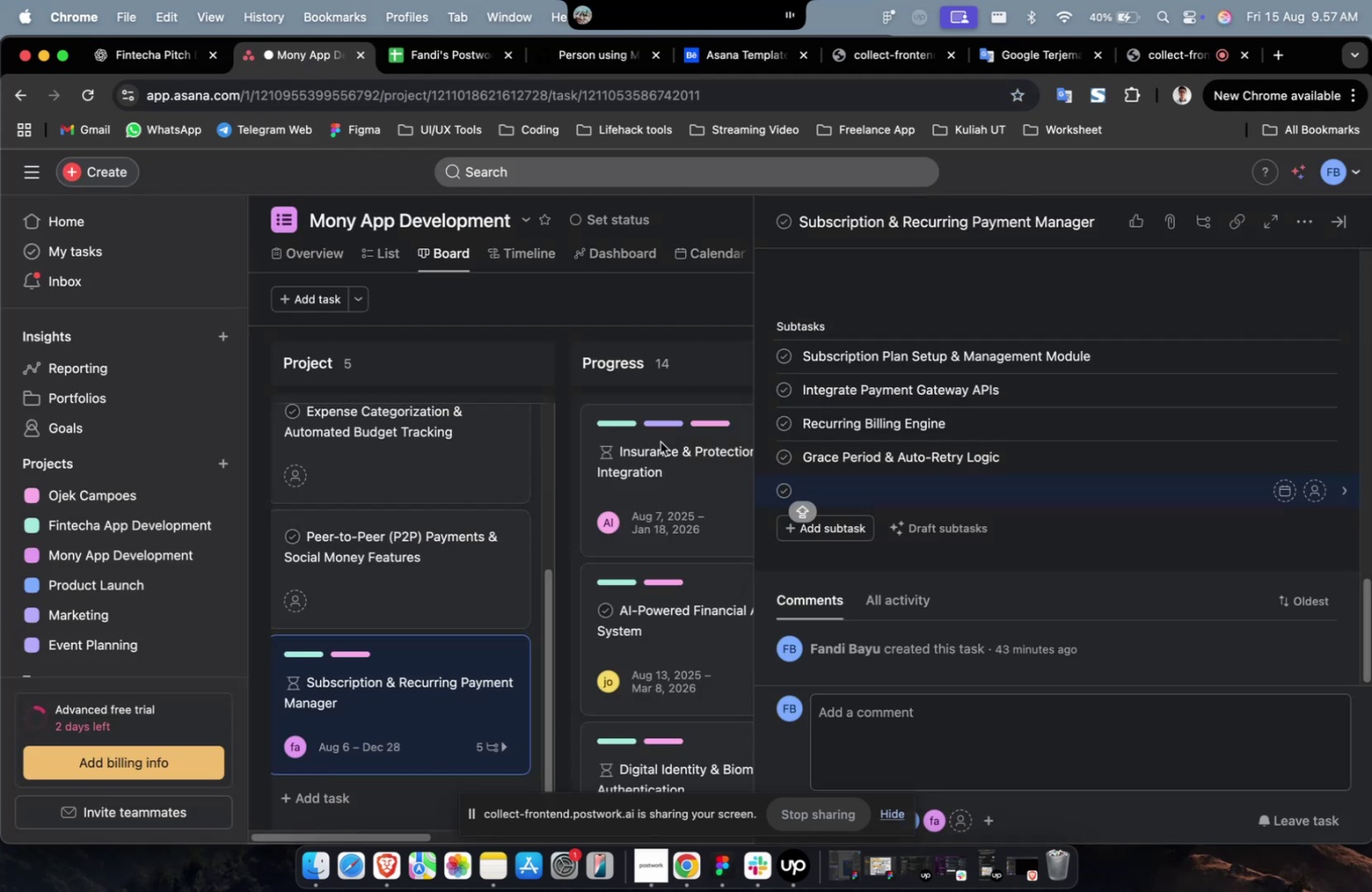 
key(Meta+V)
 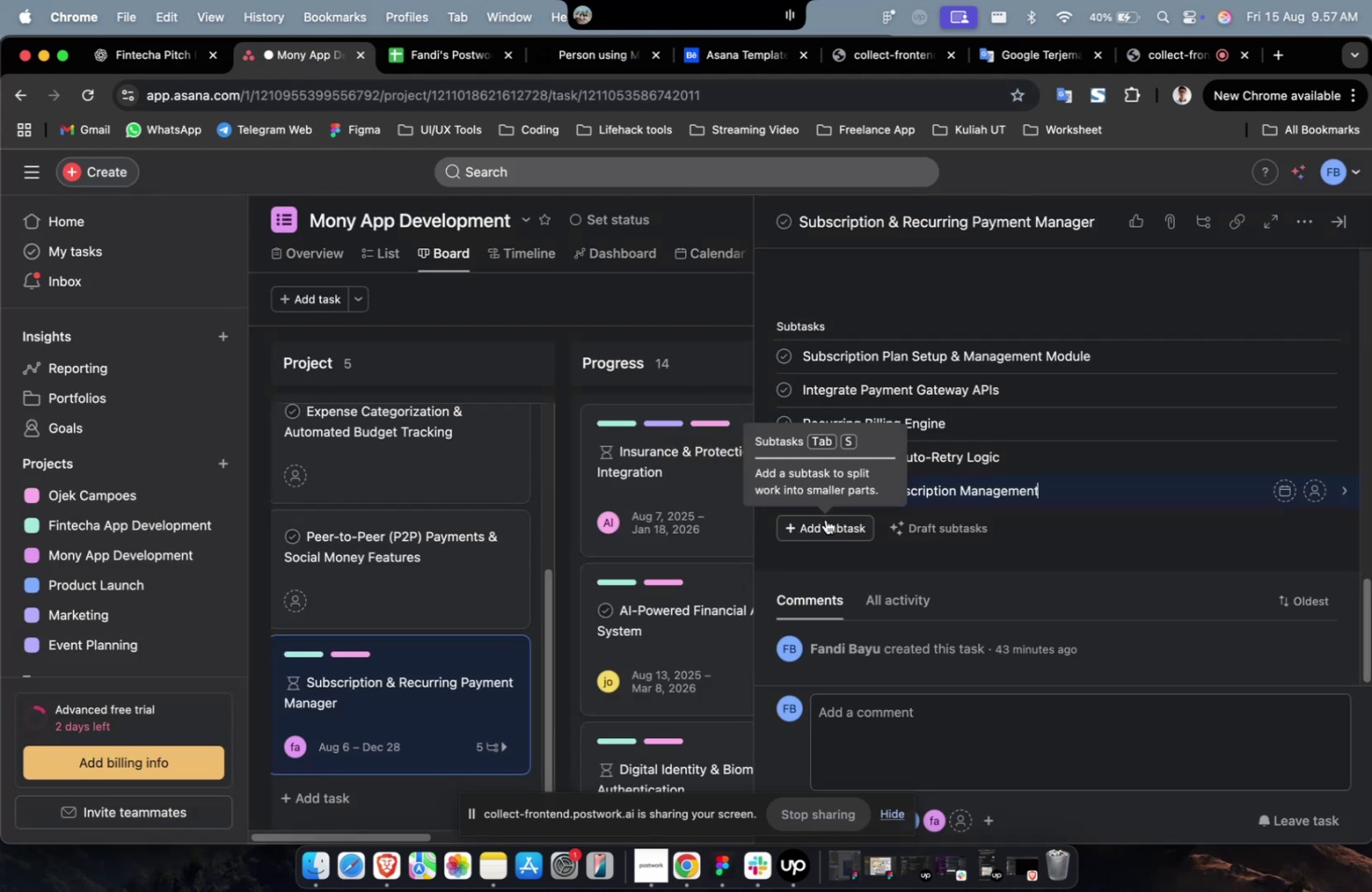 
left_click([825, 519])
 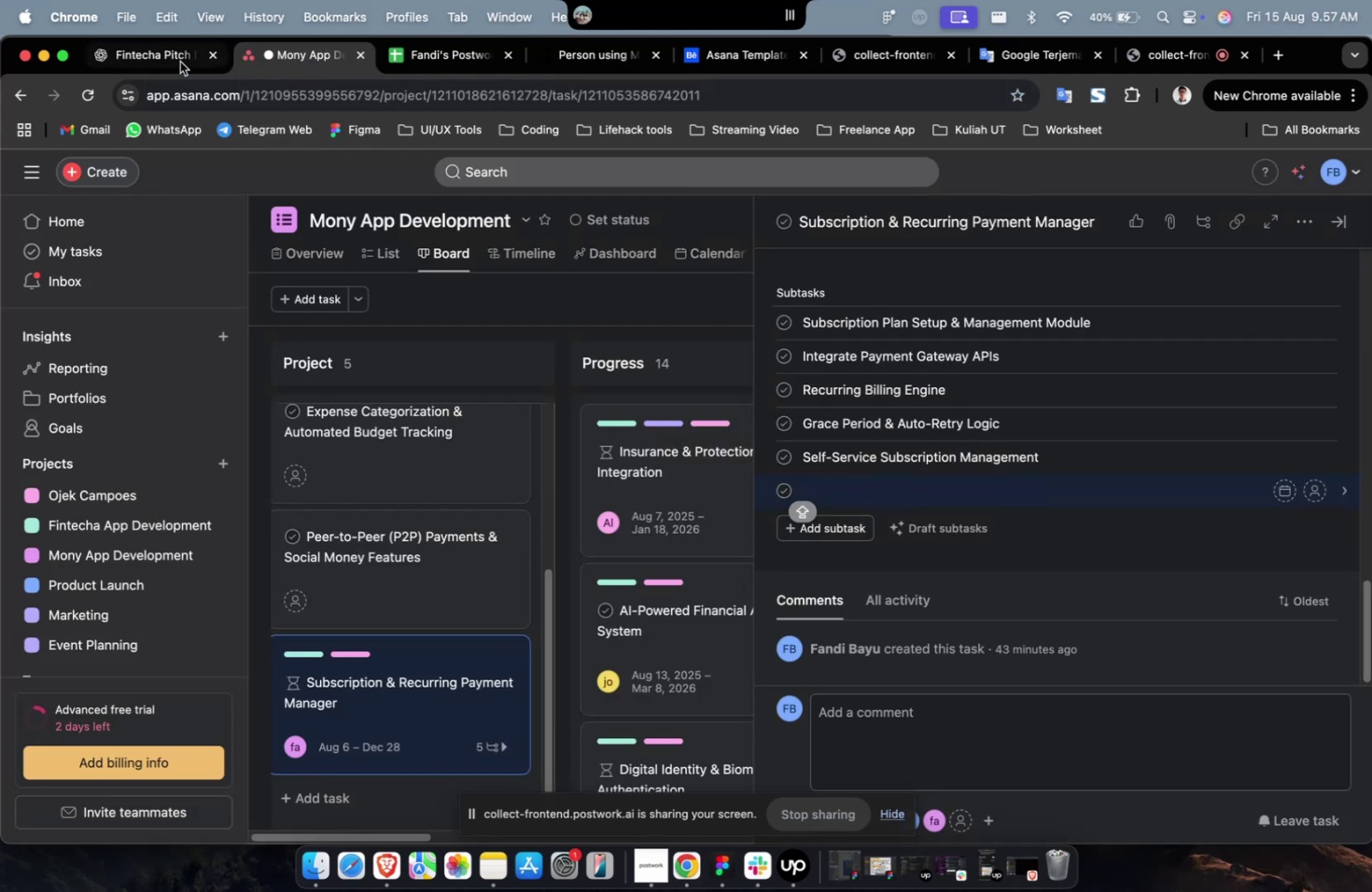 
left_click([173, 60])
 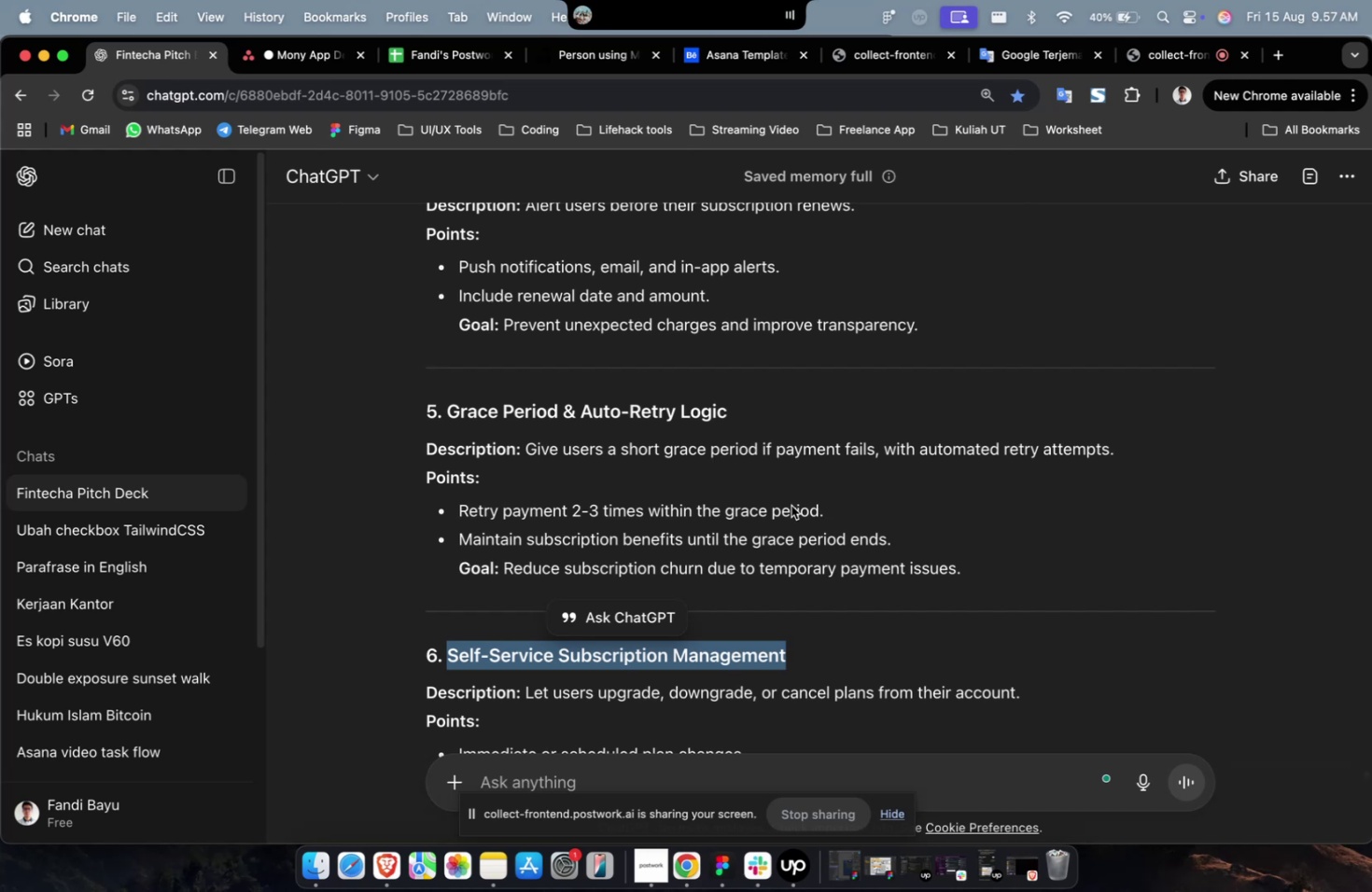 
double_click([791, 505])
 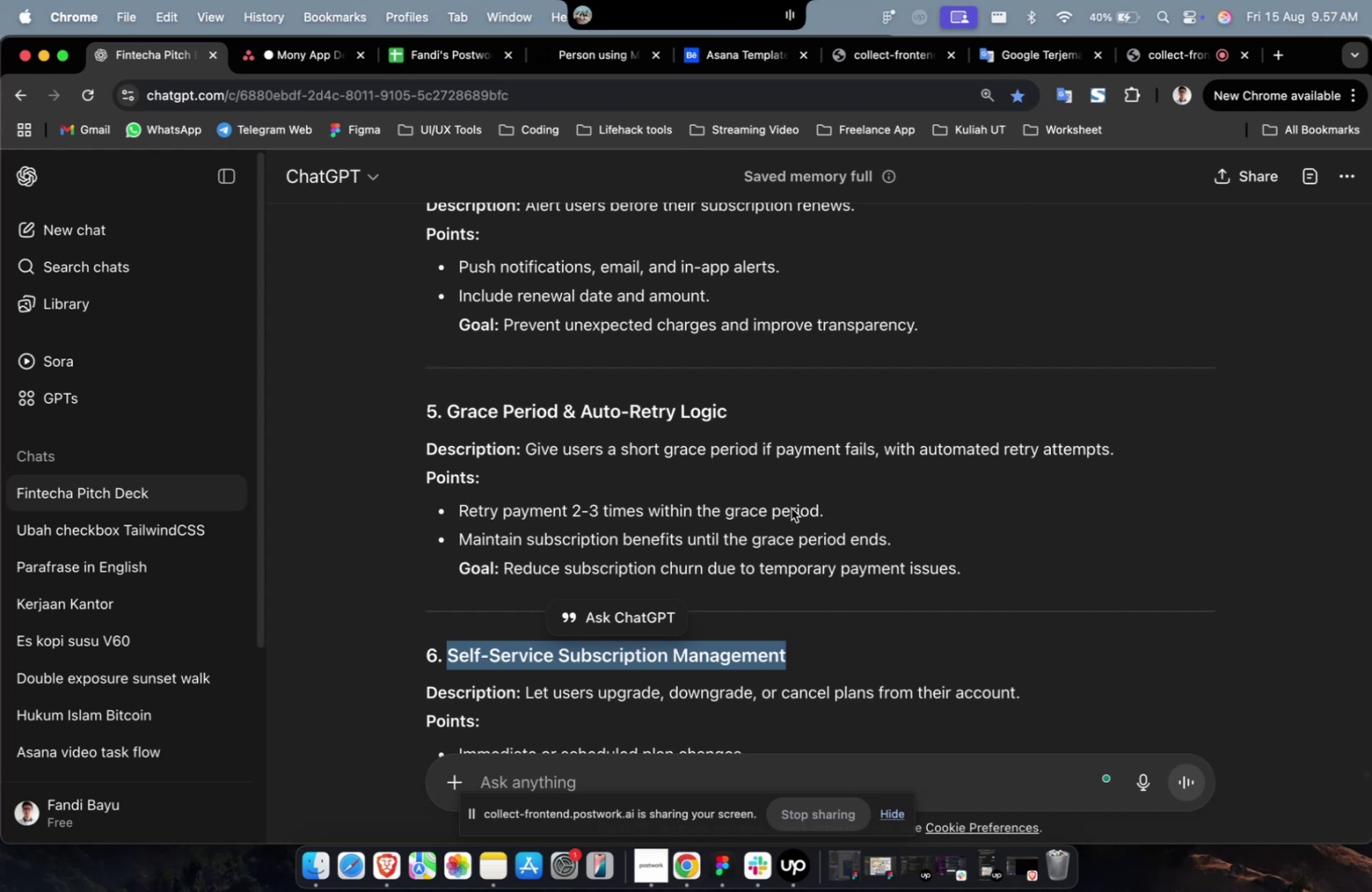 
scroll: coordinate [758, 539], scroll_direction: down, amount: 10.0
 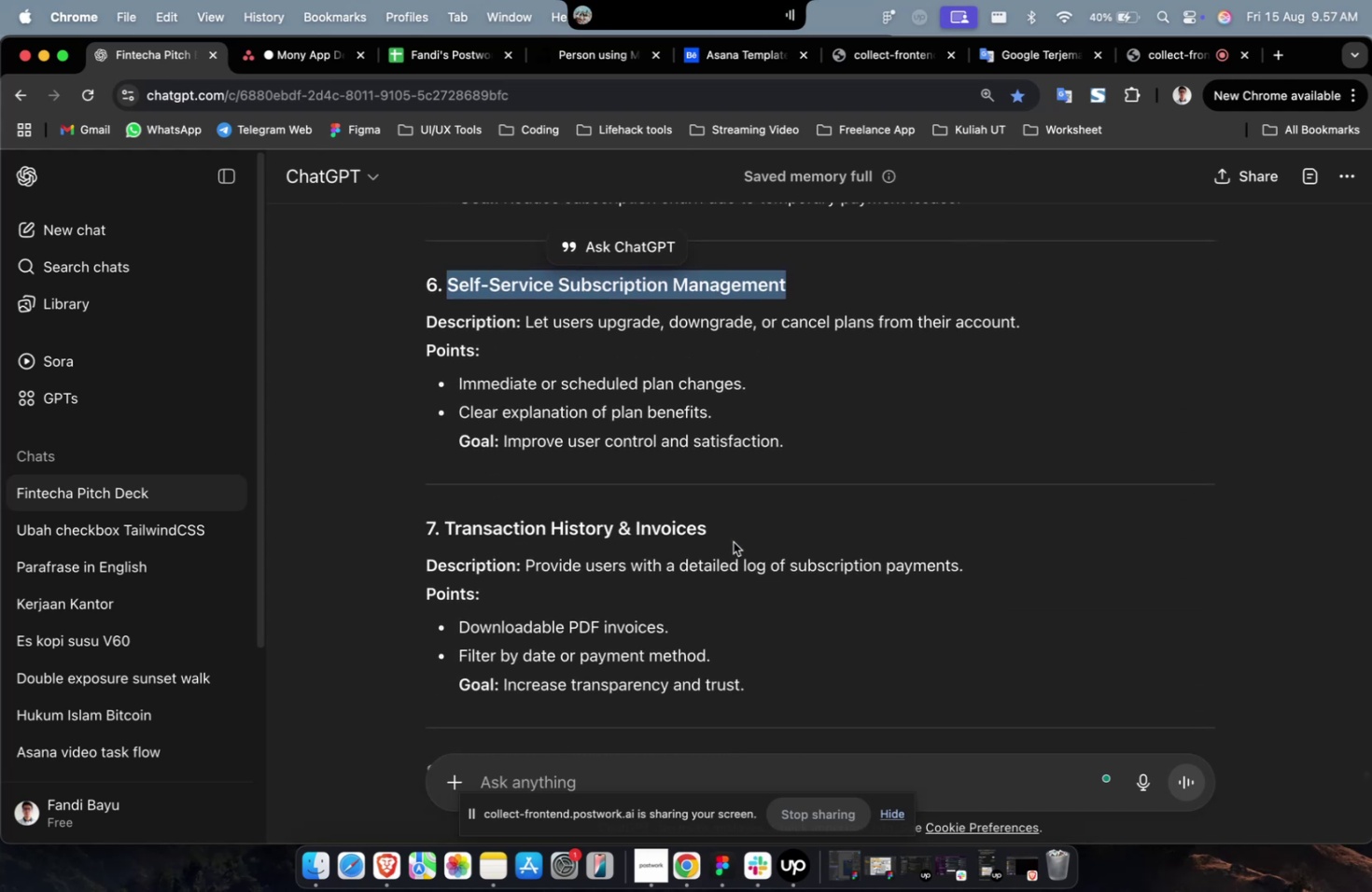 
left_click_drag(start_coordinate=[729, 541], to_coordinate=[453, 533])
 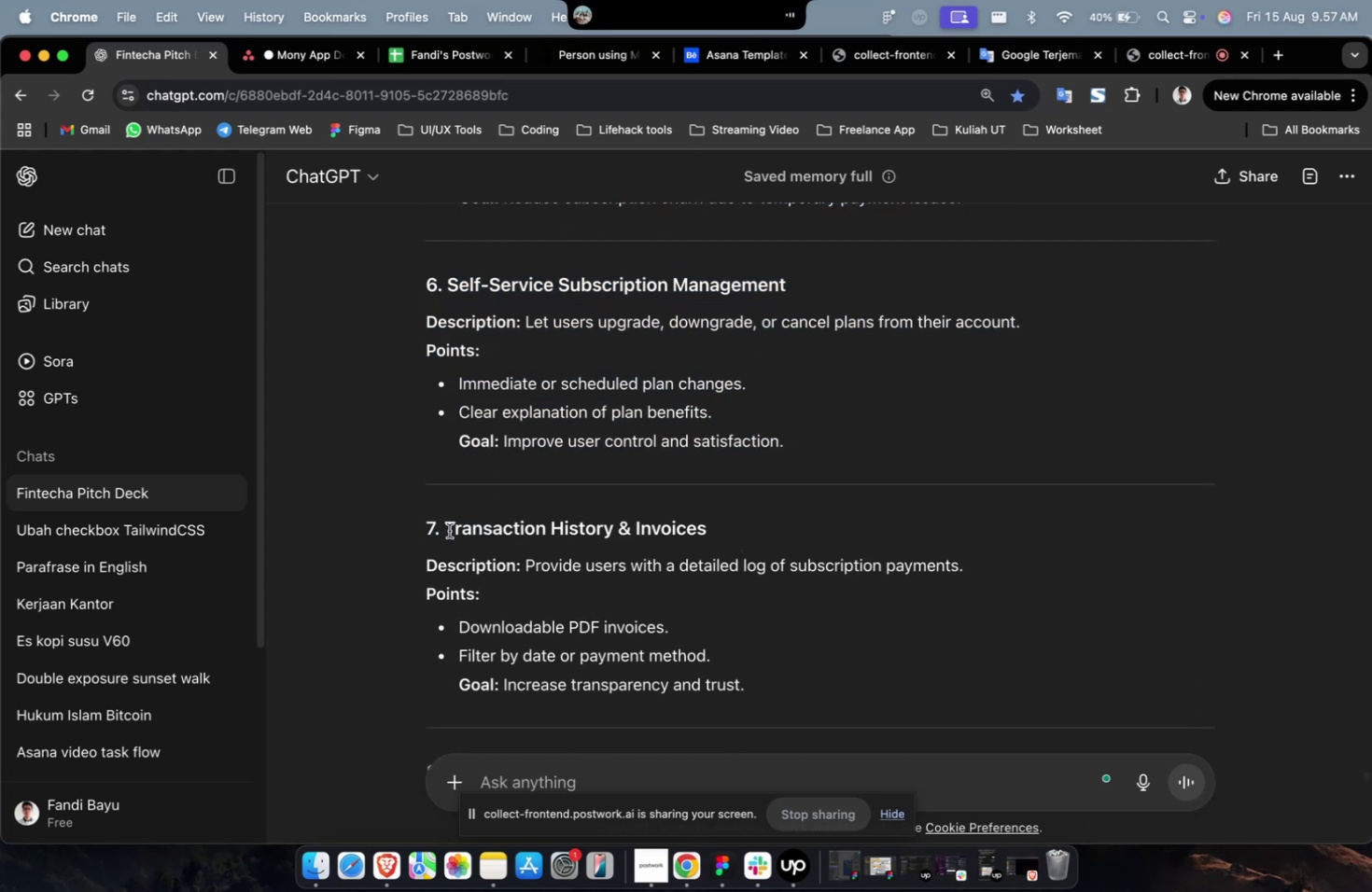 
left_click_drag(start_coordinate=[449, 530], to_coordinate=[813, 545])
 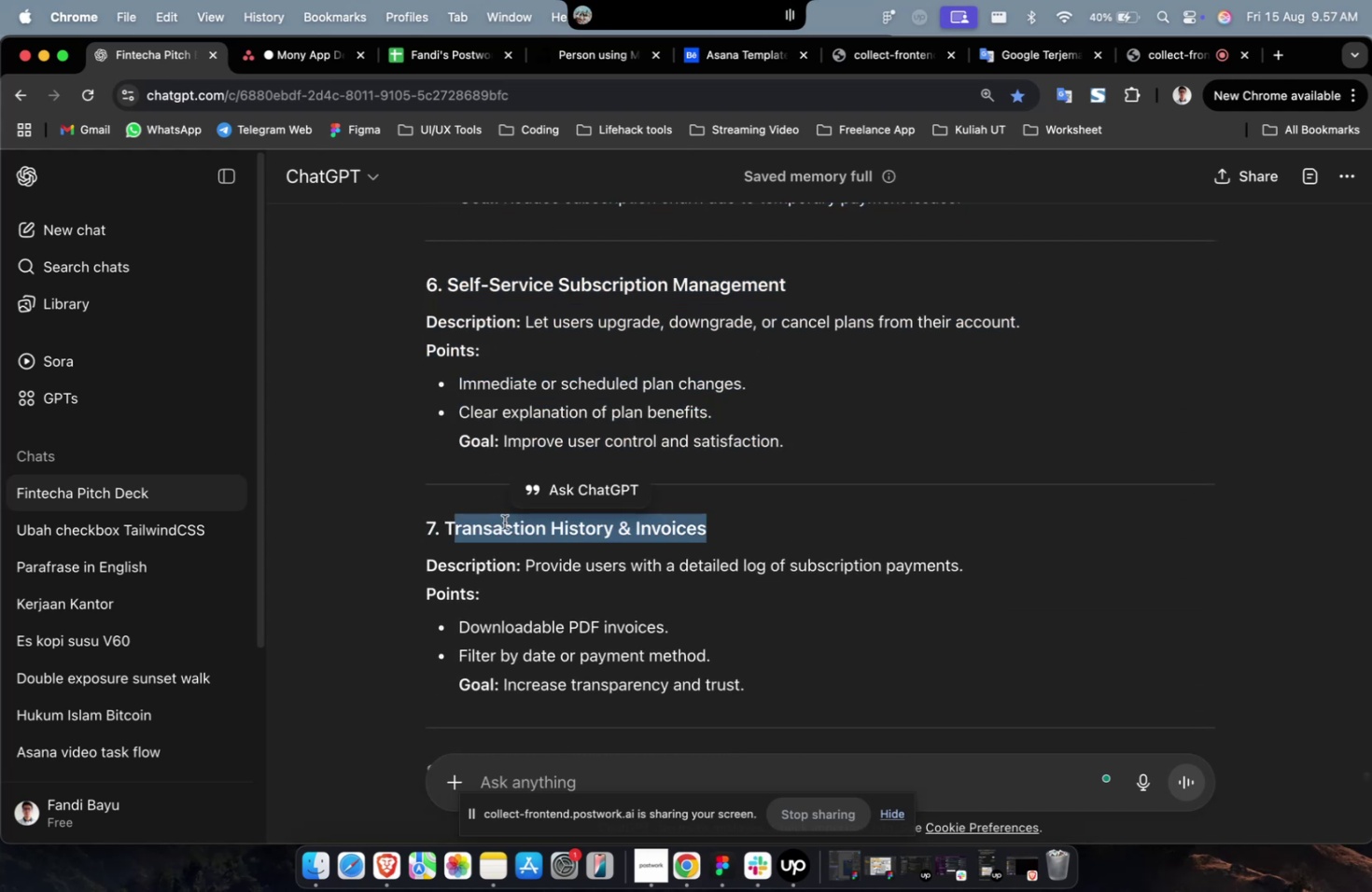 
triple_click([504, 522])
 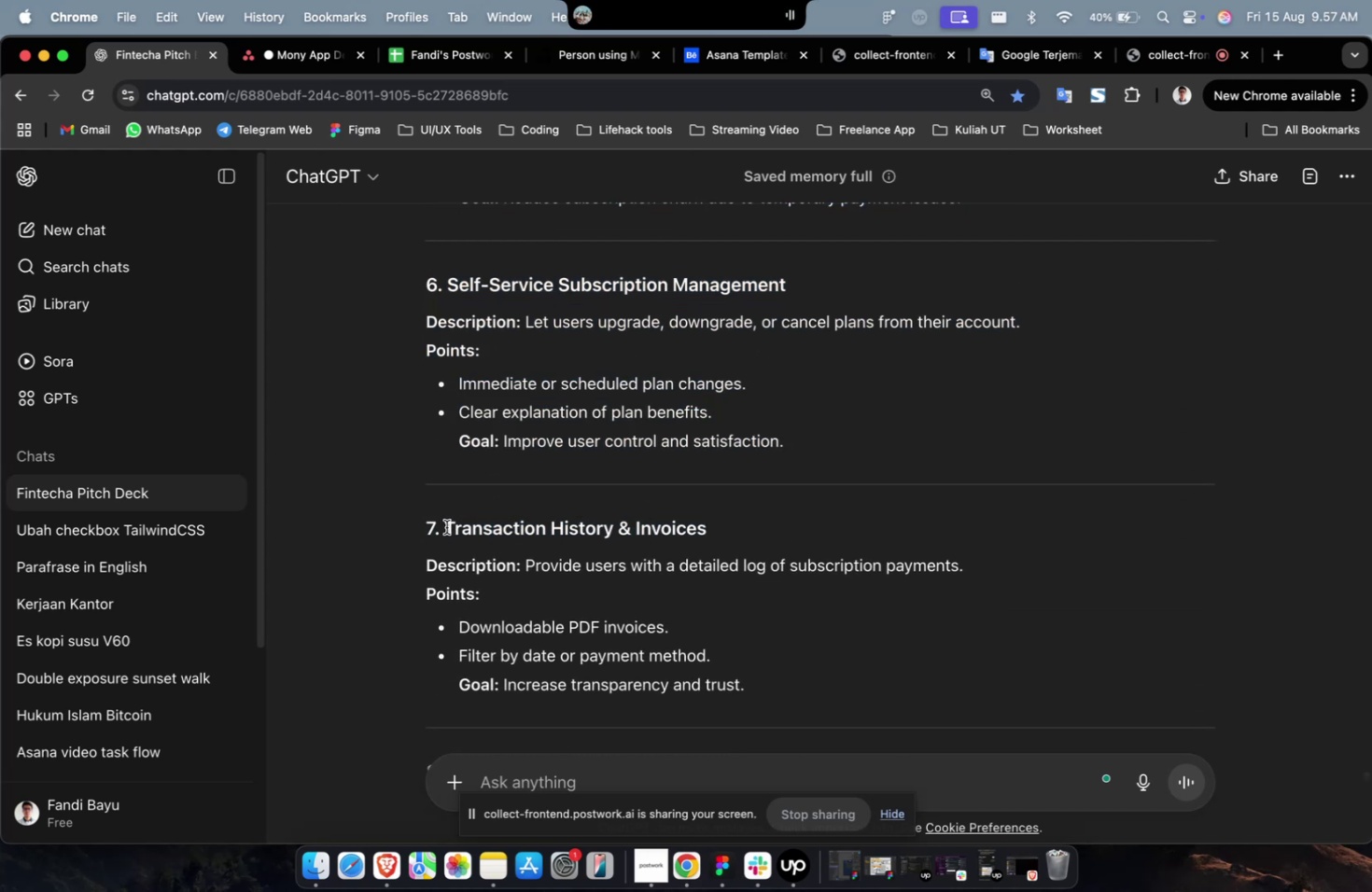 
left_click_drag(start_coordinate=[445, 526], to_coordinate=[762, 529])
 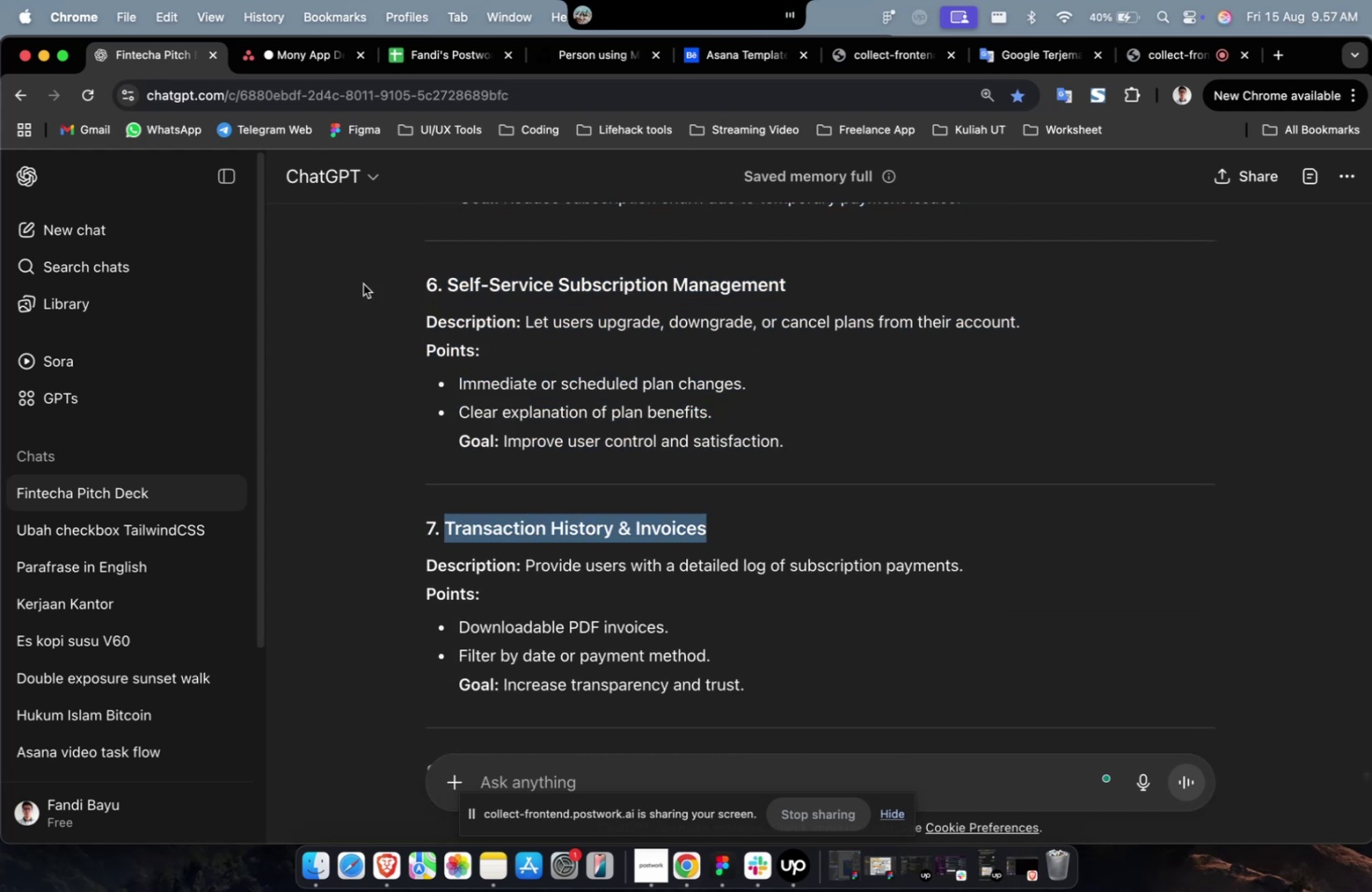 
key(Meta+C)
 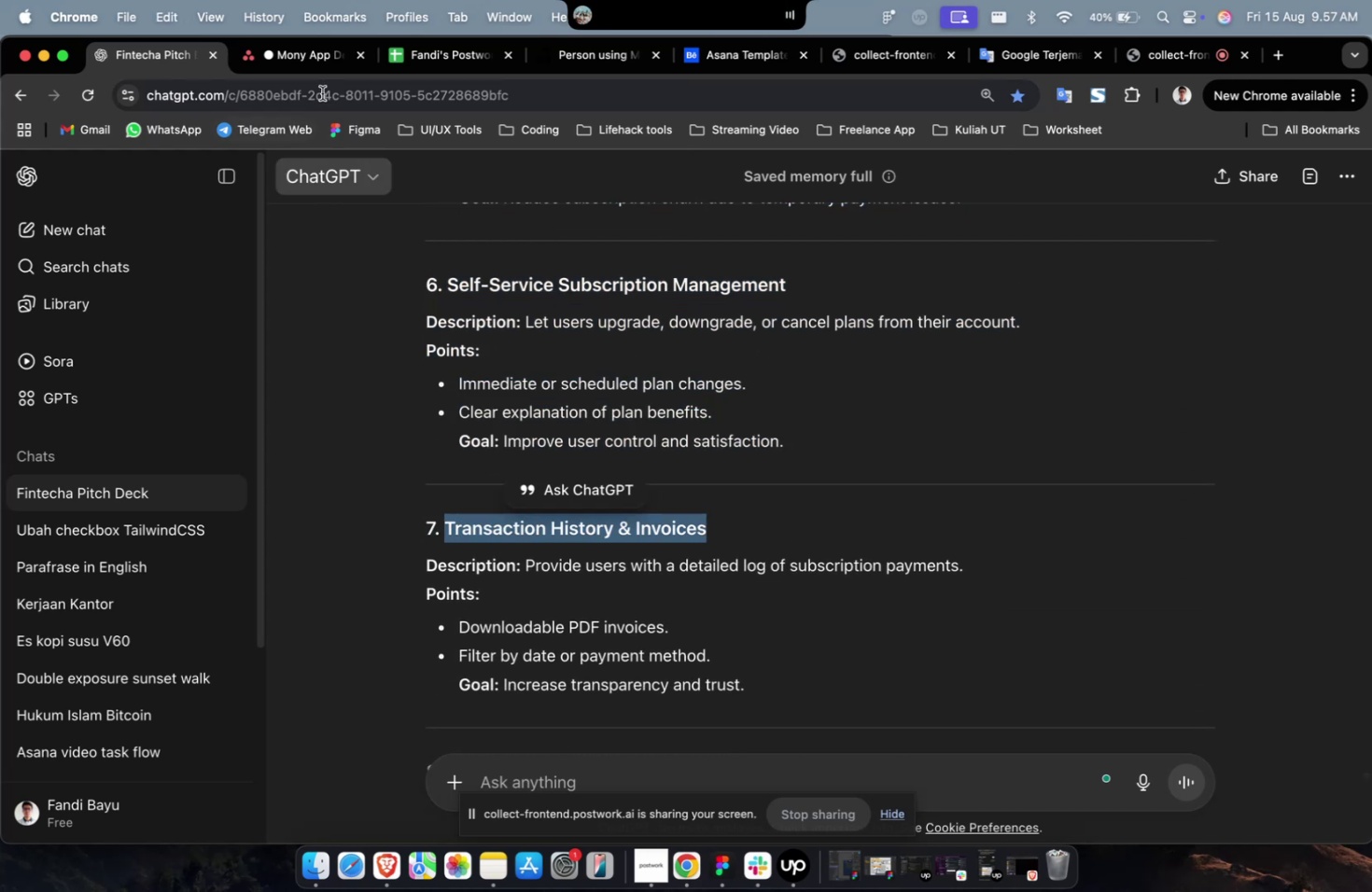 
key(Meta+C)
 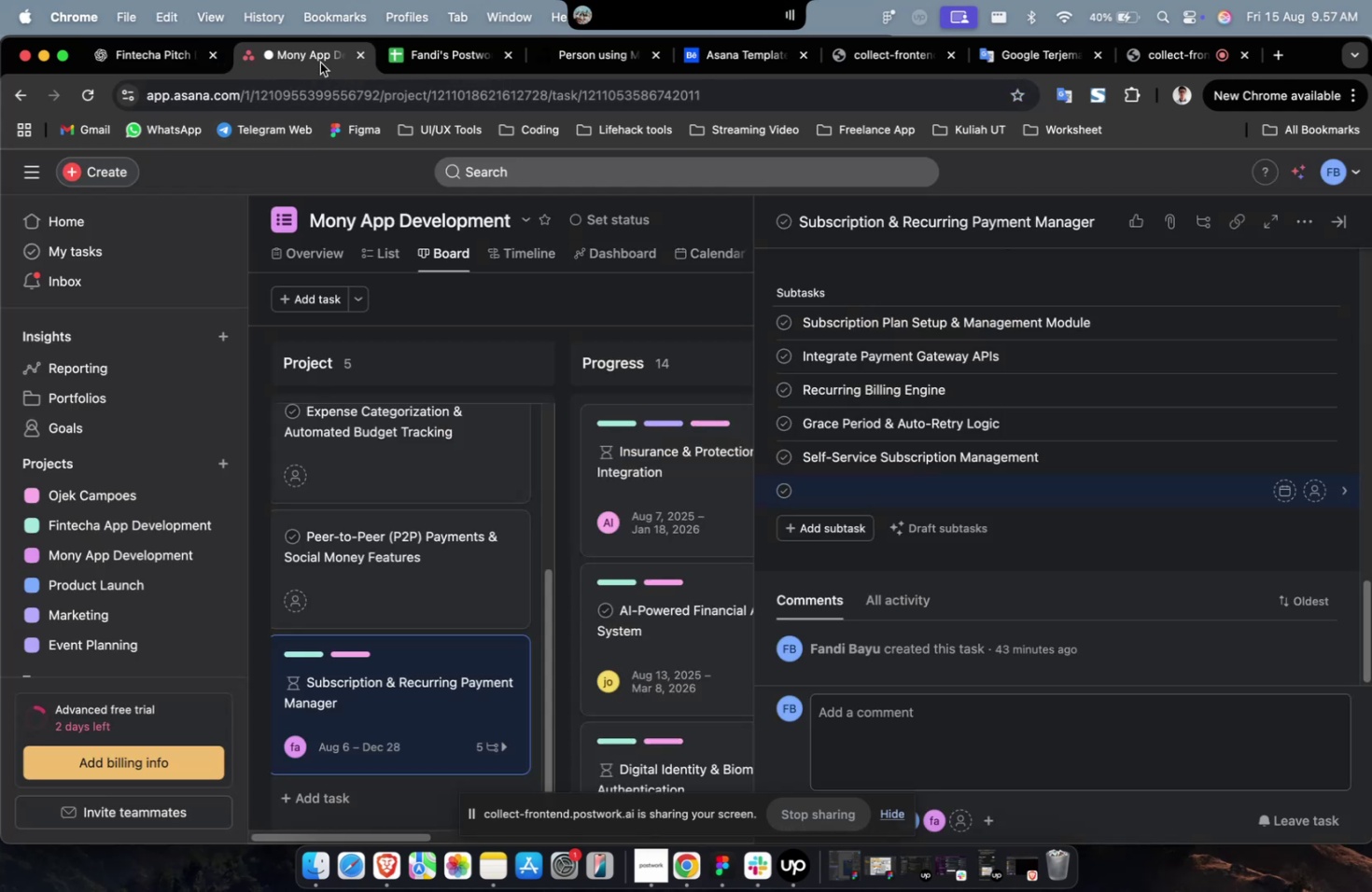 
left_click([320, 63])
 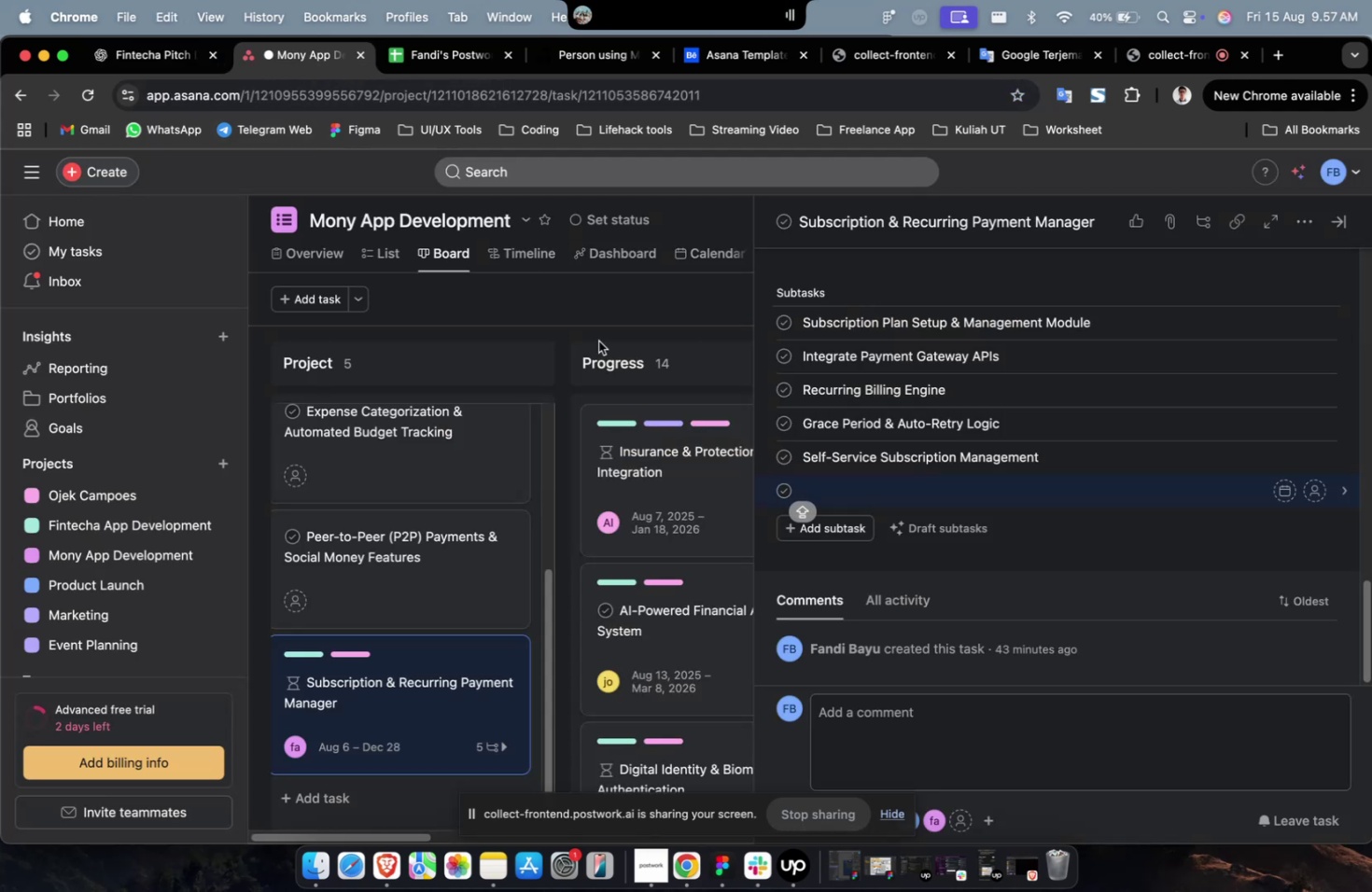 
key(Meta+V)
 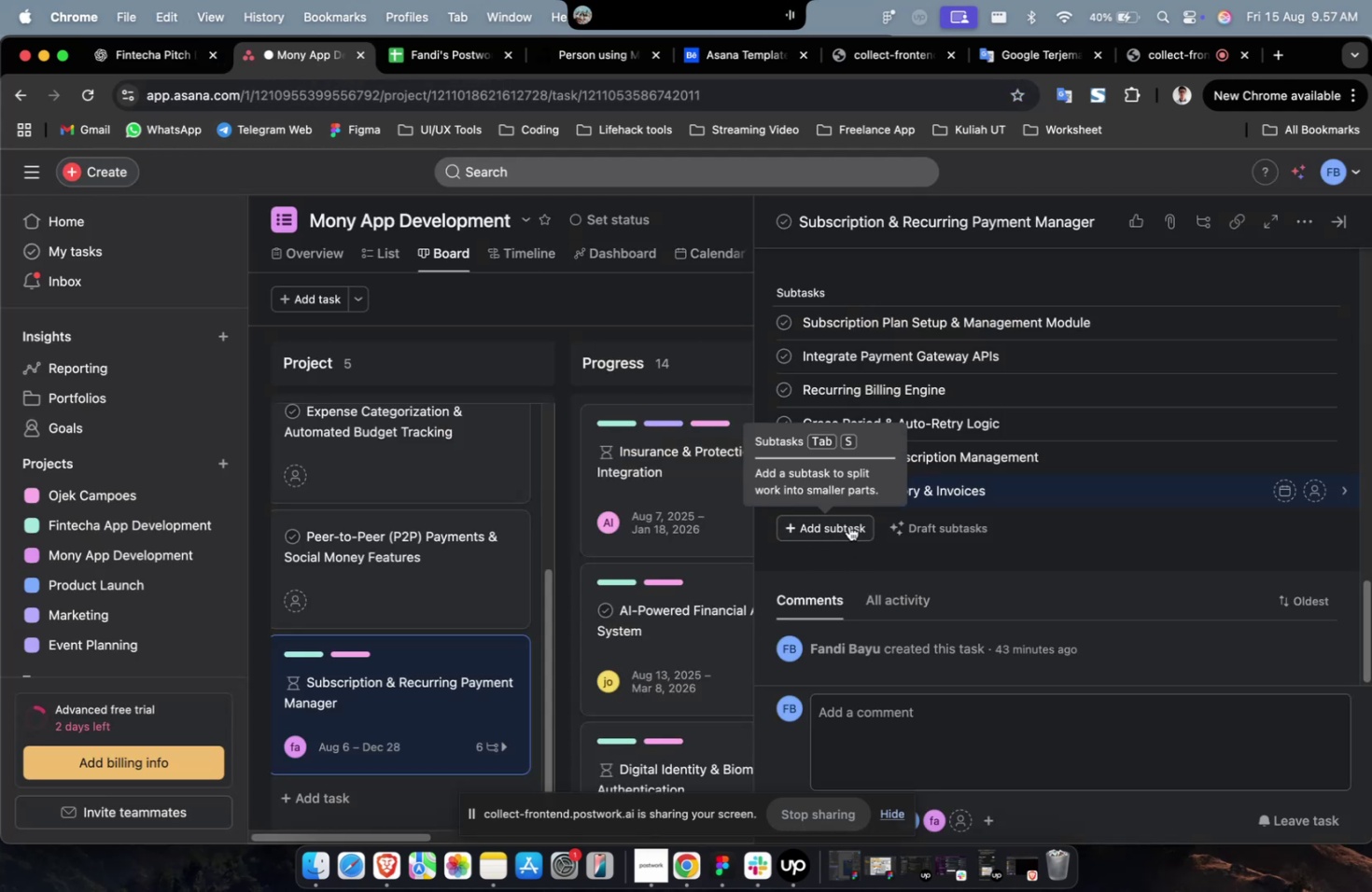 
left_click([848, 525])
 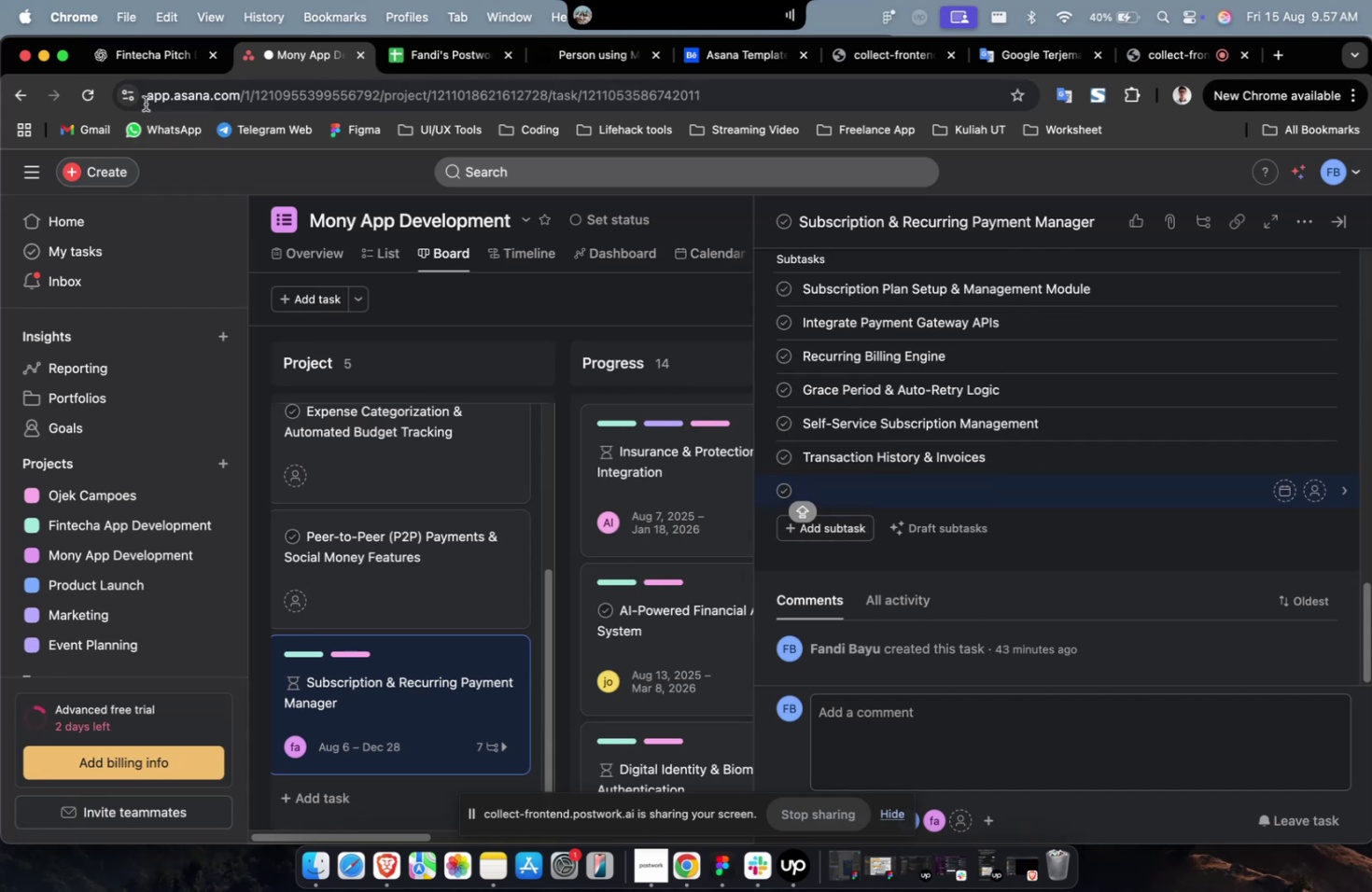 
left_click([130, 64])
 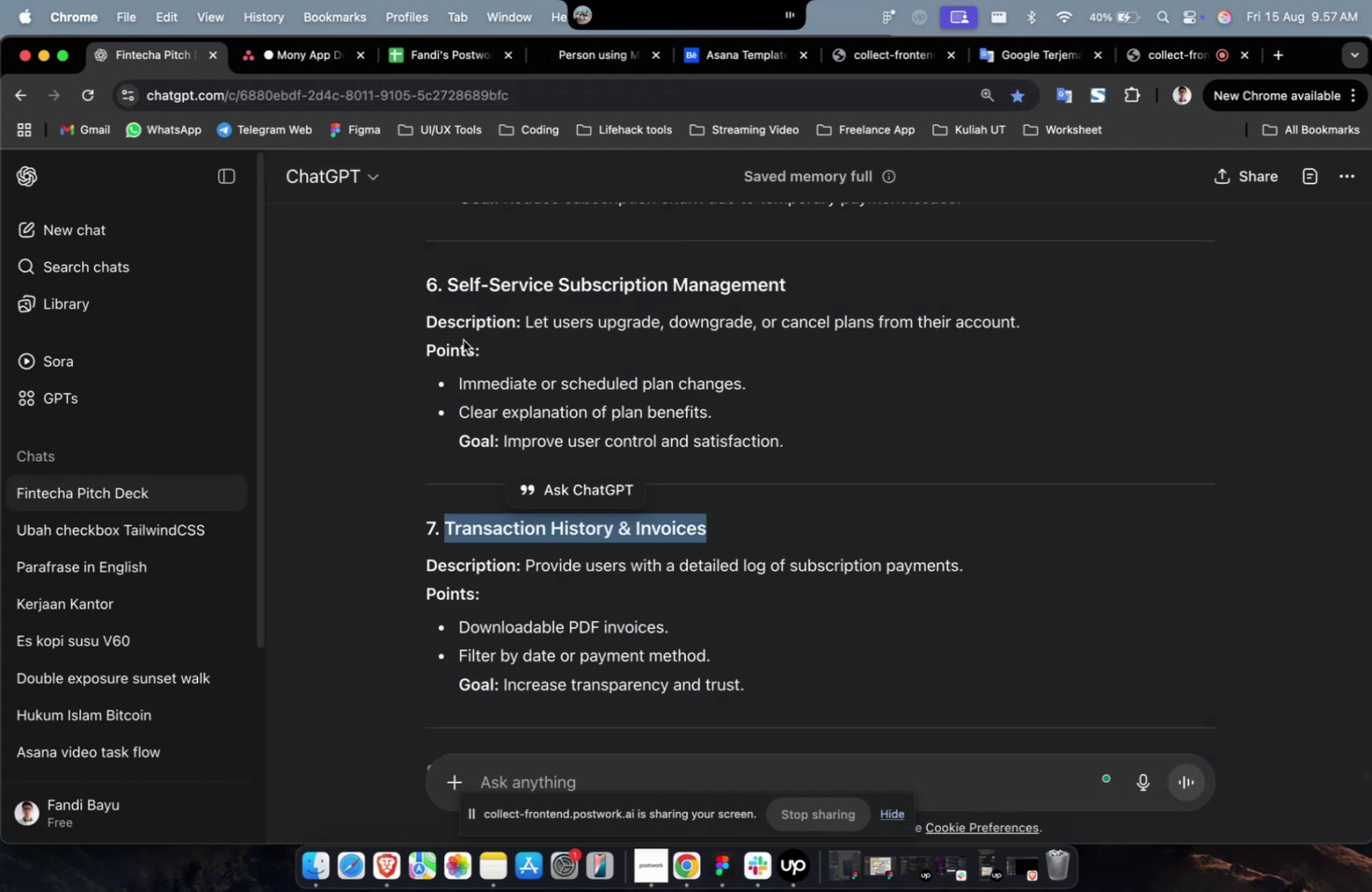 
scroll: coordinate [479, 355], scroll_direction: down, amount: 6.0
 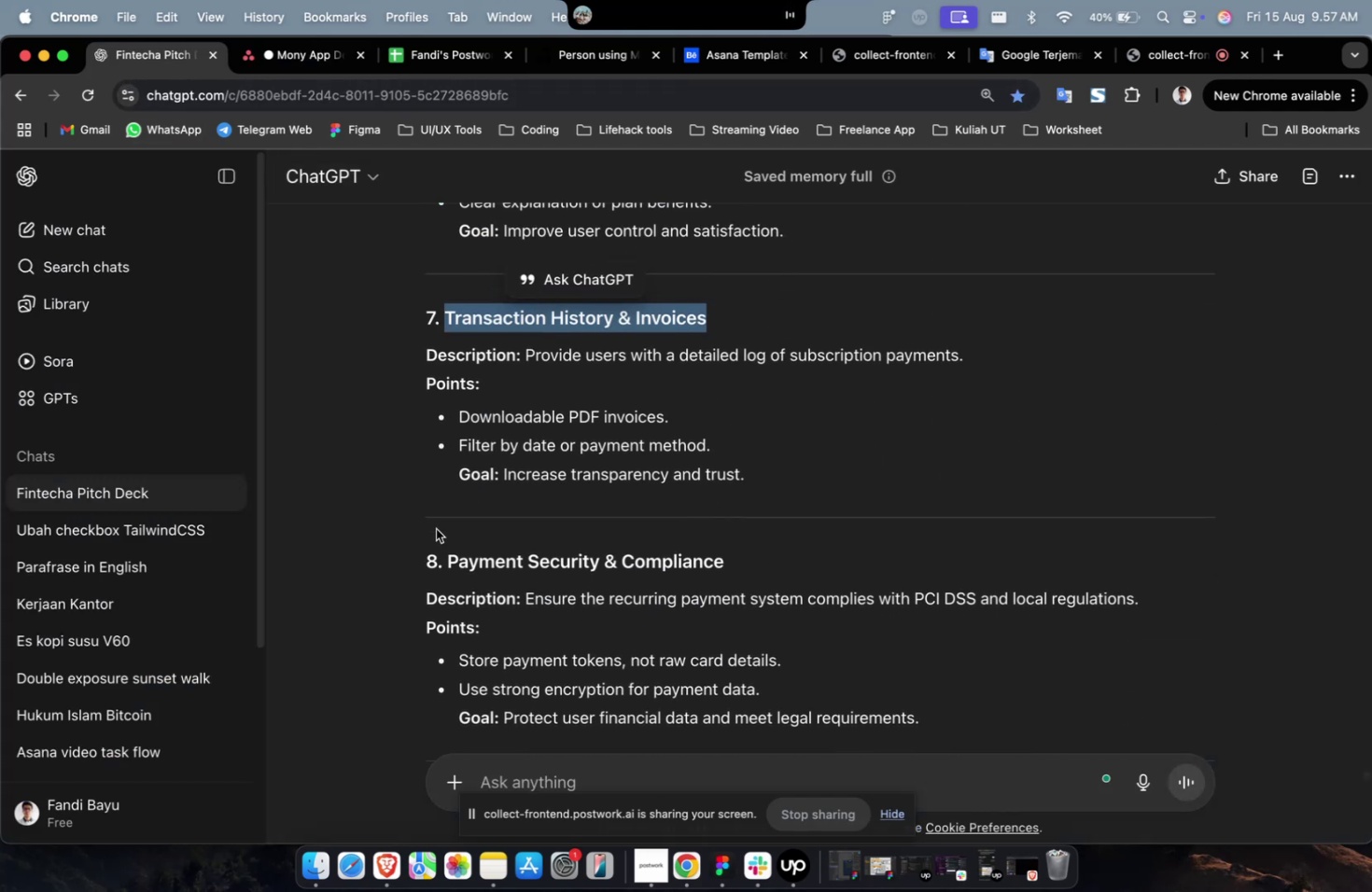 
left_click_drag(start_coordinate=[449, 559], to_coordinate=[777, 563])
 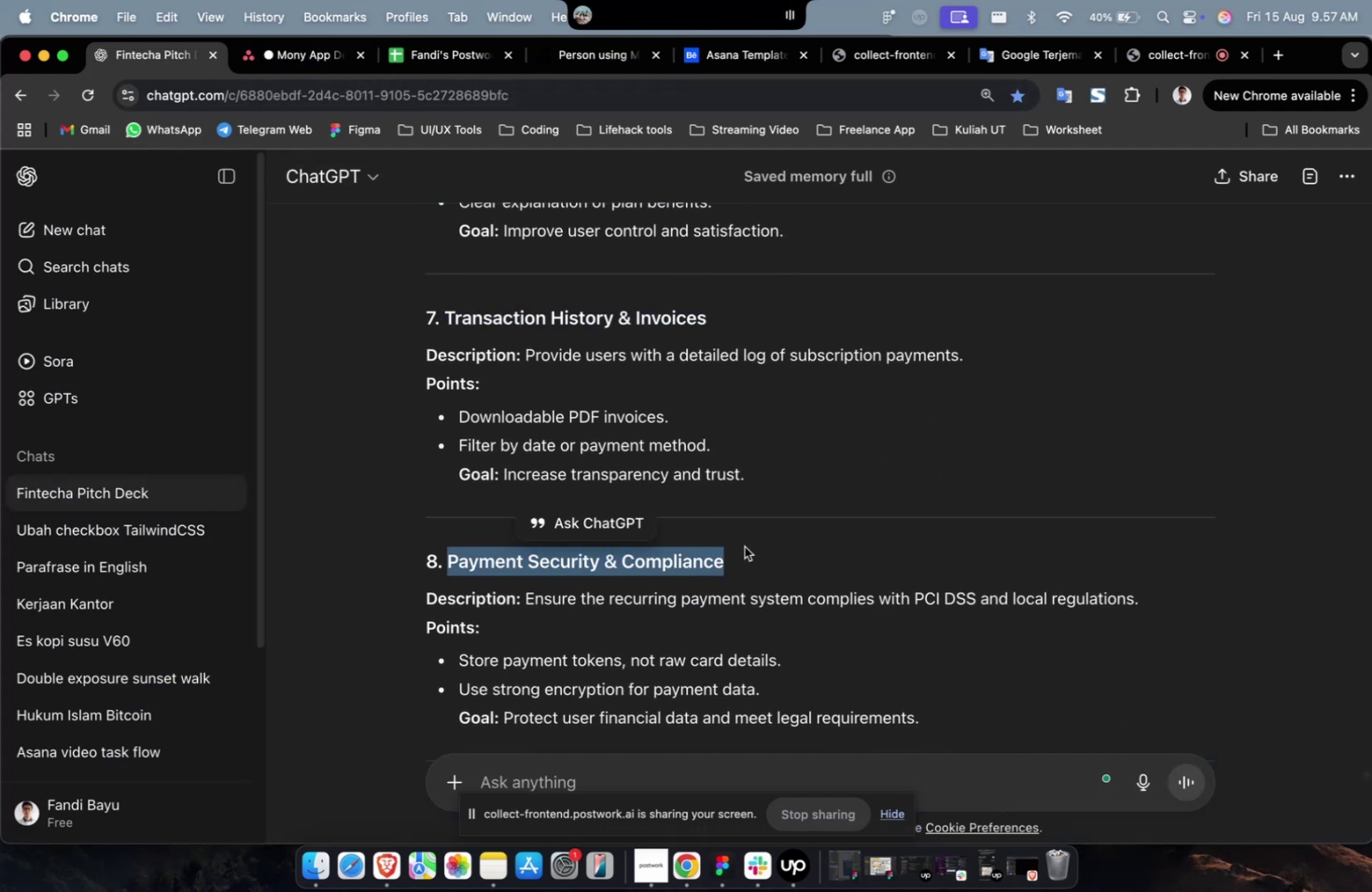 
key(Meta+C)
 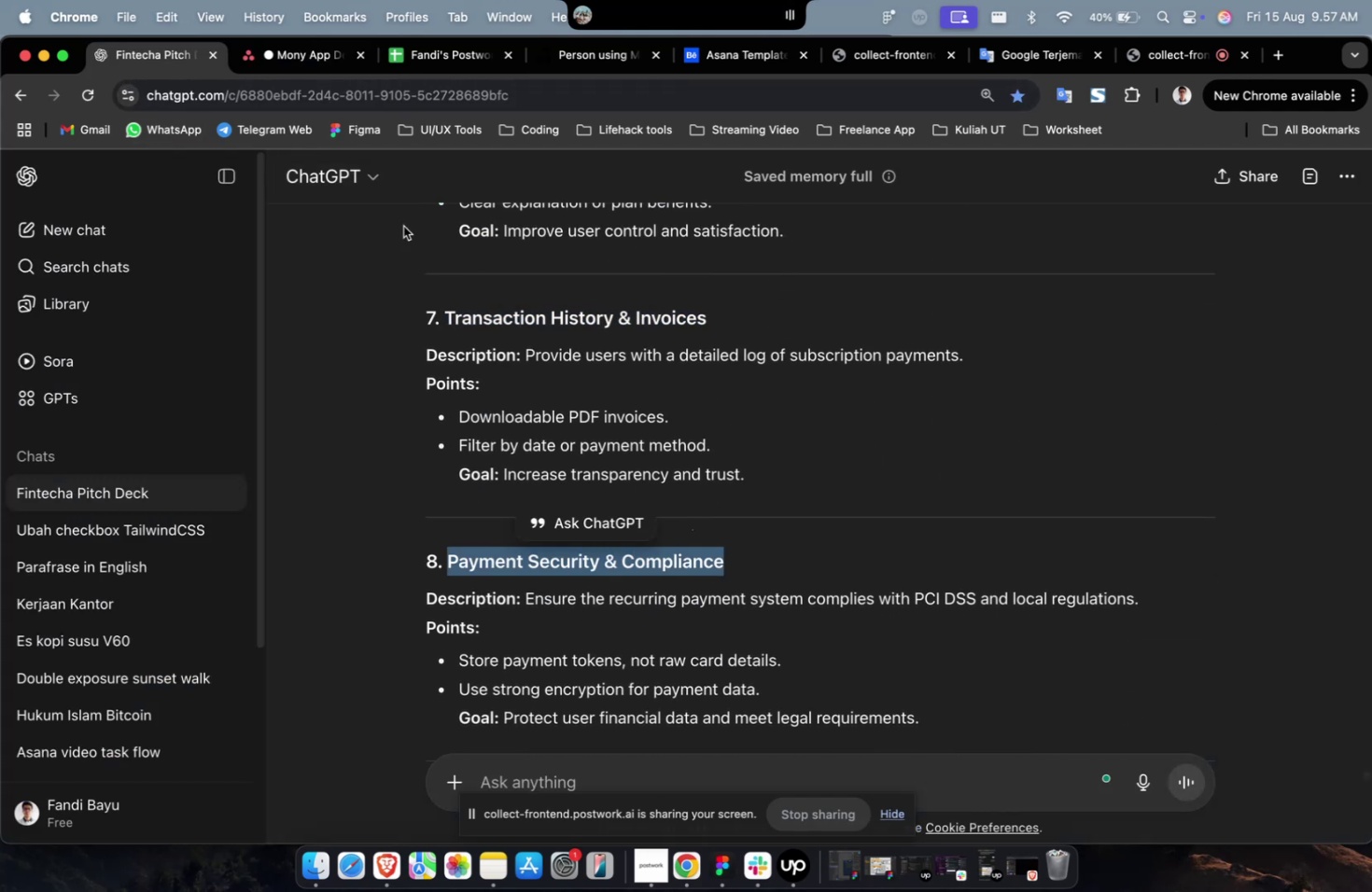 
key(Meta+C)
 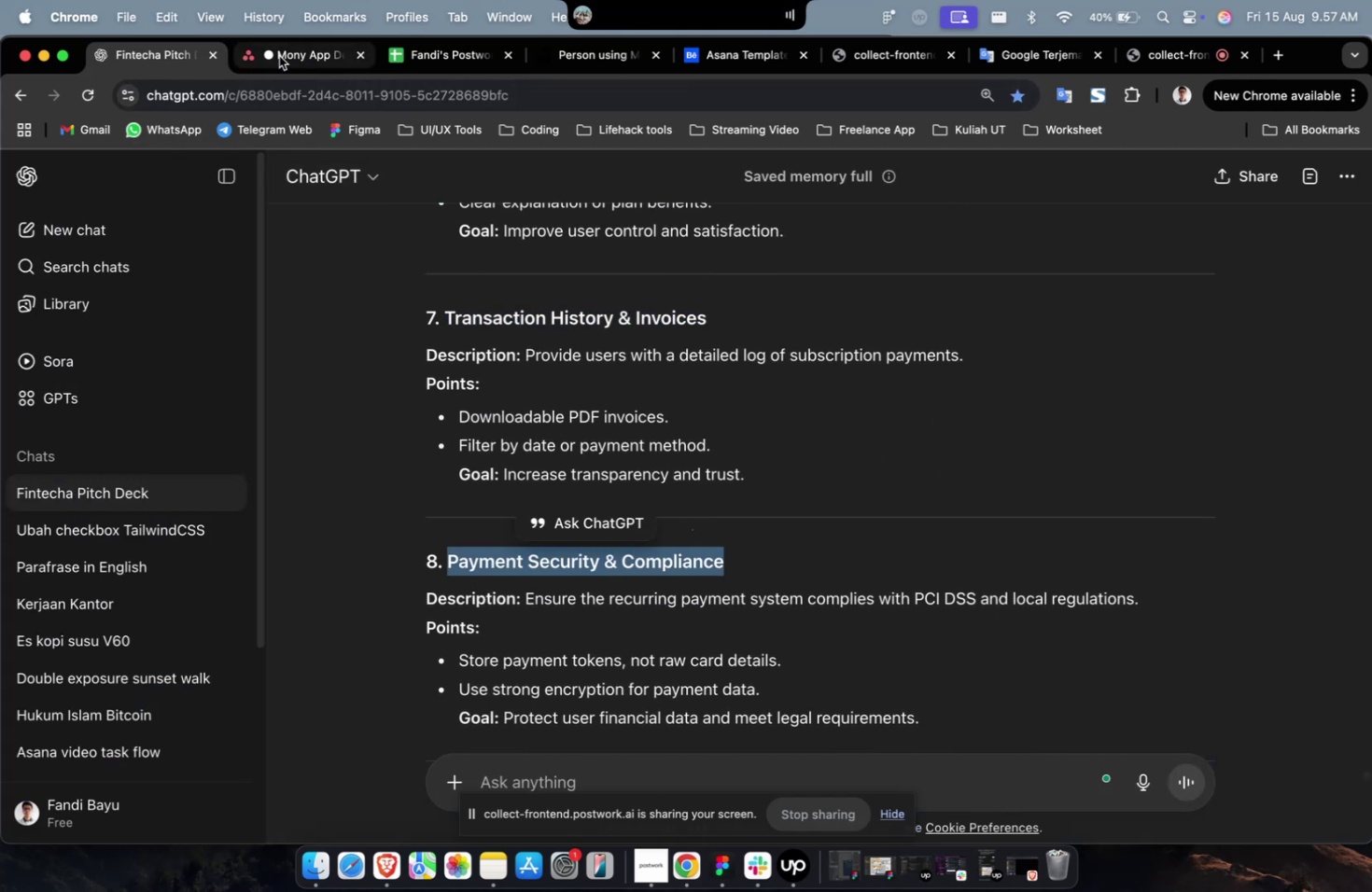 
left_click([279, 56])
 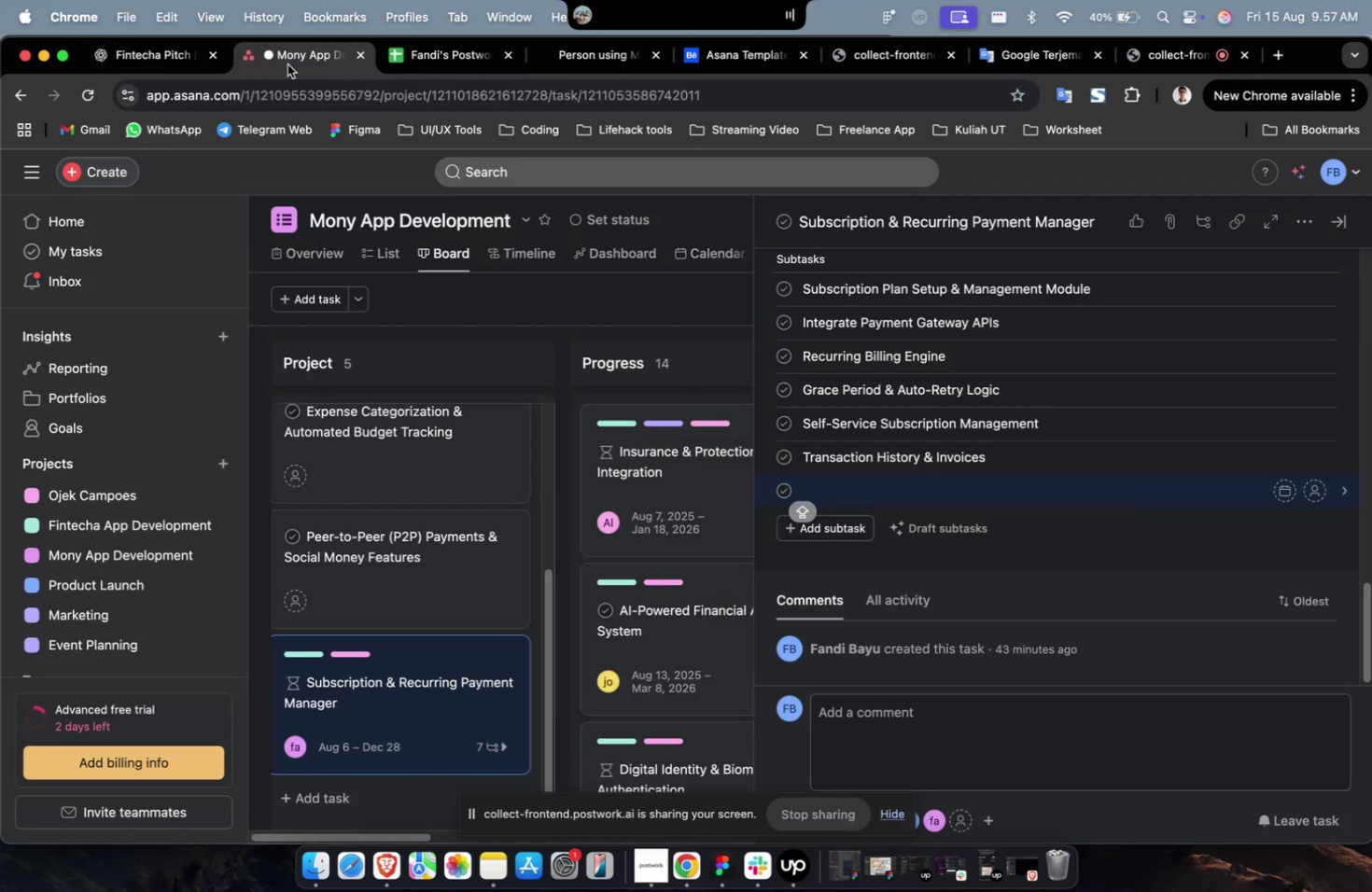 
key(Meta+V)
 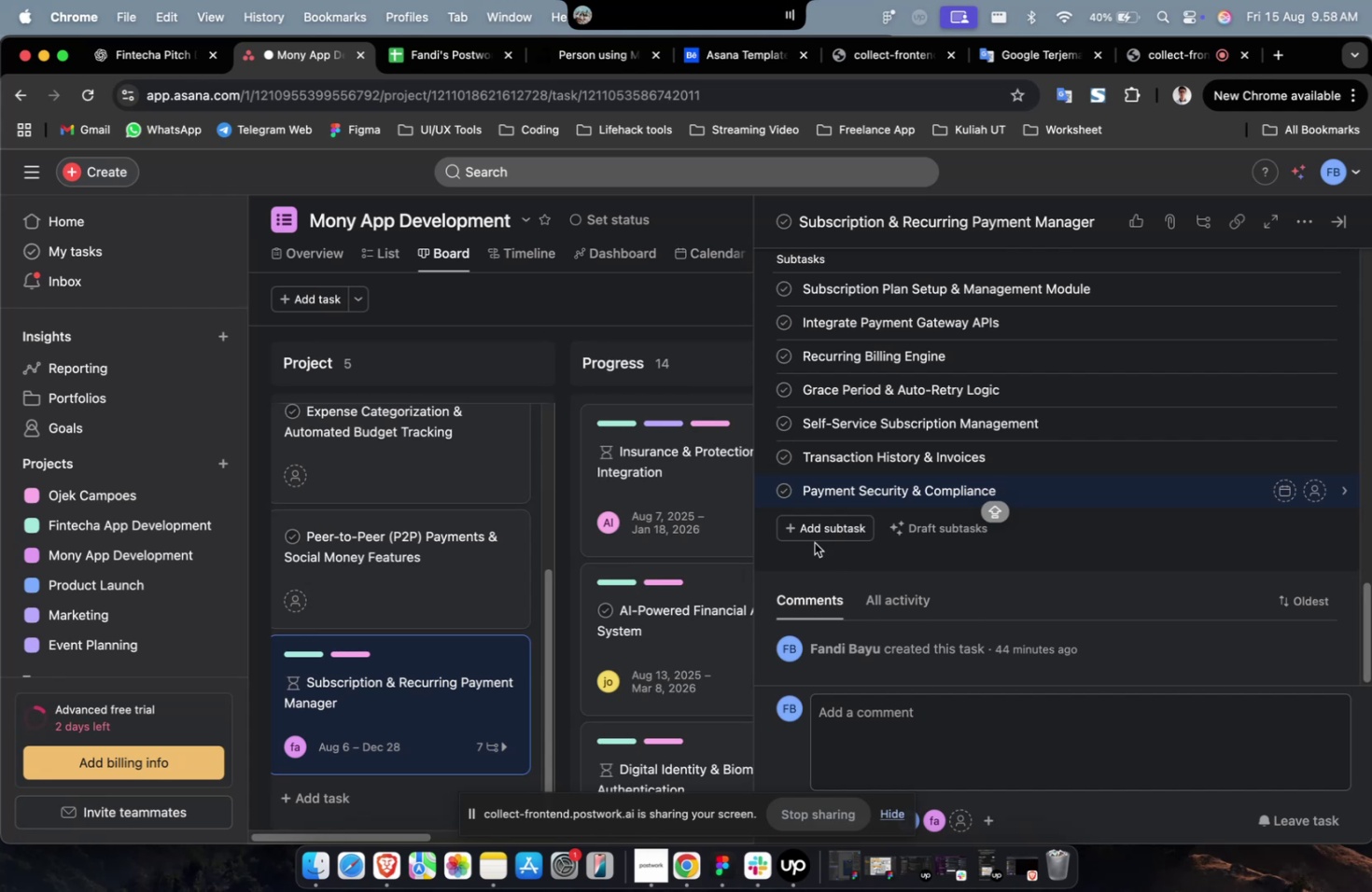 
wait(12.79)
 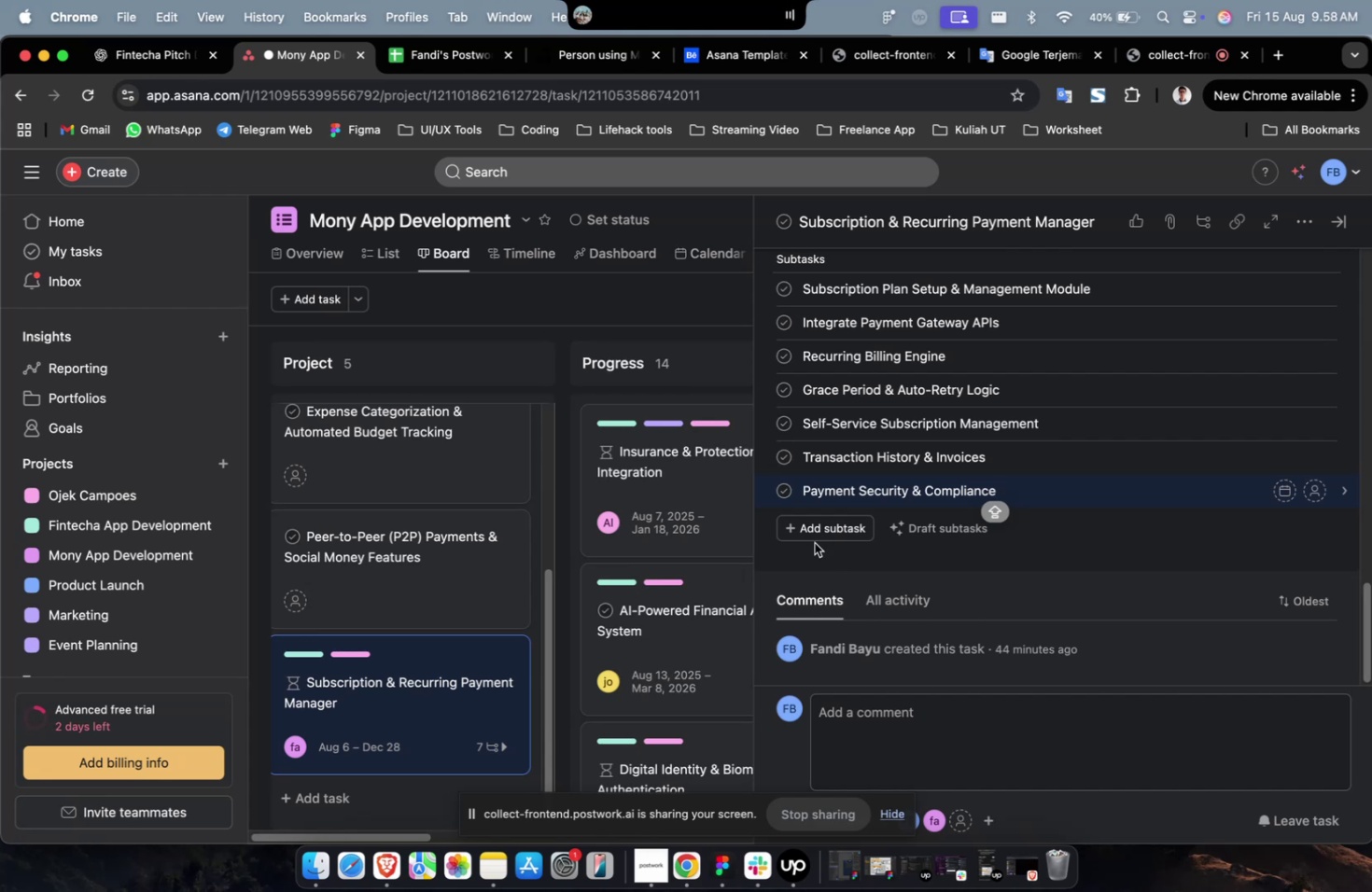 
left_click([813, 519])
 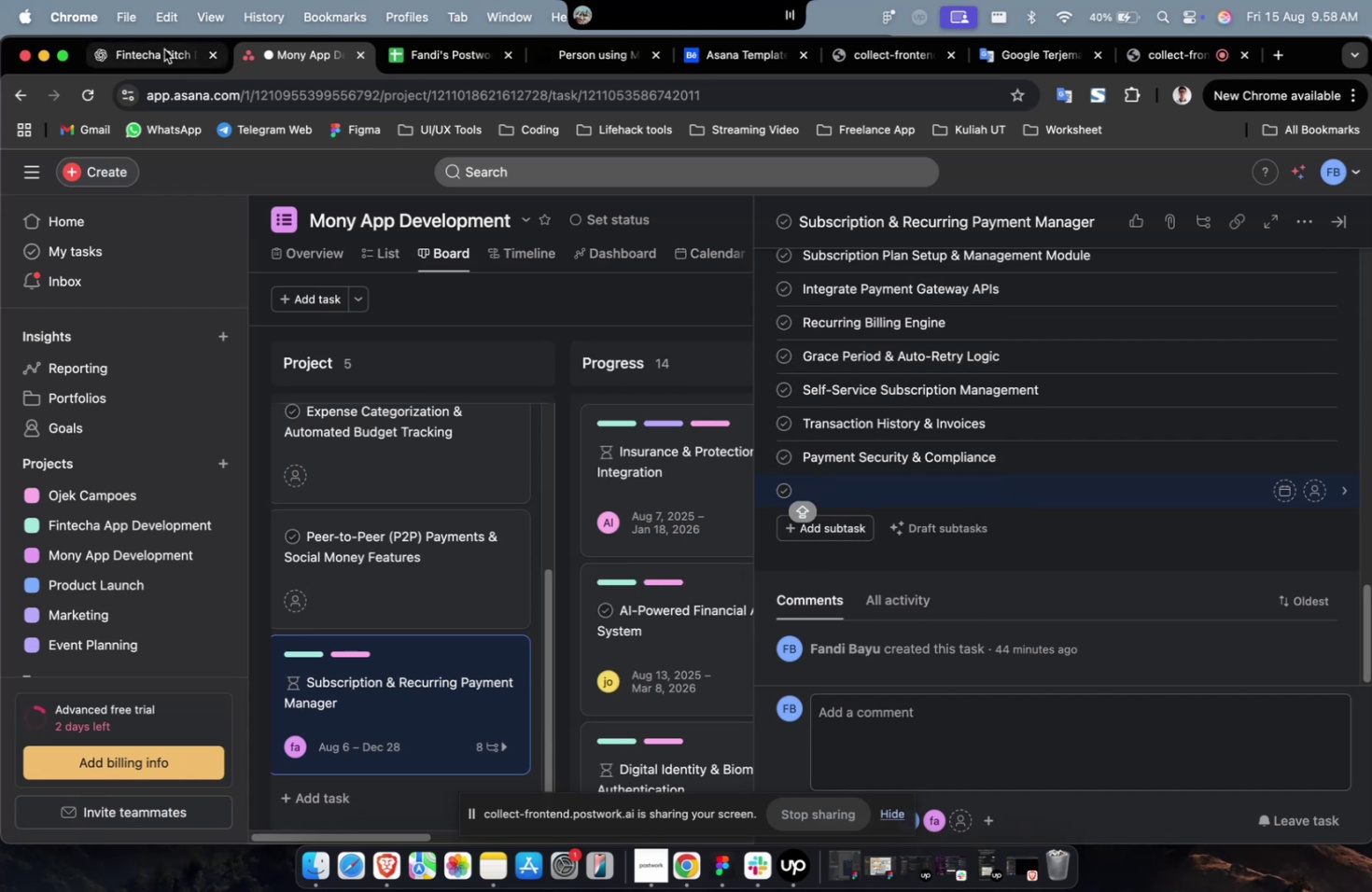 
left_click([154, 58])
 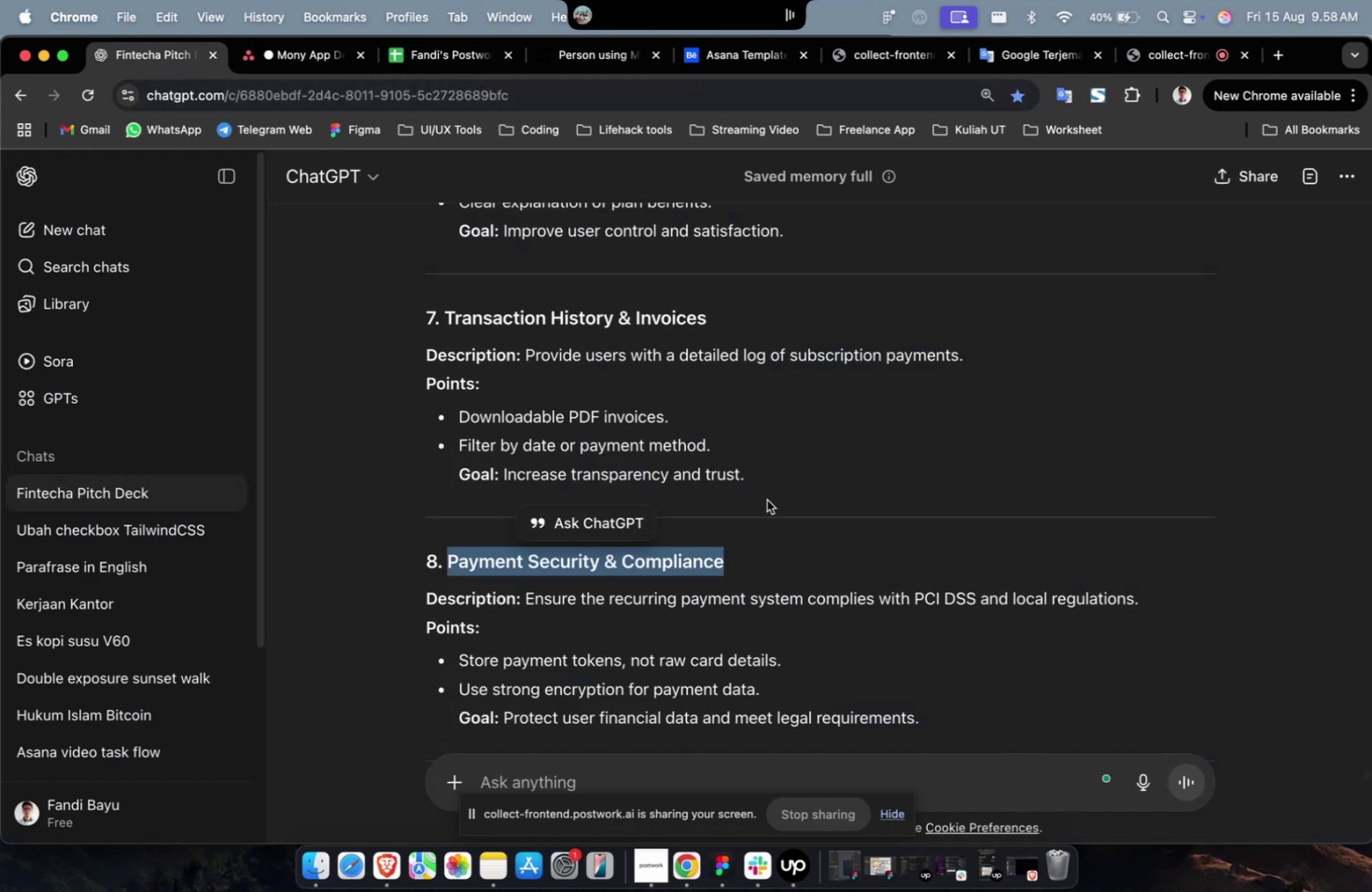 
scroll: coordinate [885, 512], scroll_direction: down, amount: 7.0
 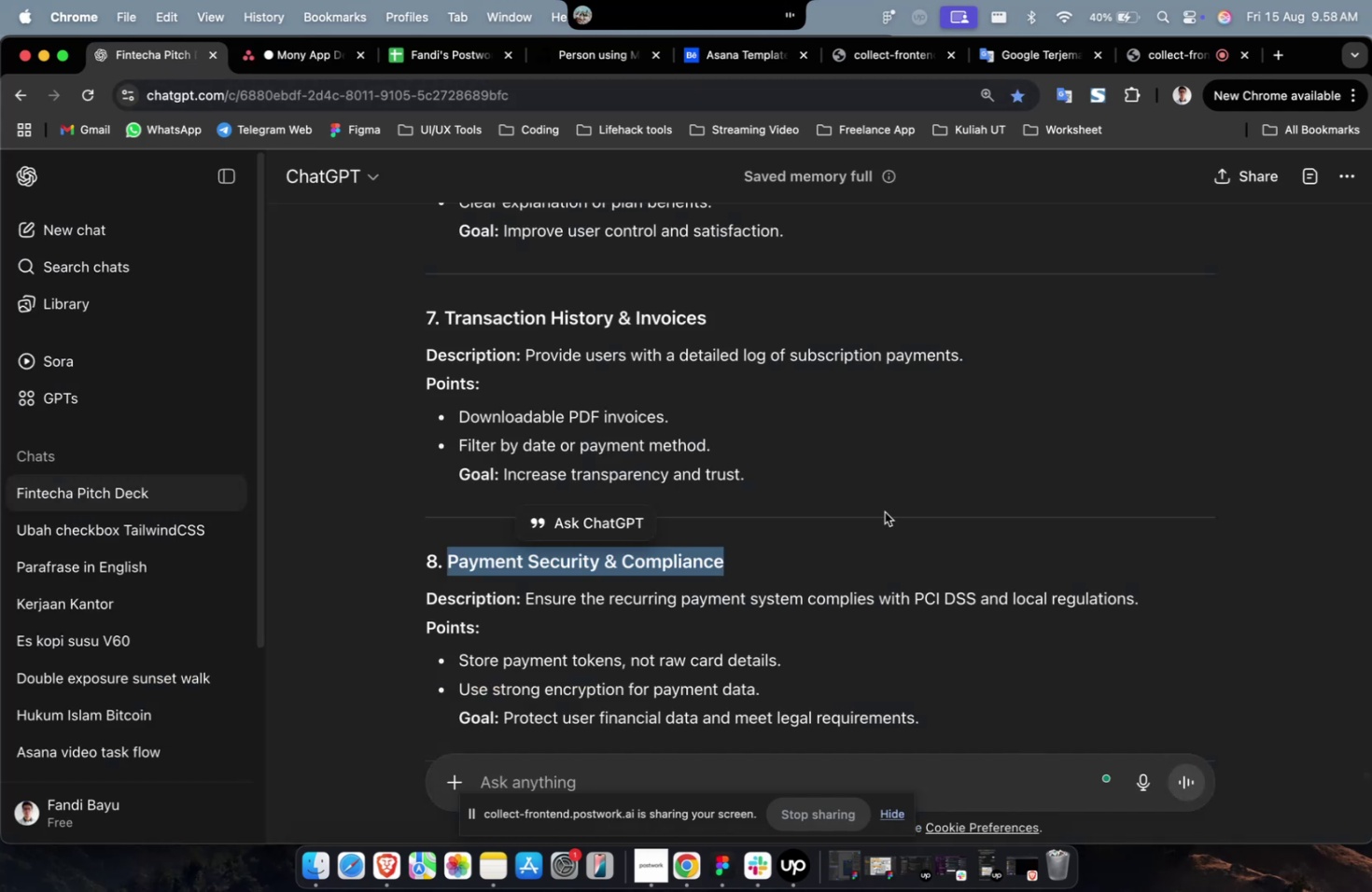 
left_click([884, 511])
 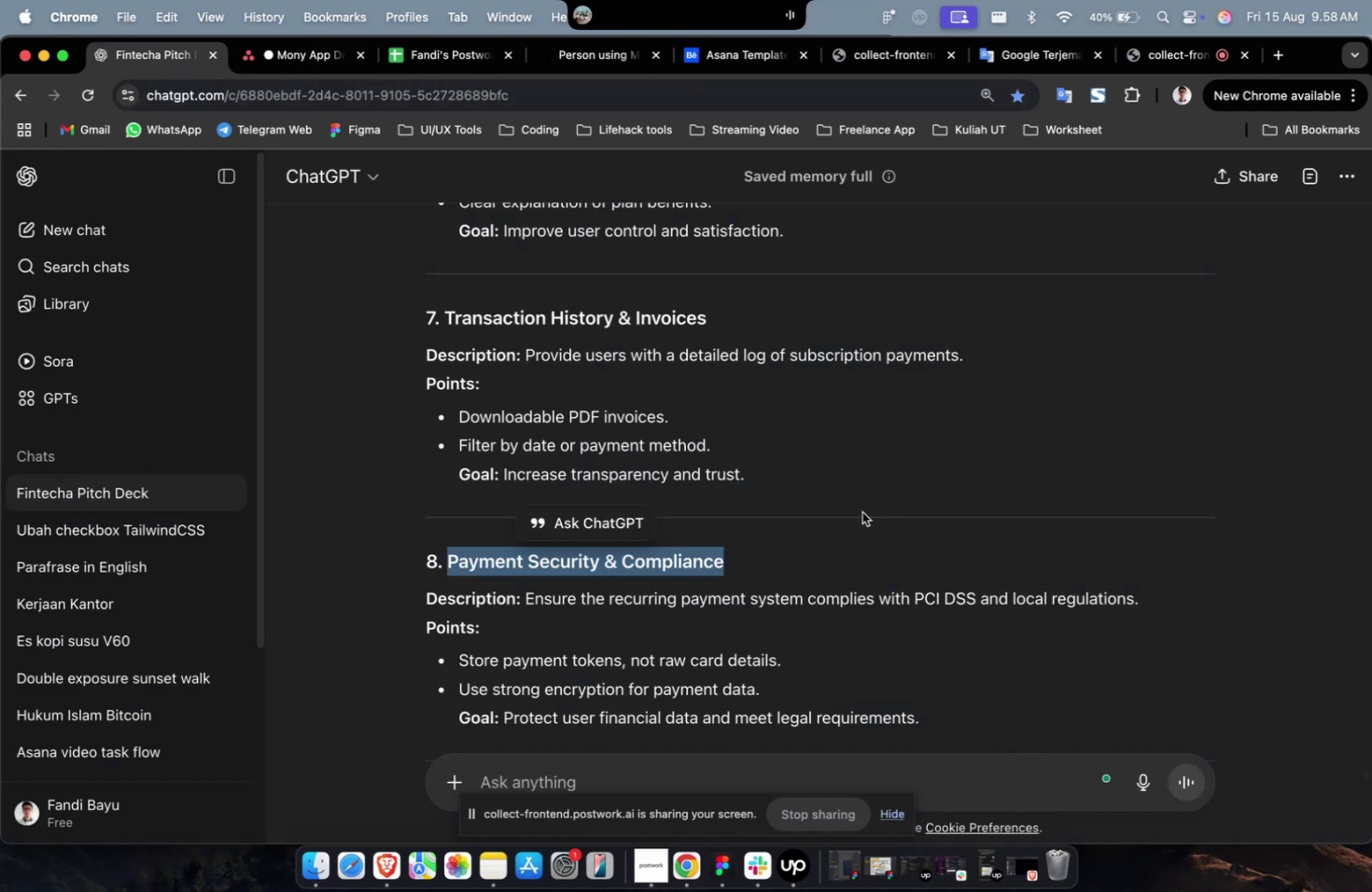 
scroll: coordinate [861, 515], scroll_direction: down, amount: 3.0
 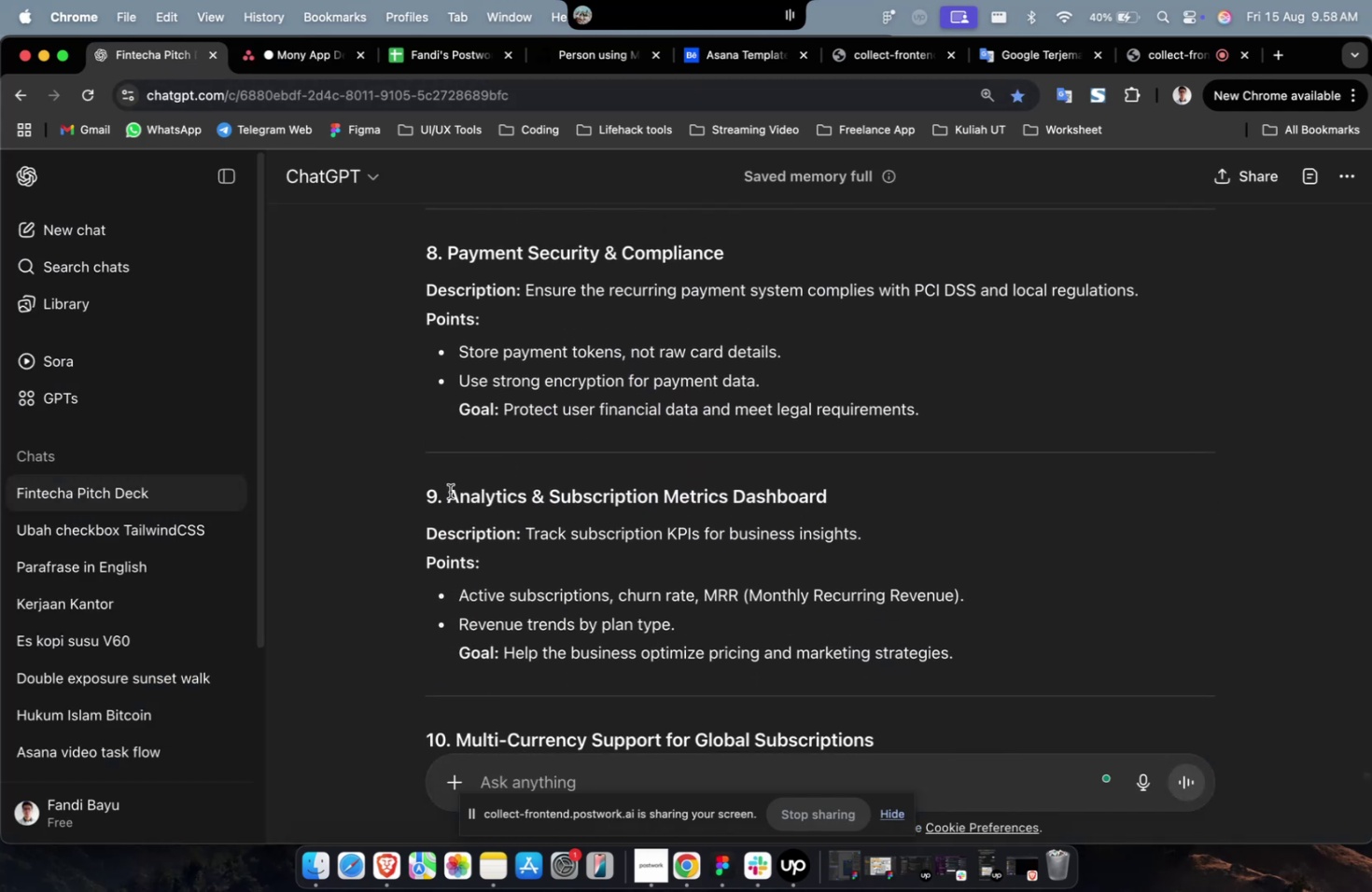 
left_click_drag(start_coordinate=[449, 492], to_coordinate=[894, 500])
 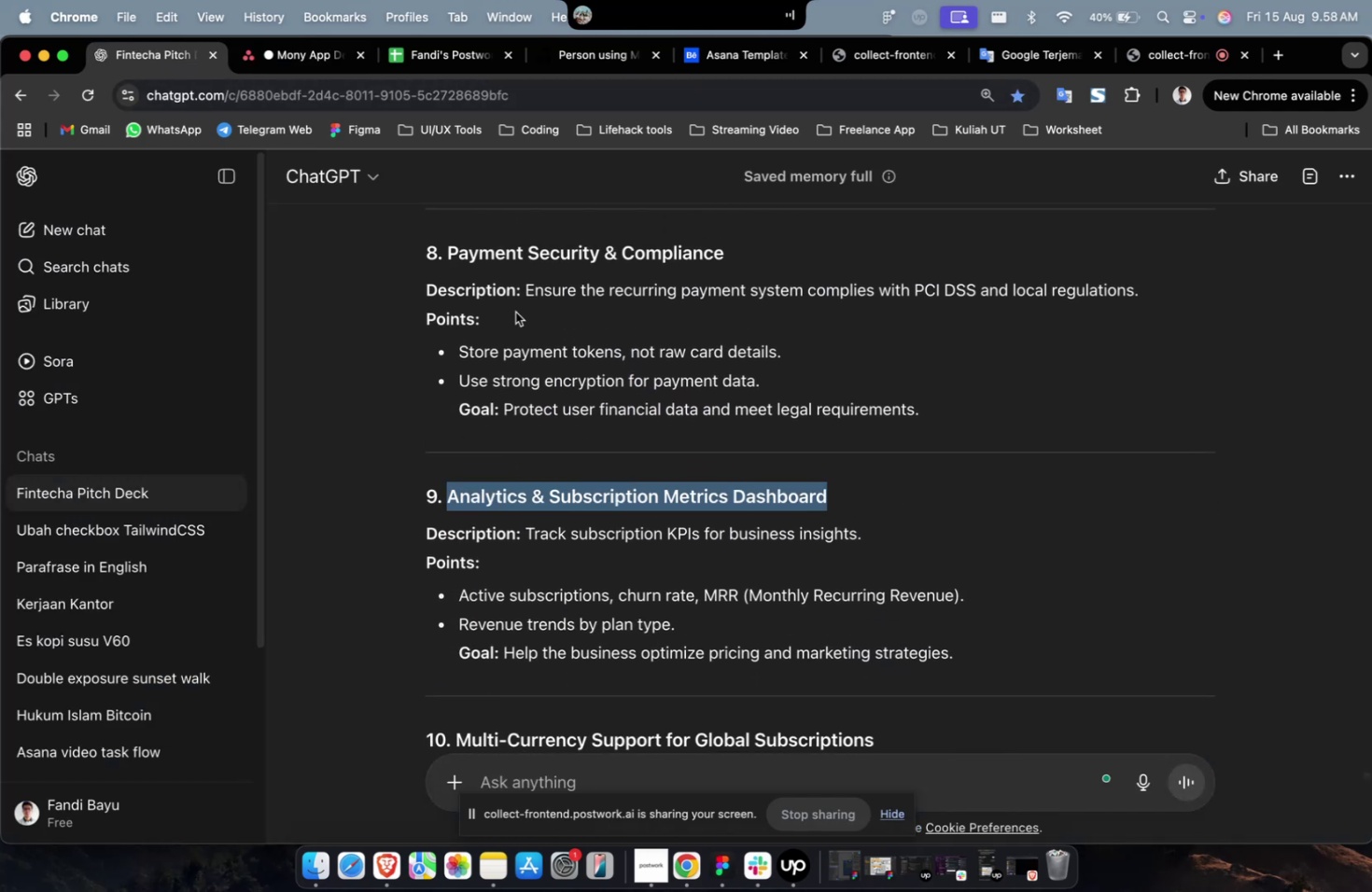 
key(Meta+C)
 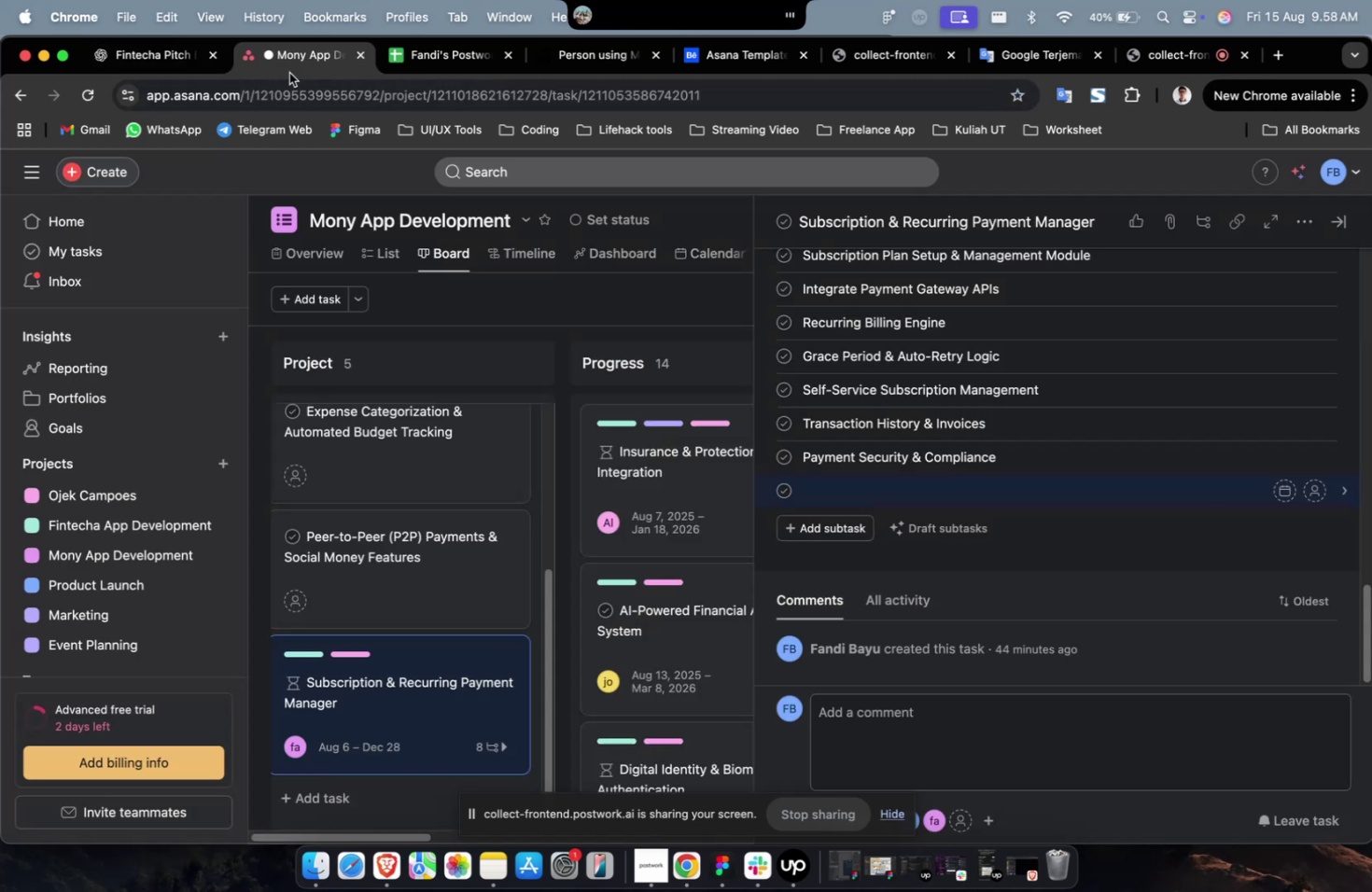 
left_click([289, 73])
 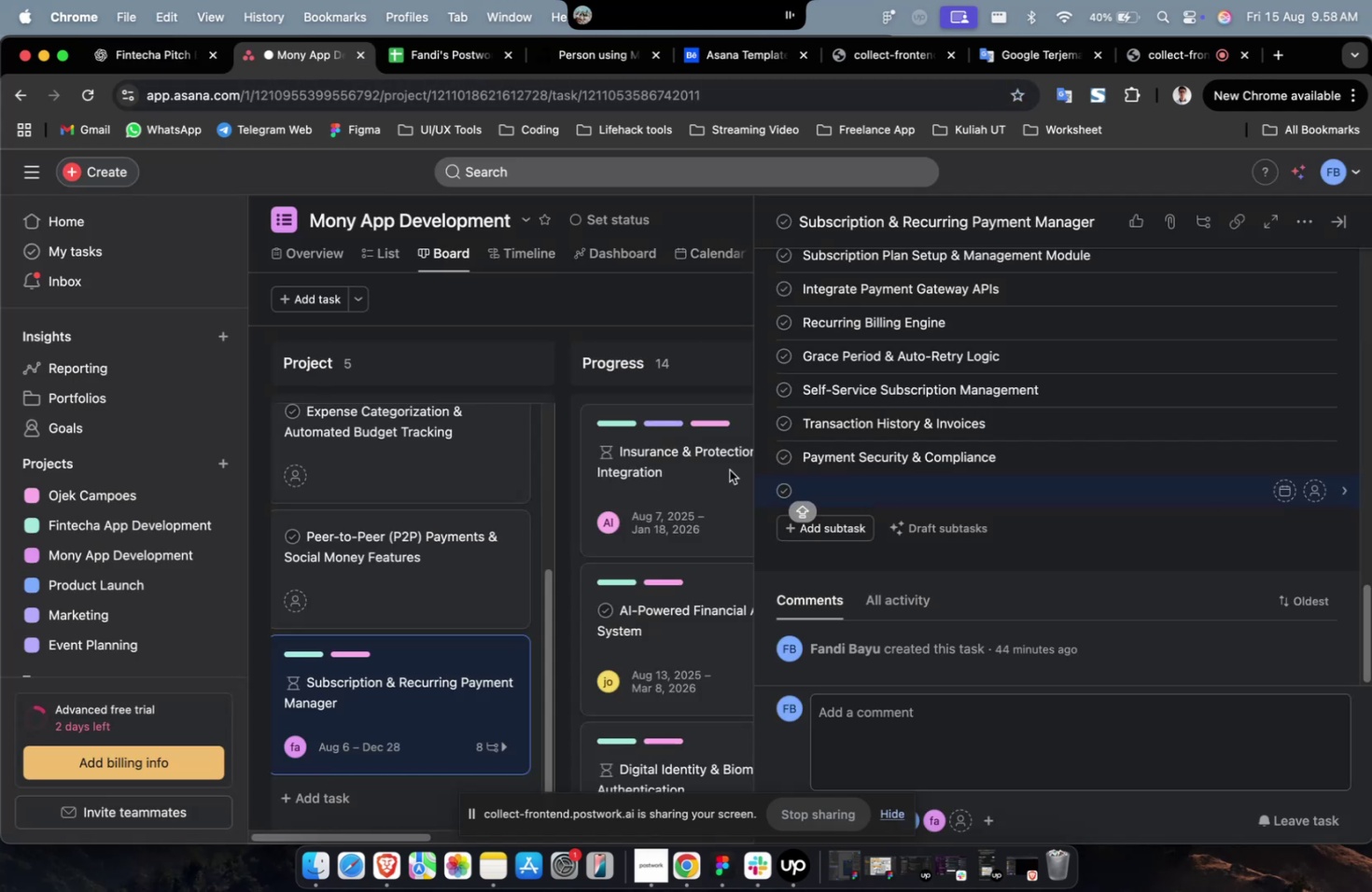 
key(Meta+CommandLeft)
 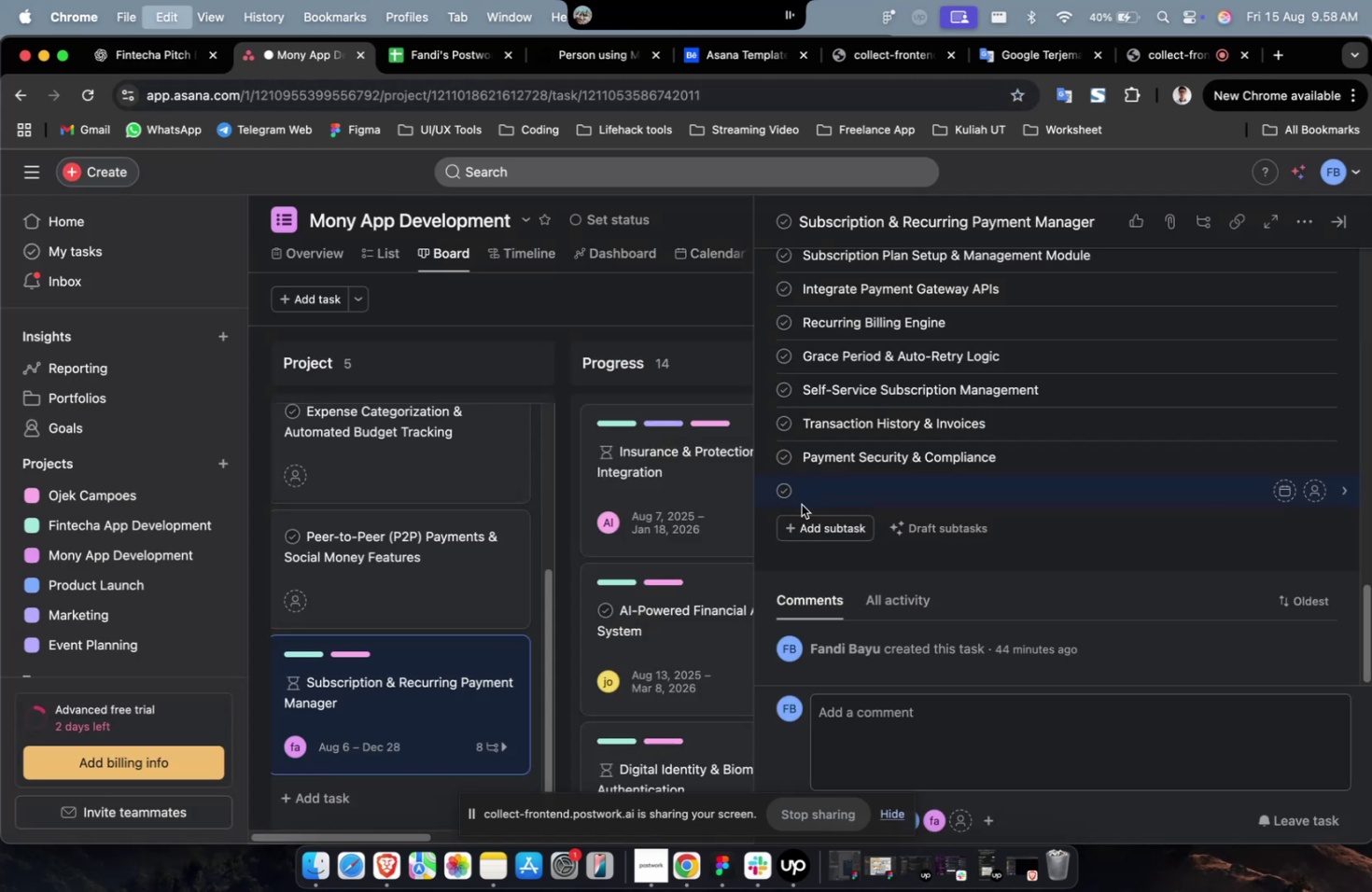 
key(Meta+V)
 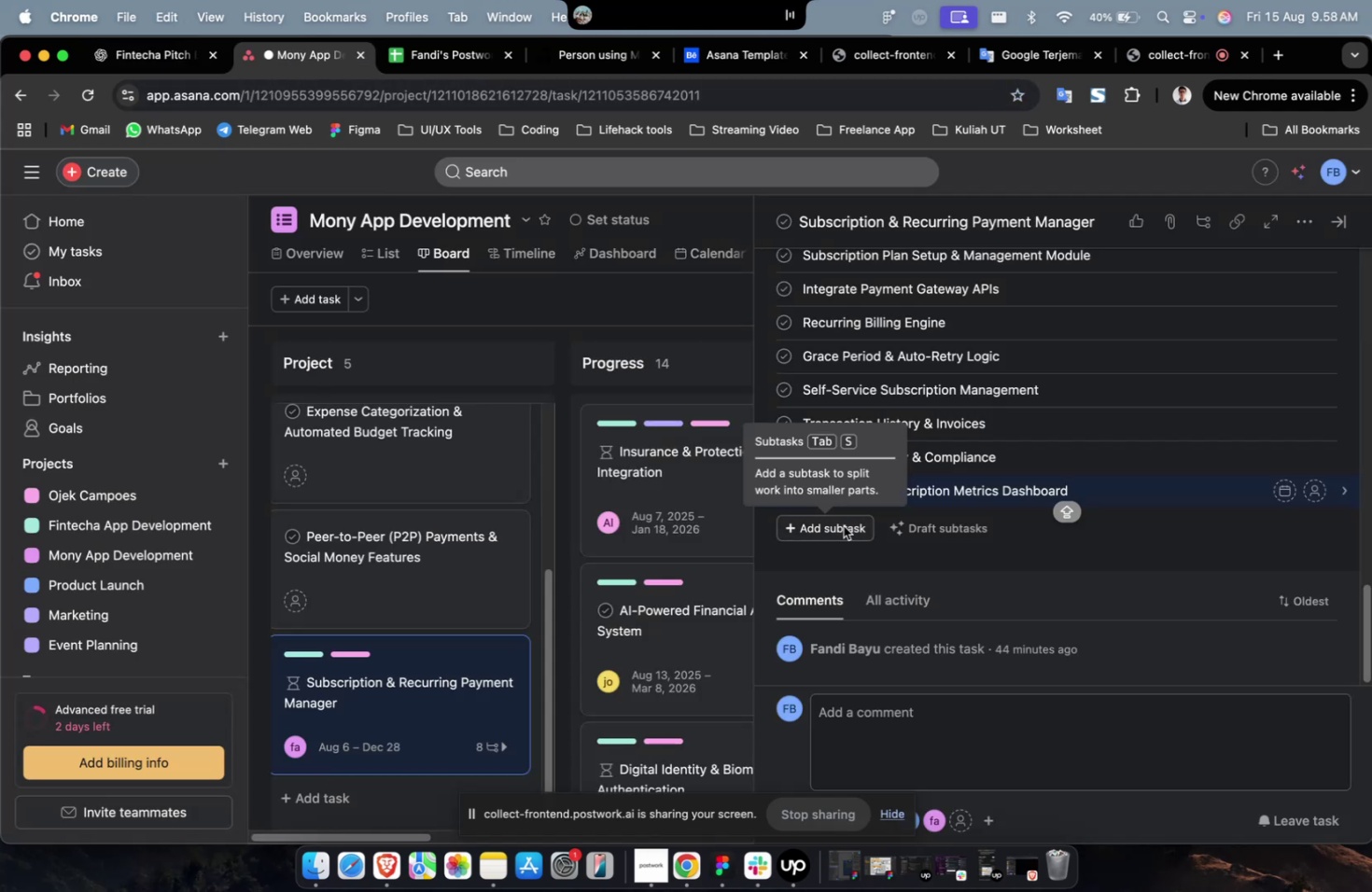 
left_click([843, 525])
 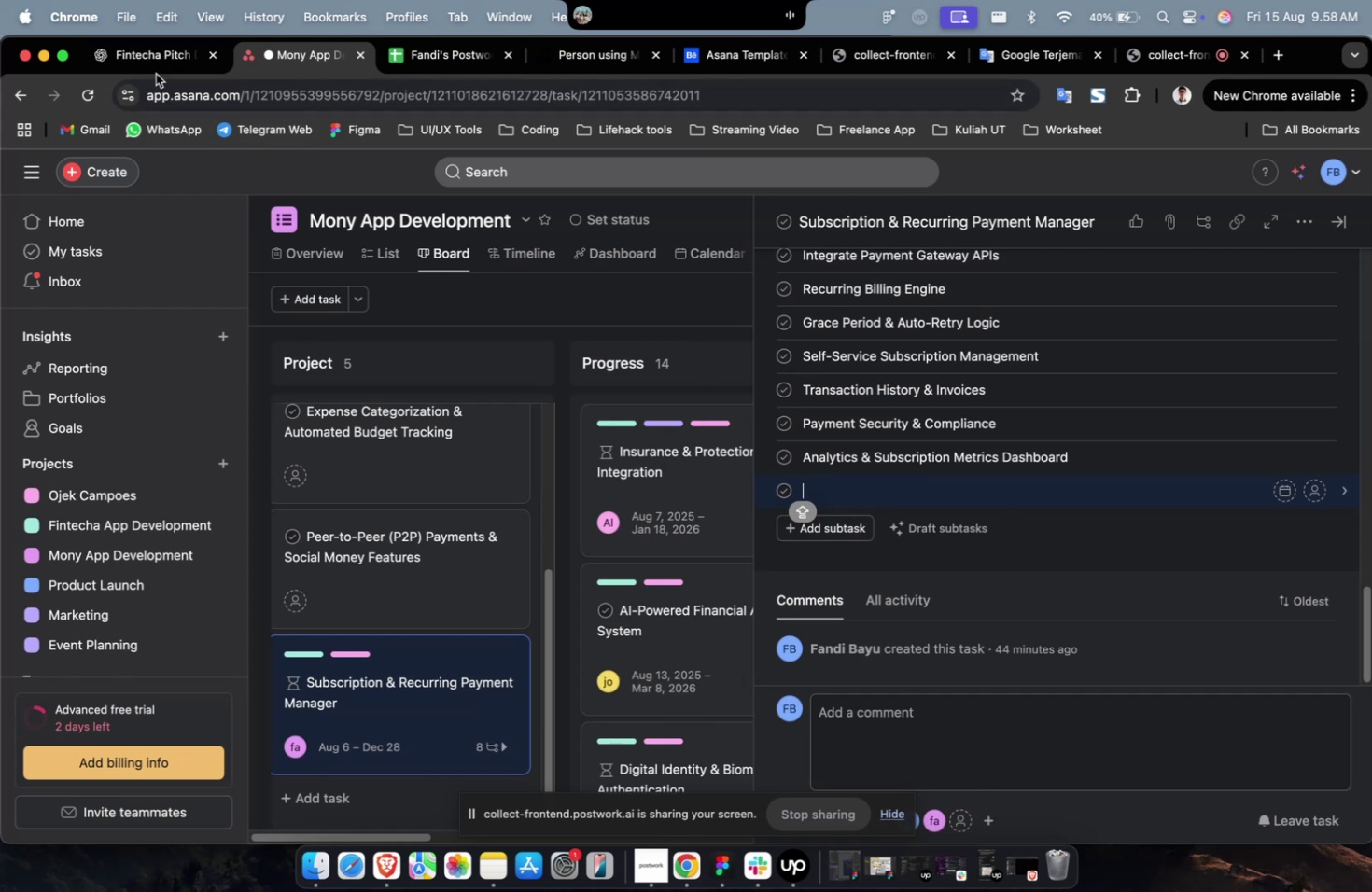 
left_click([156, 74])
 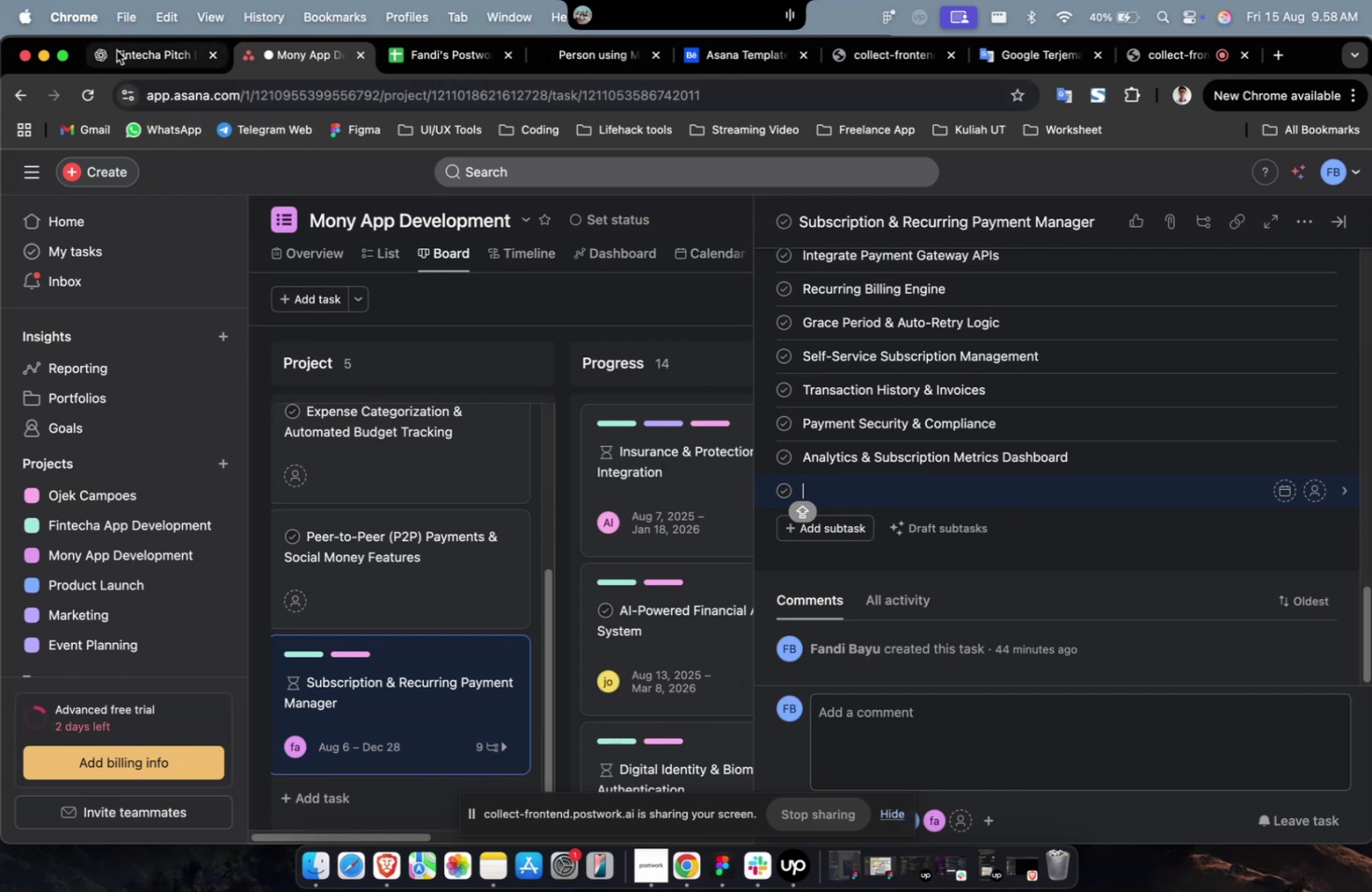 
left_click([117, 49])
 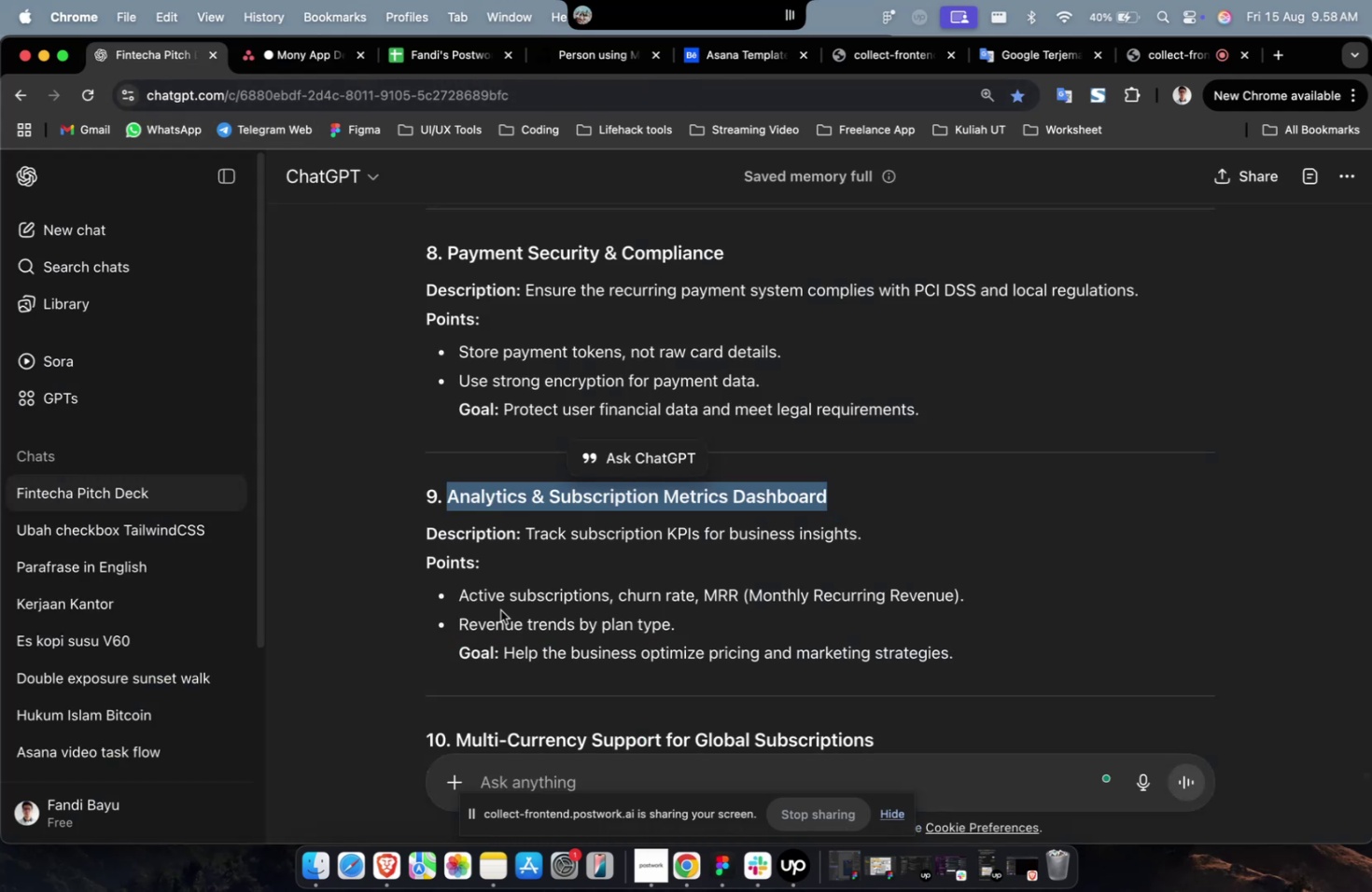 
scroll: coordinate [497, 601], scroll_direction: down, amount: 2.0
 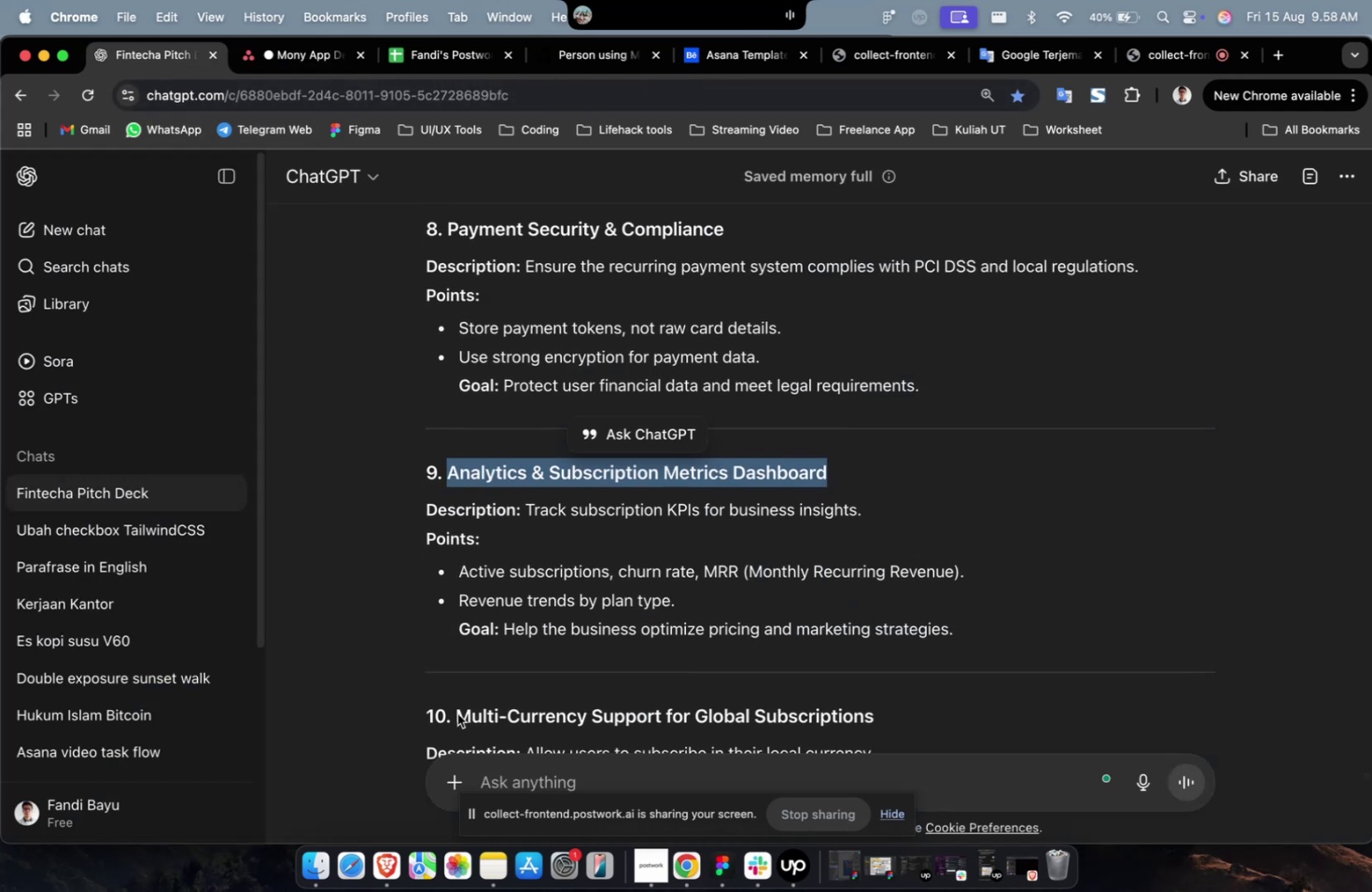 
left_click_drag(start_coordinate=[459, 714], to_coordinate=[896, 712])
 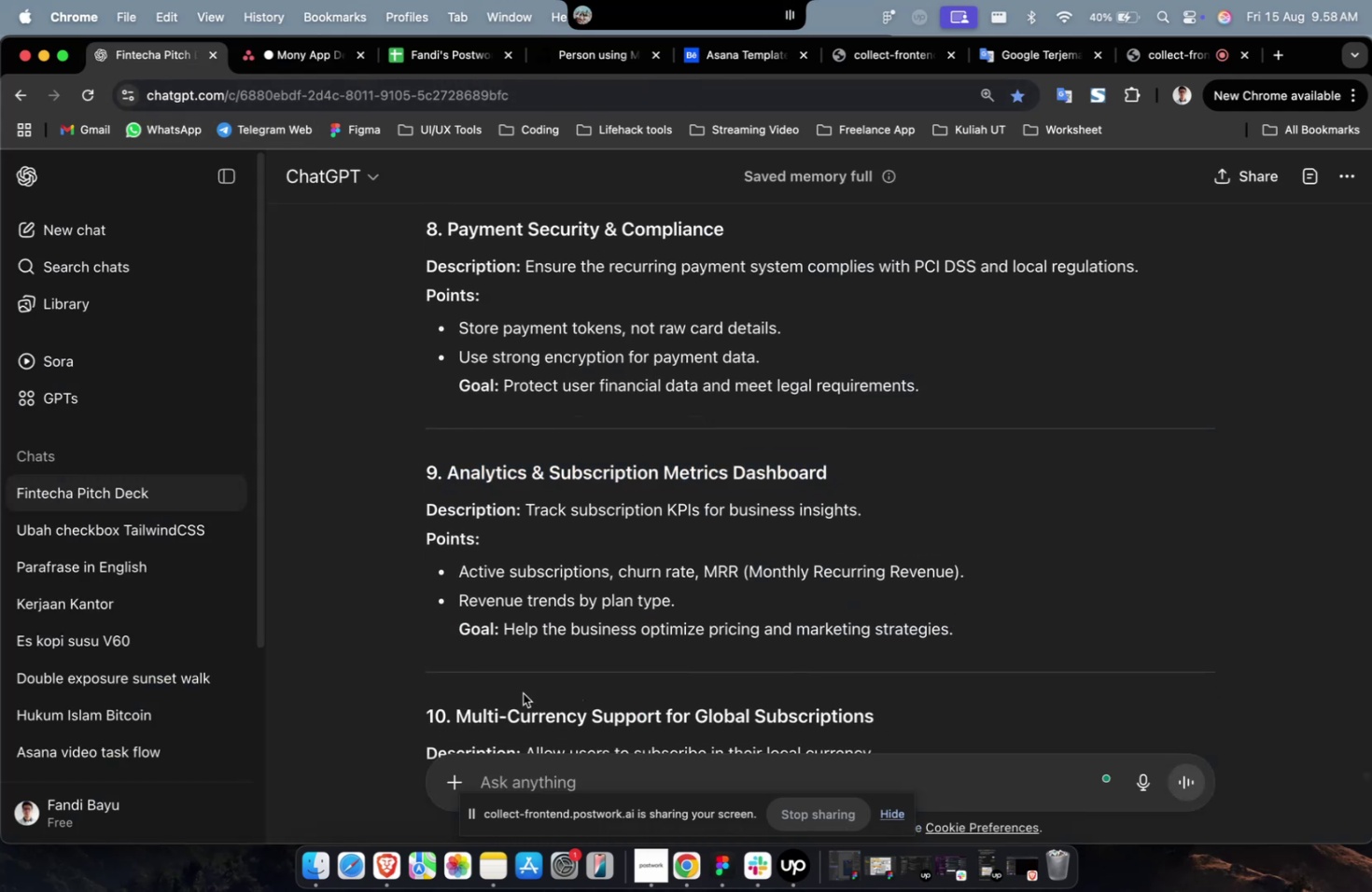 
left_click_drag(start_coordinate=[458, 715], to_coordinate=[990, 714])
 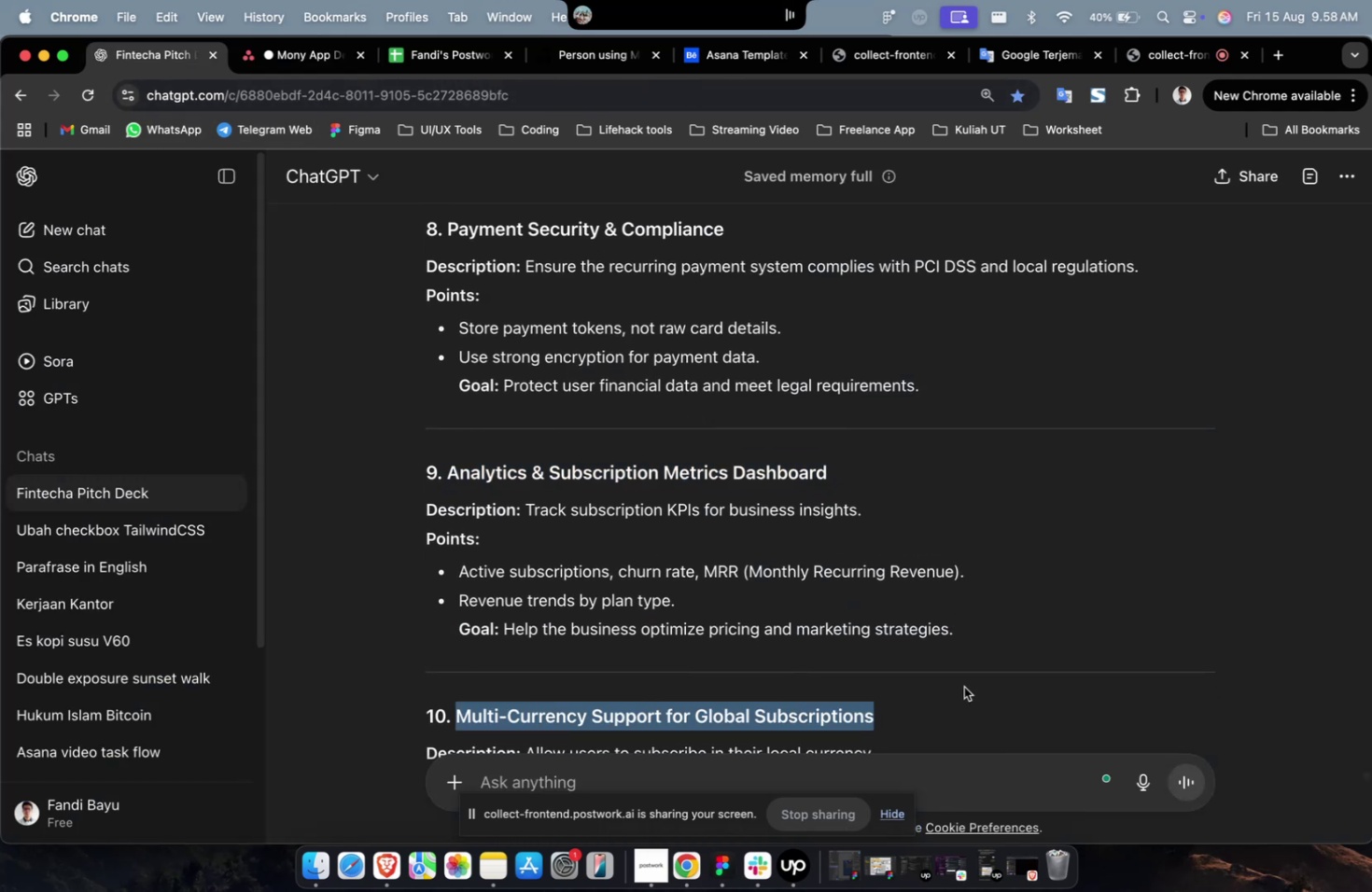 
key(Meta+C)
 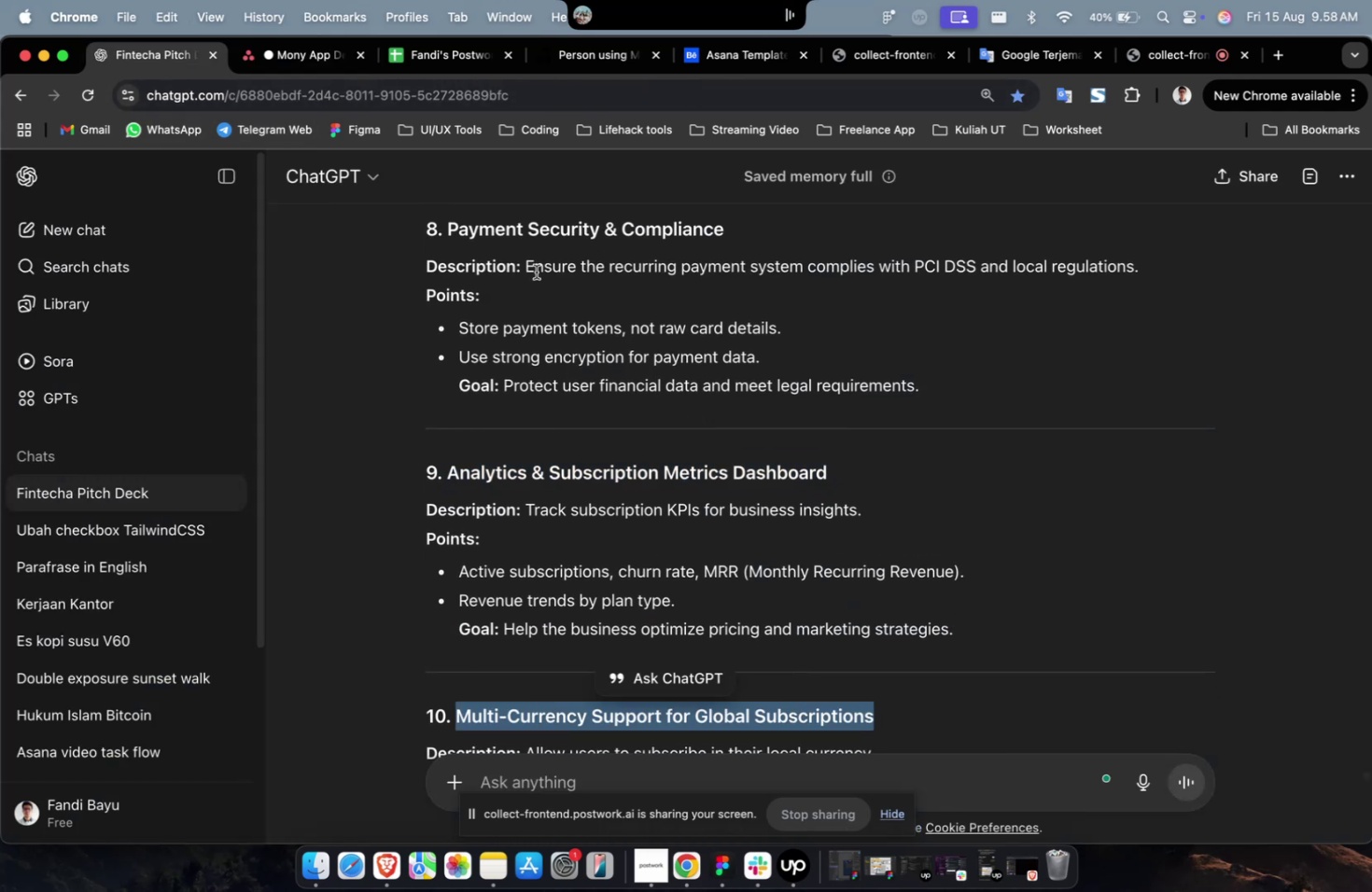 
key(Meta+C)
 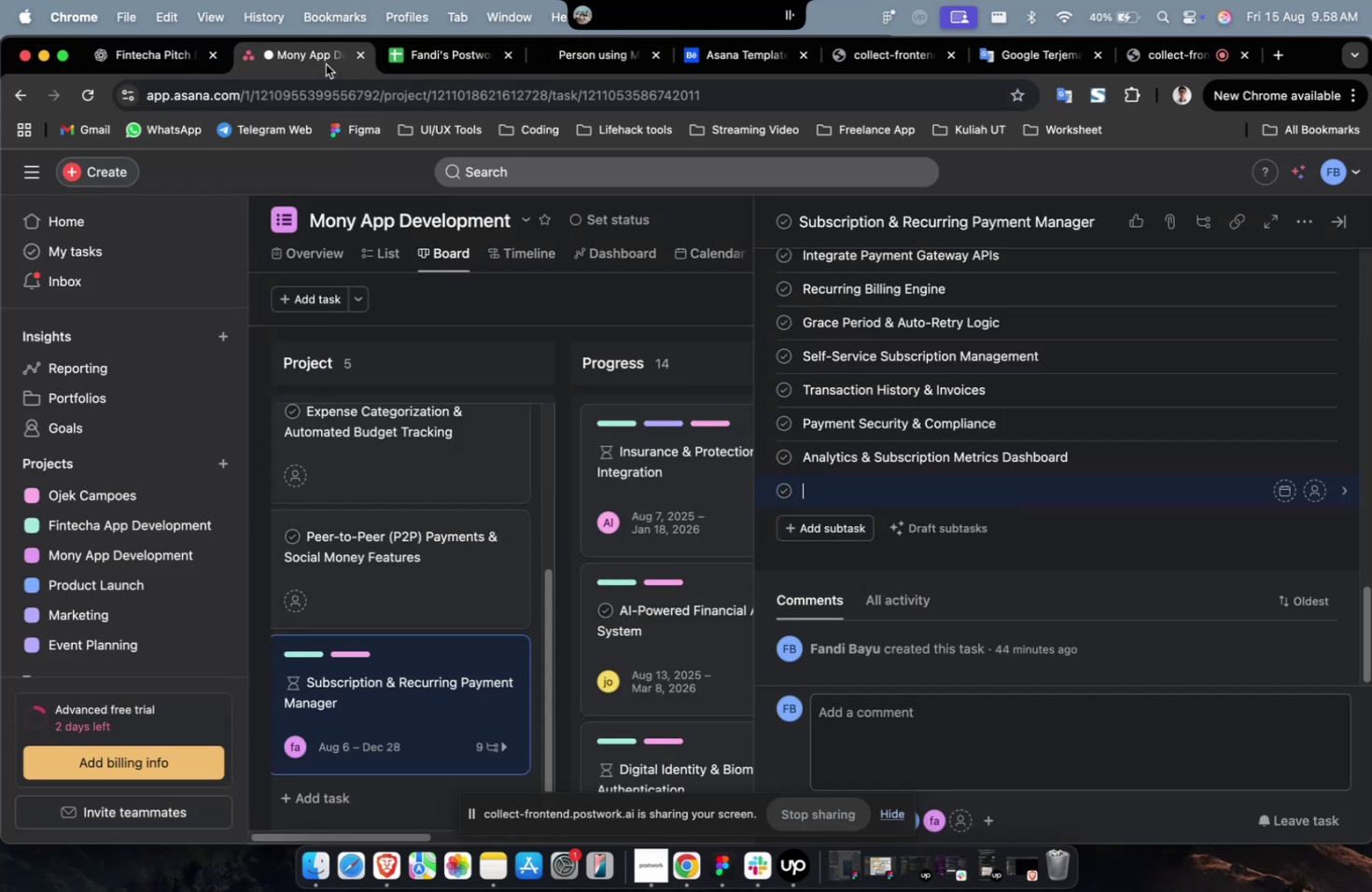 
left_click([326, 64])
 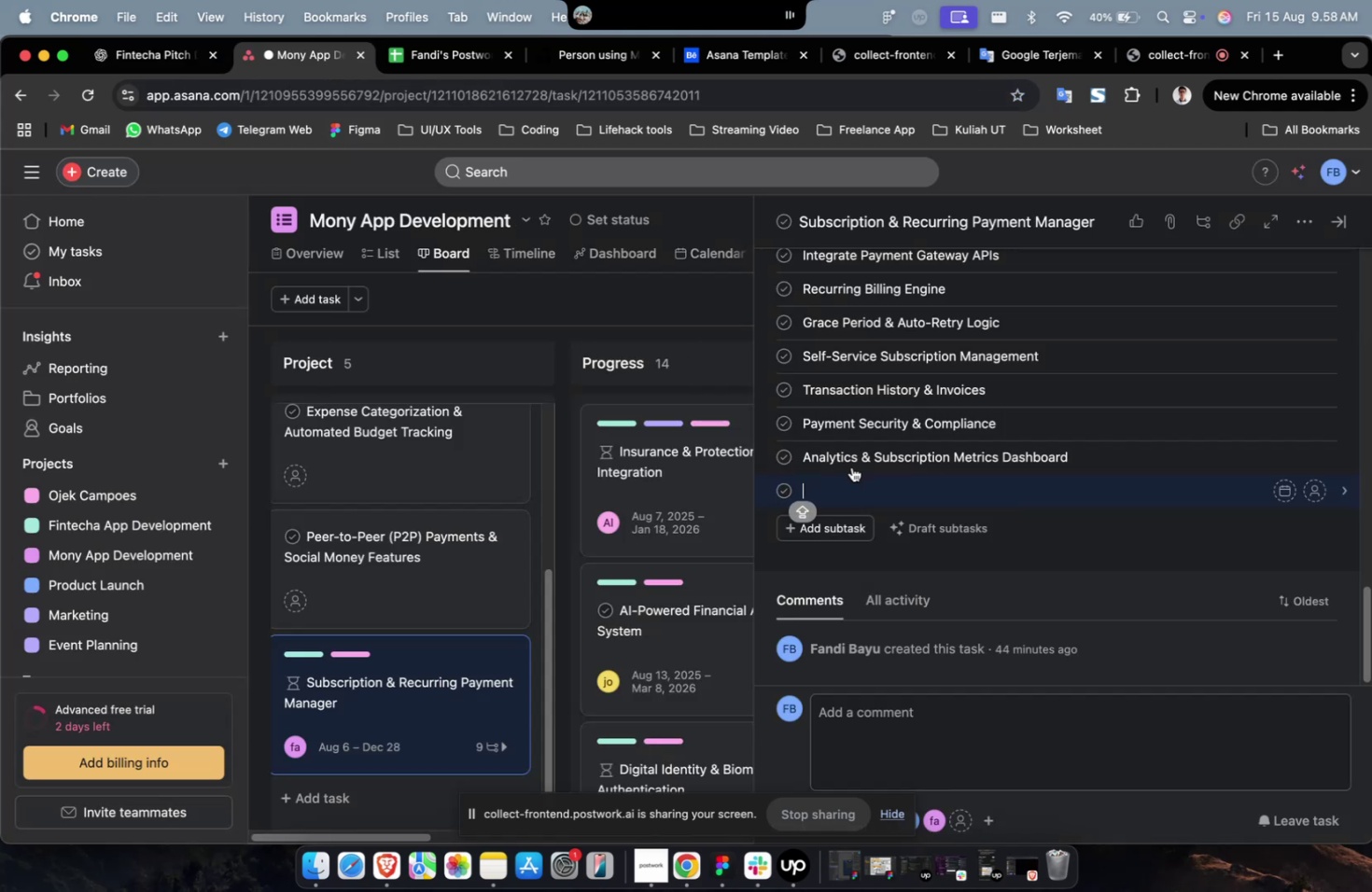 
key(Meta+CommandLeft)
 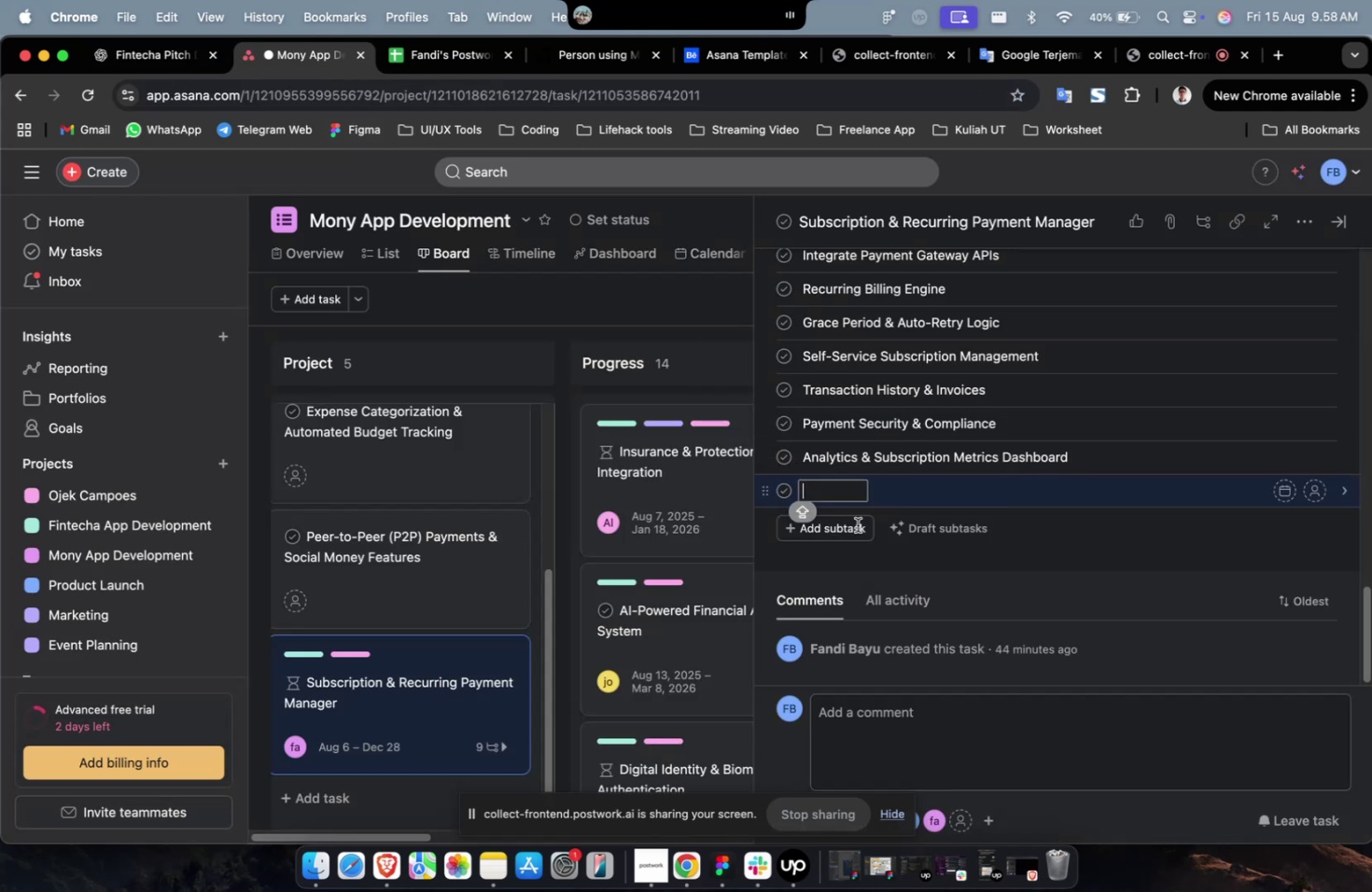 
key(Meta+V)
 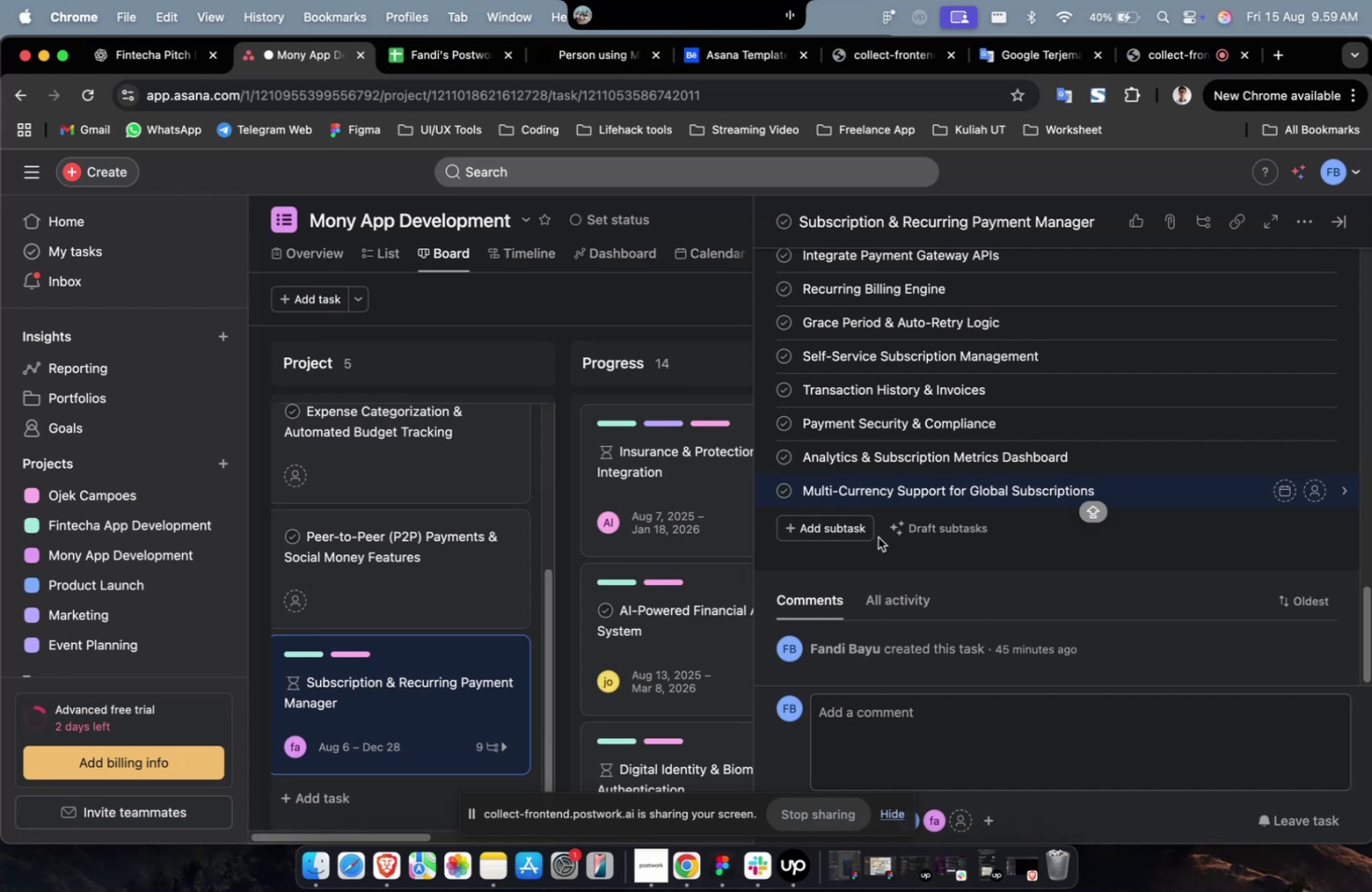 
wait(53.03)
 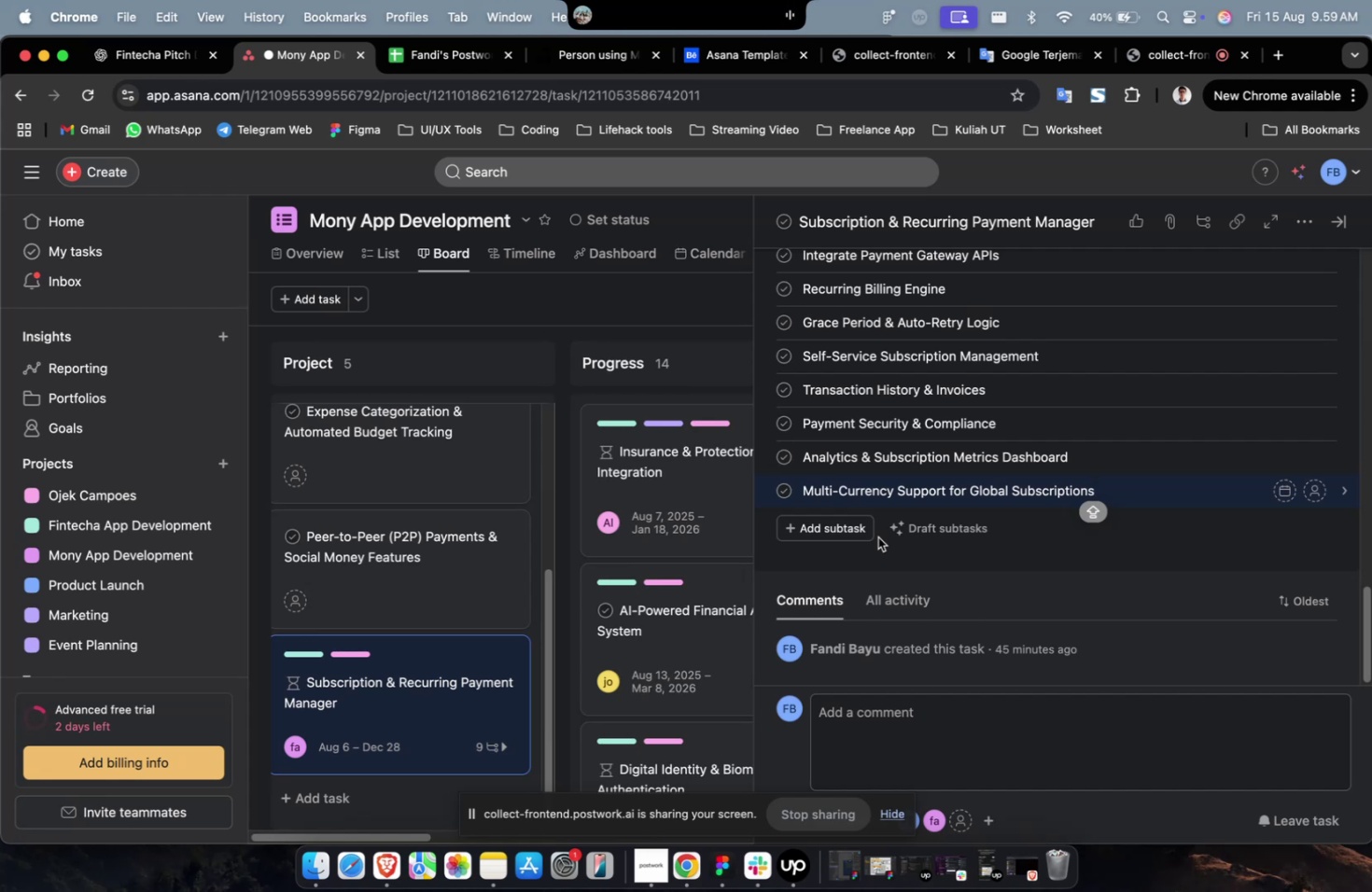 
scroll: coordinate [614, 377], scroll_direction: down, amount: 11.0
 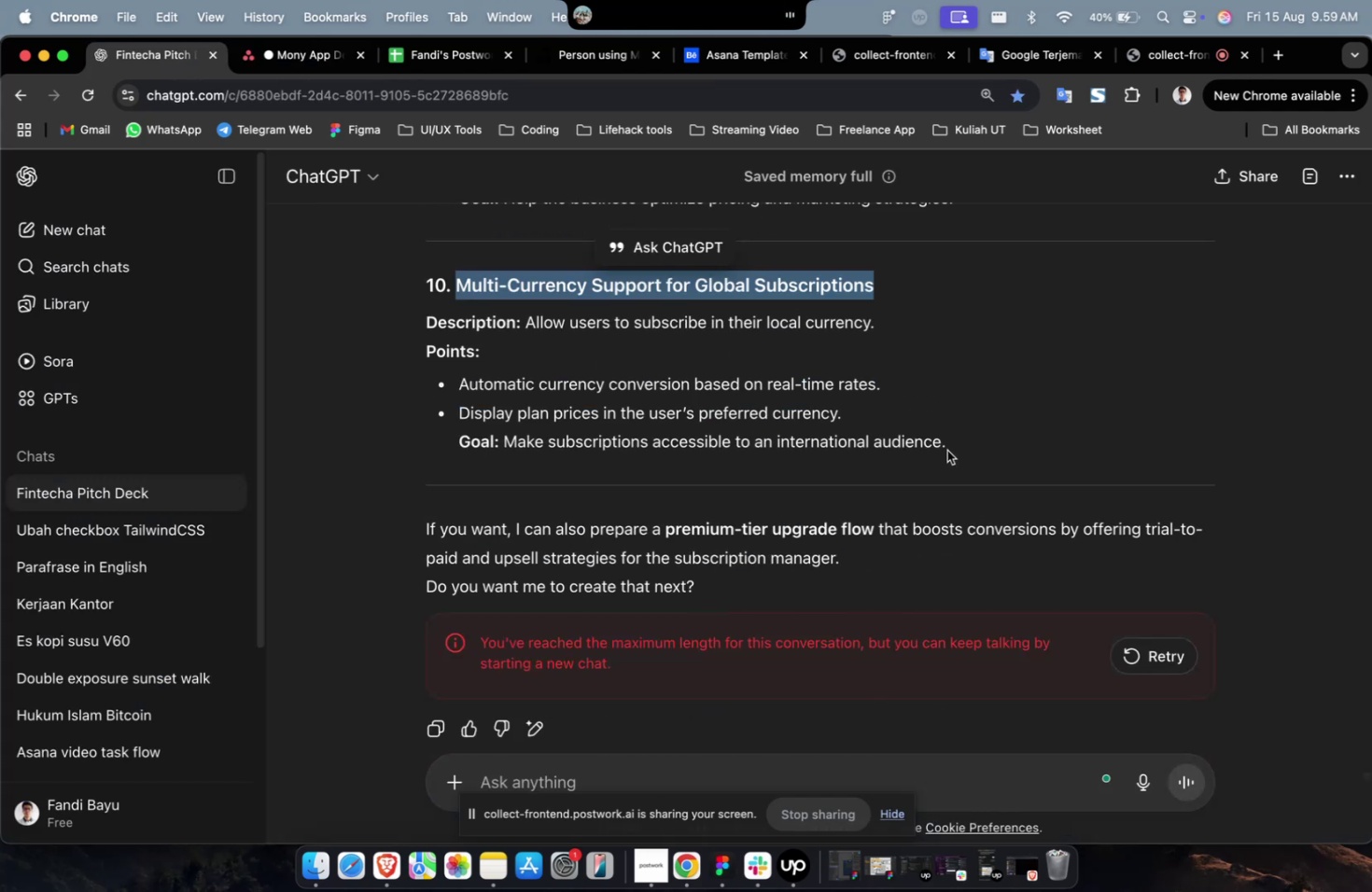 
left_click([946, 450])
 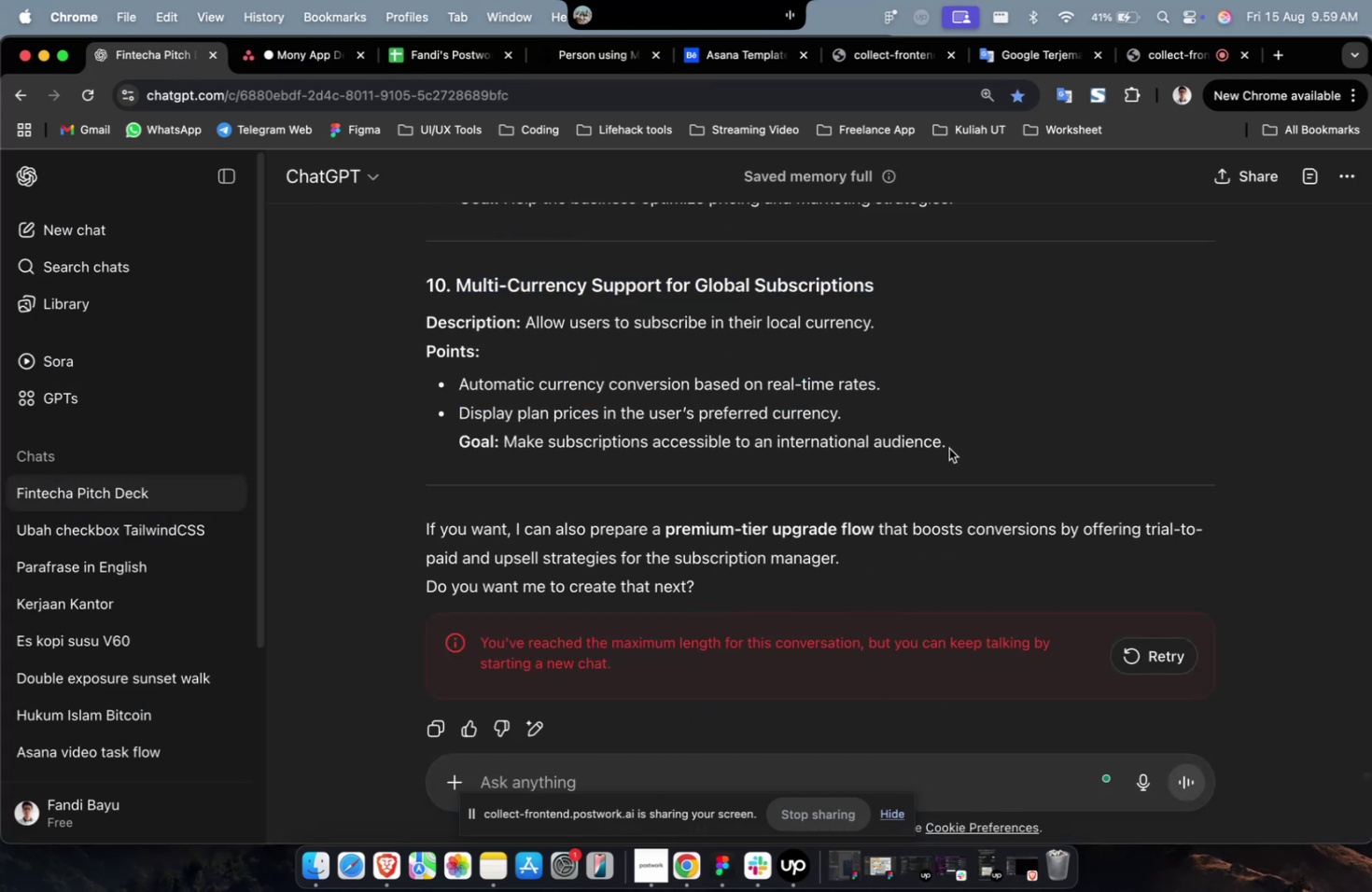 
left_click_drag(start_coordinate=[948, 448], to_coordinate=[526, 328])
 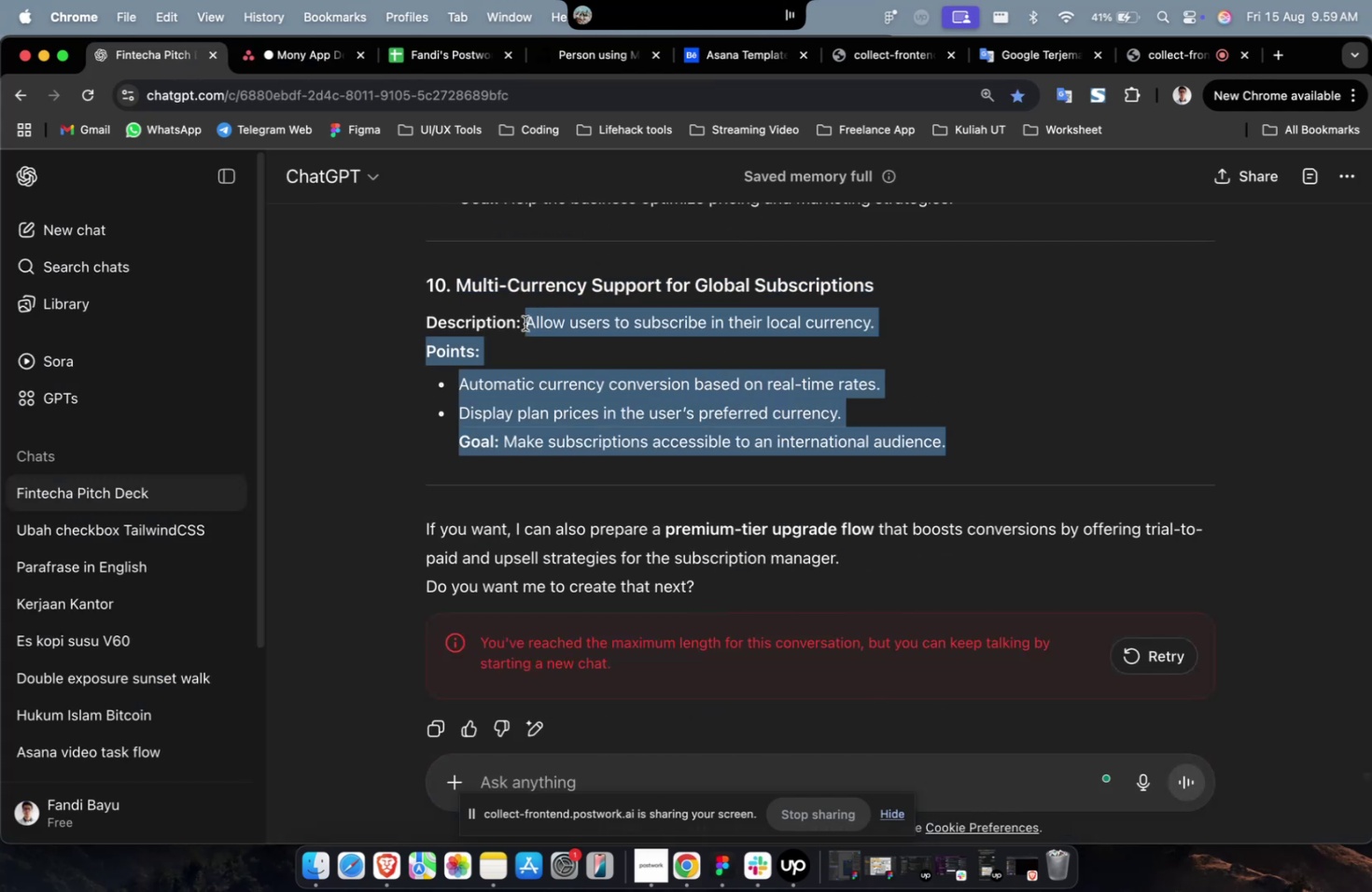 
key(Meta+C)
 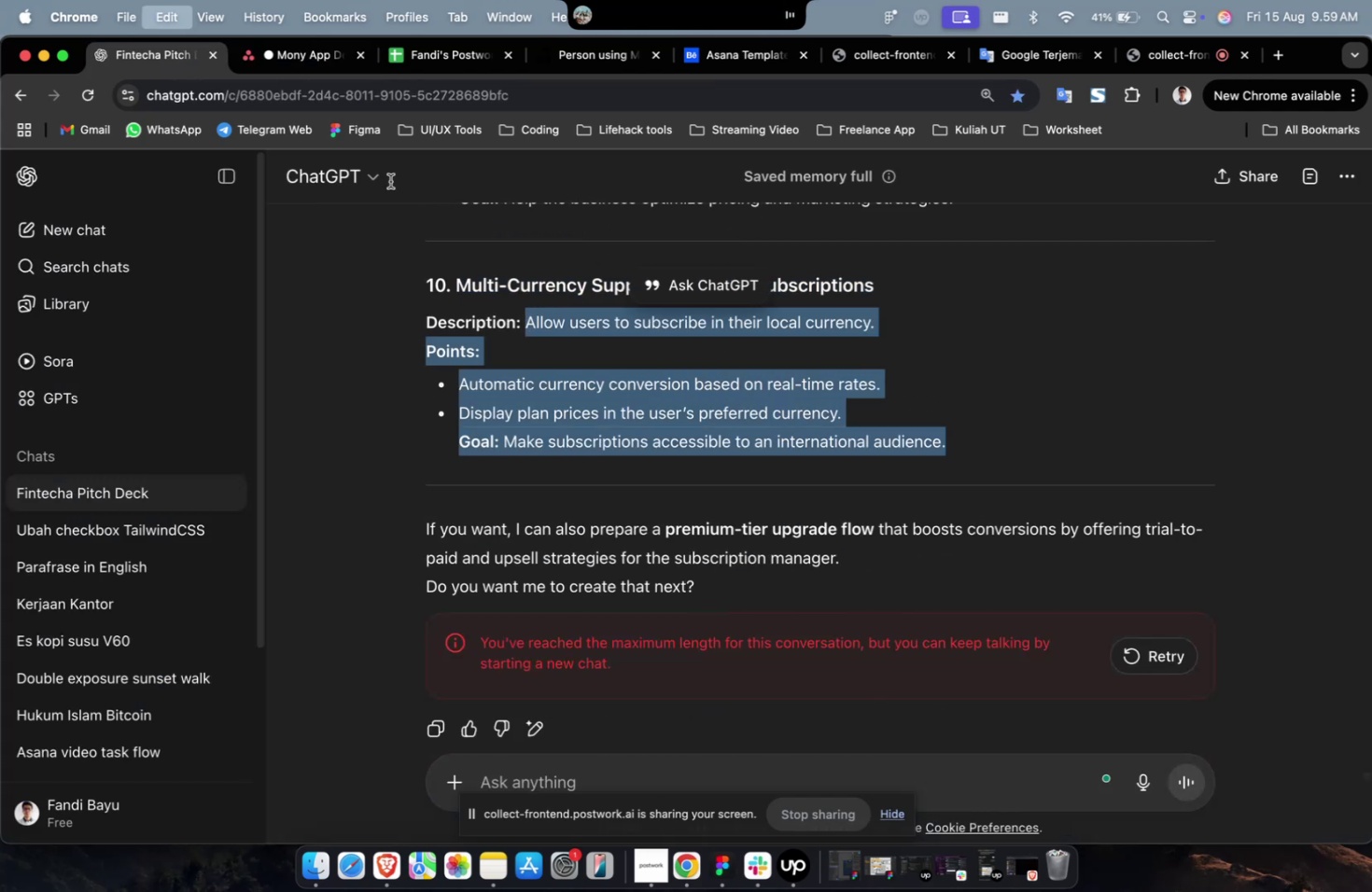 
key(Meta+C)
 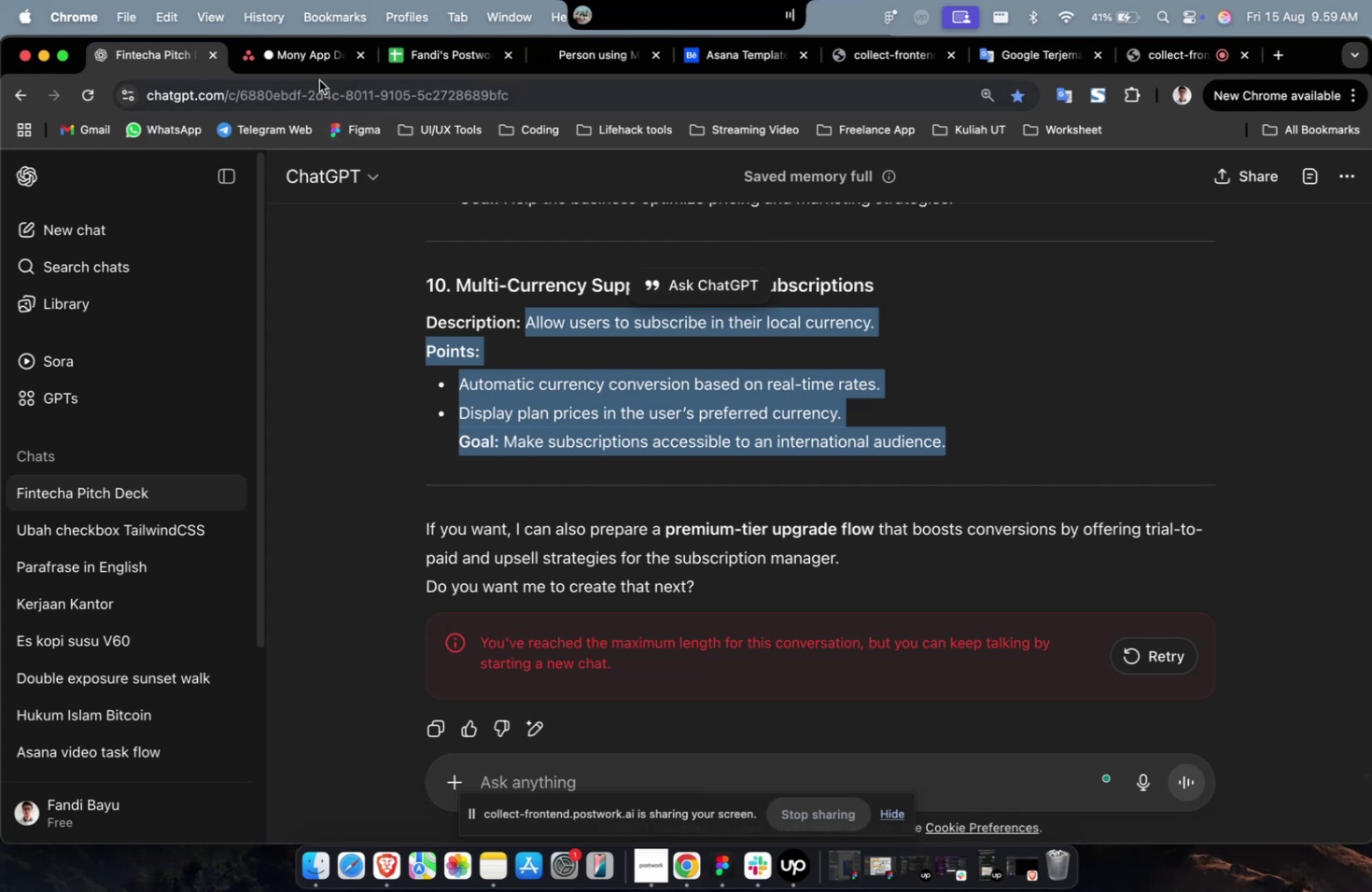 
left_click([315, 72])
 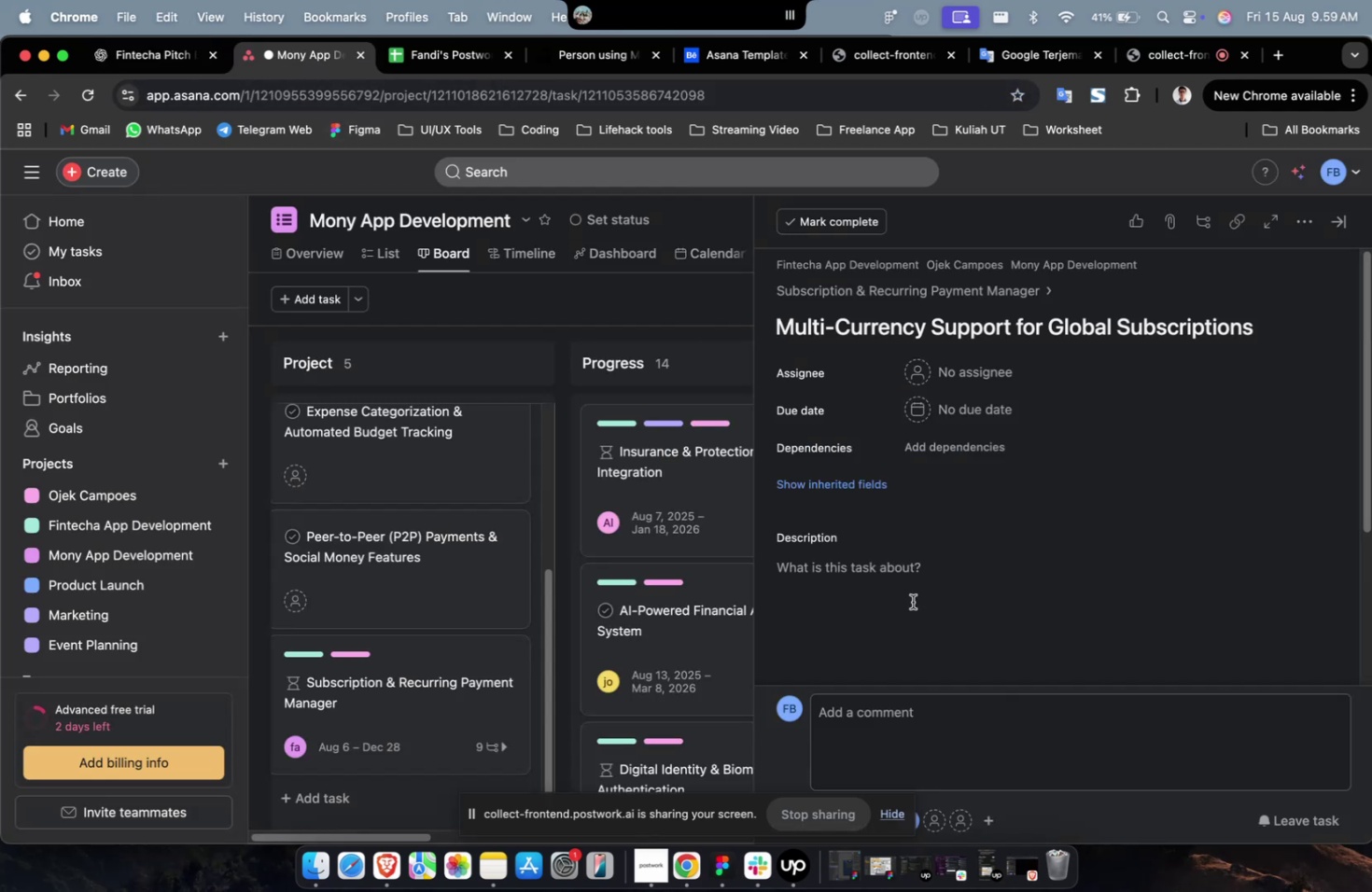 
double_click([912, 601])
 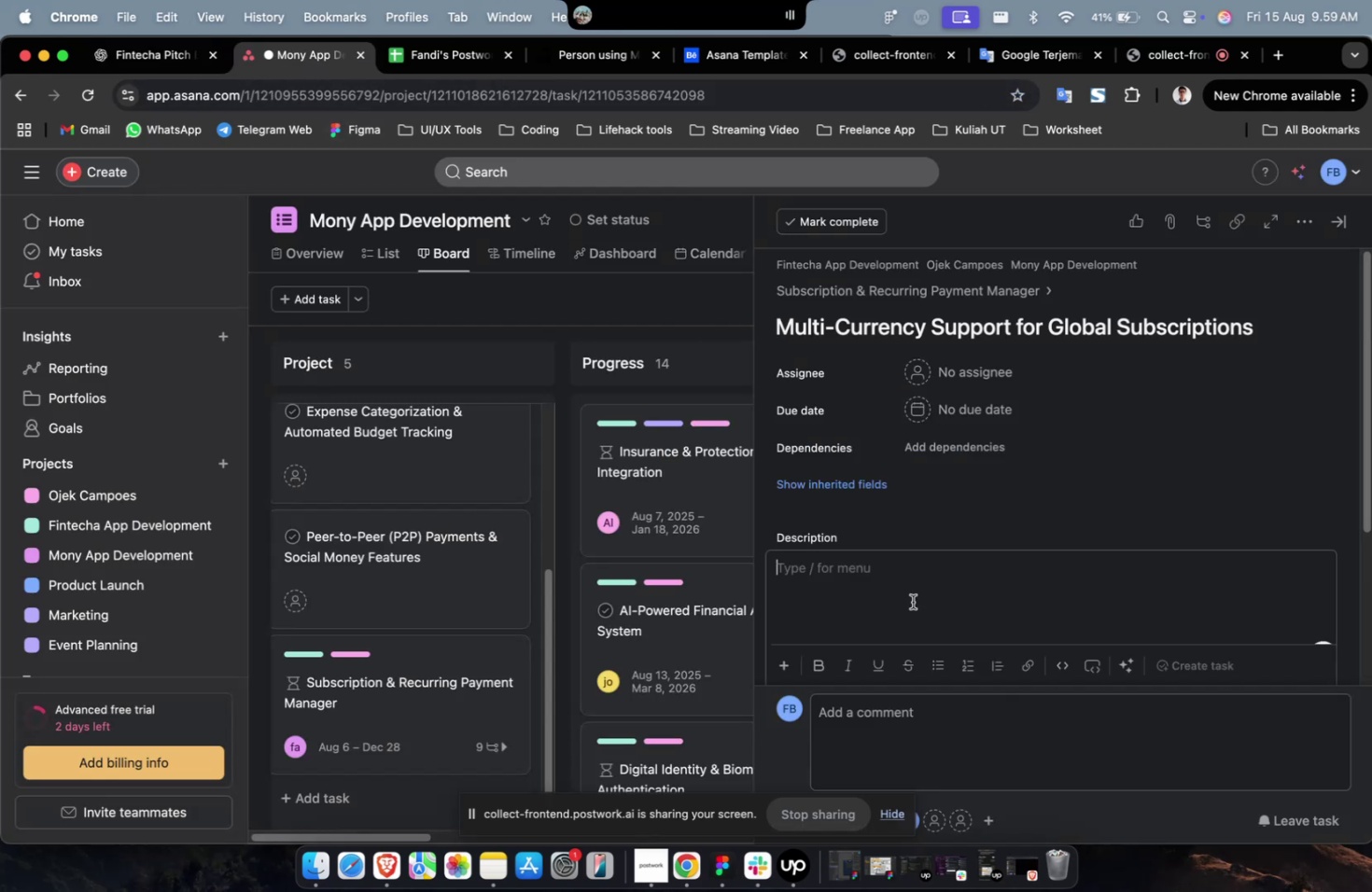 
key(Meta+V)
 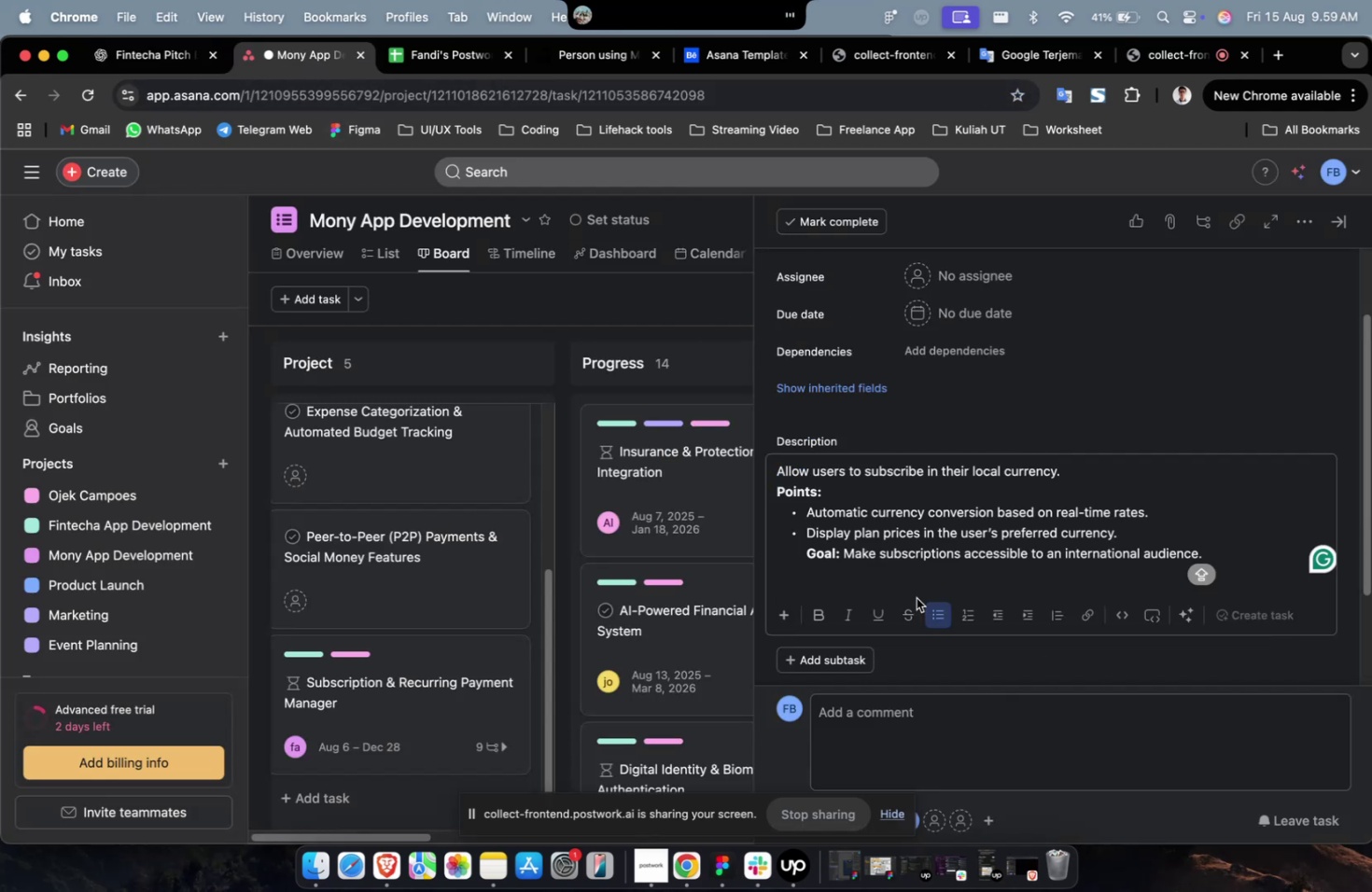 
scroll: coordinate [931, 530], scroll_direction: up, amount: 9.0
 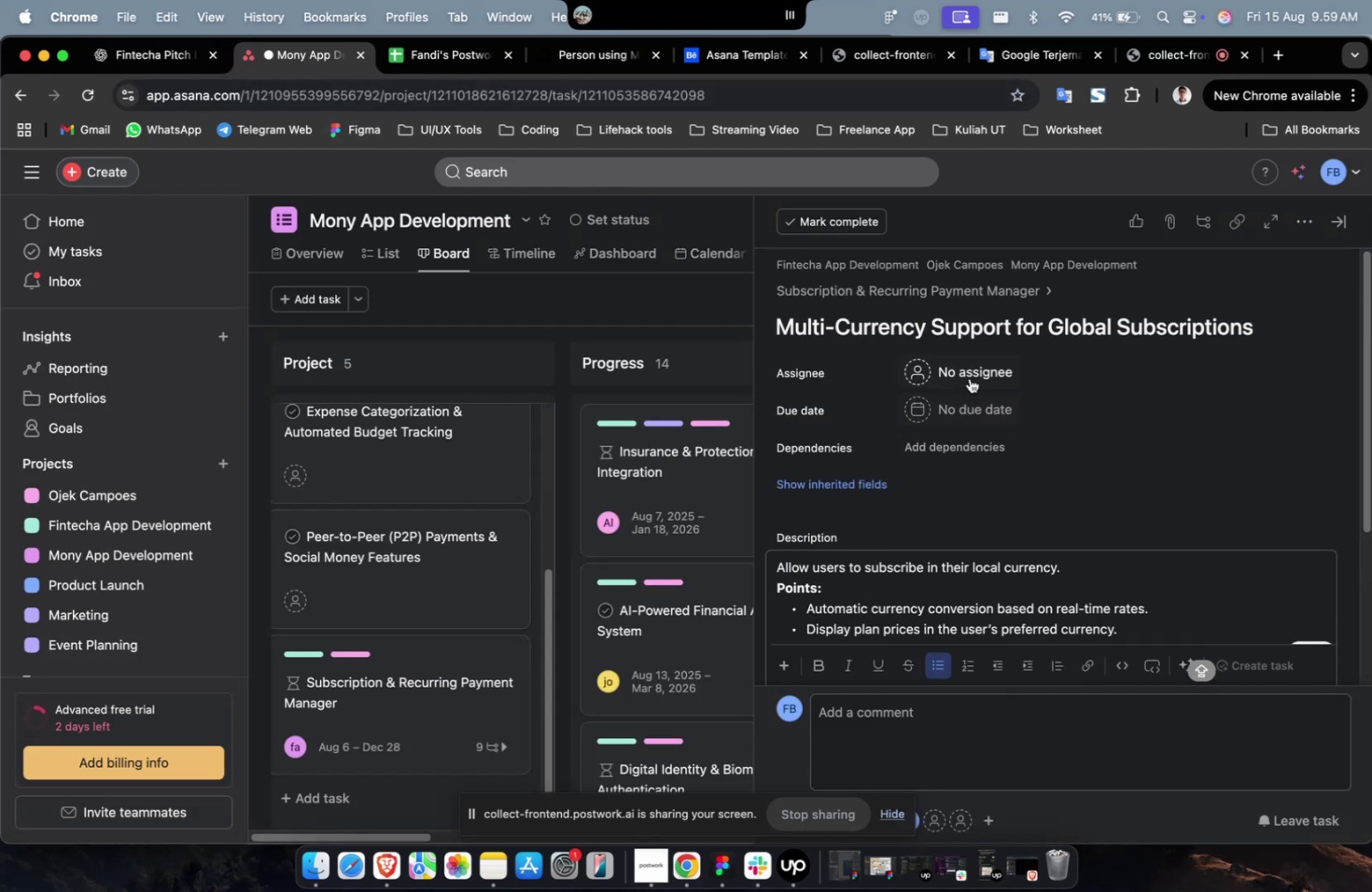 
left_click([969, 378])
 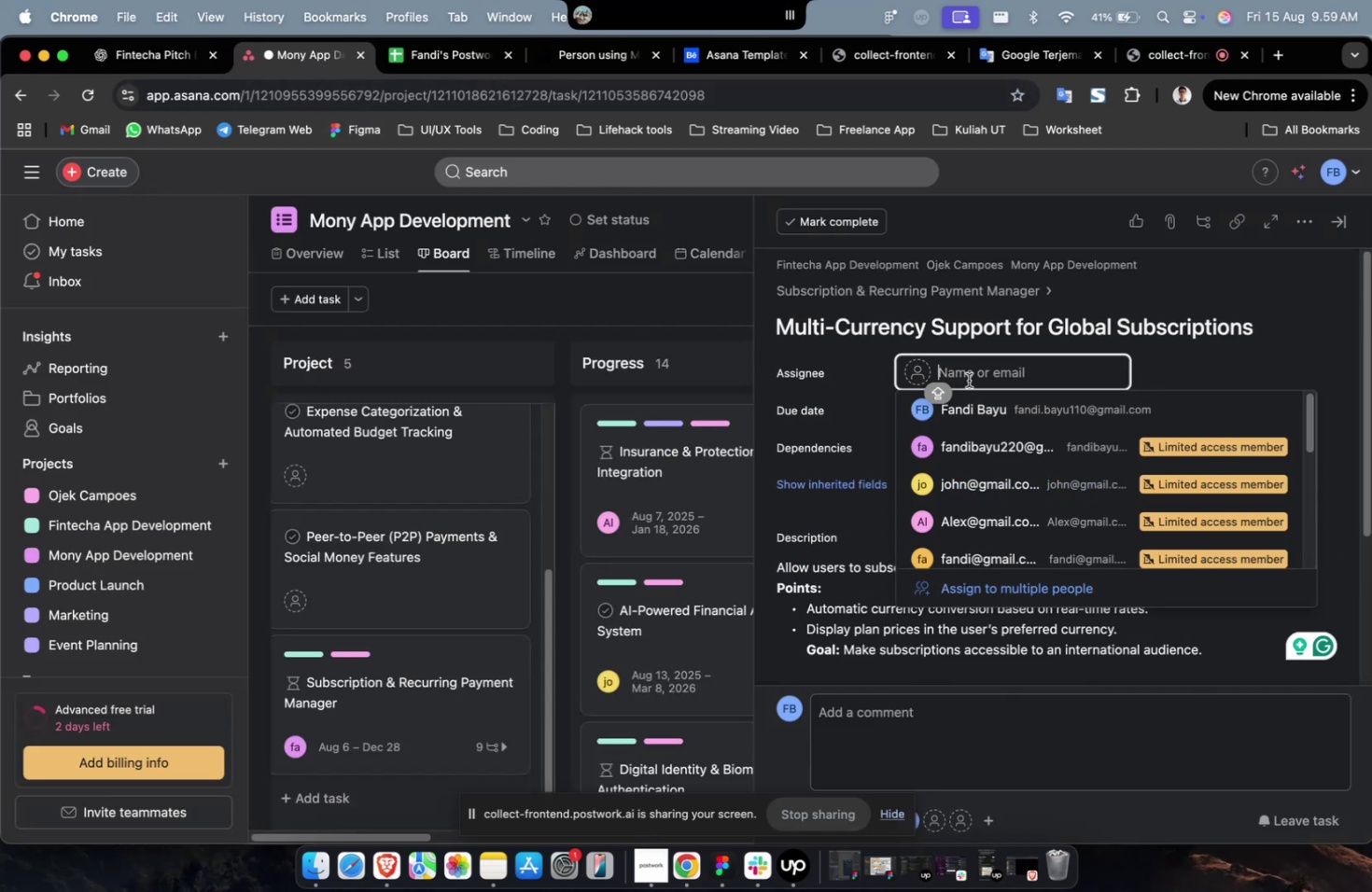 
wait(6.86)
 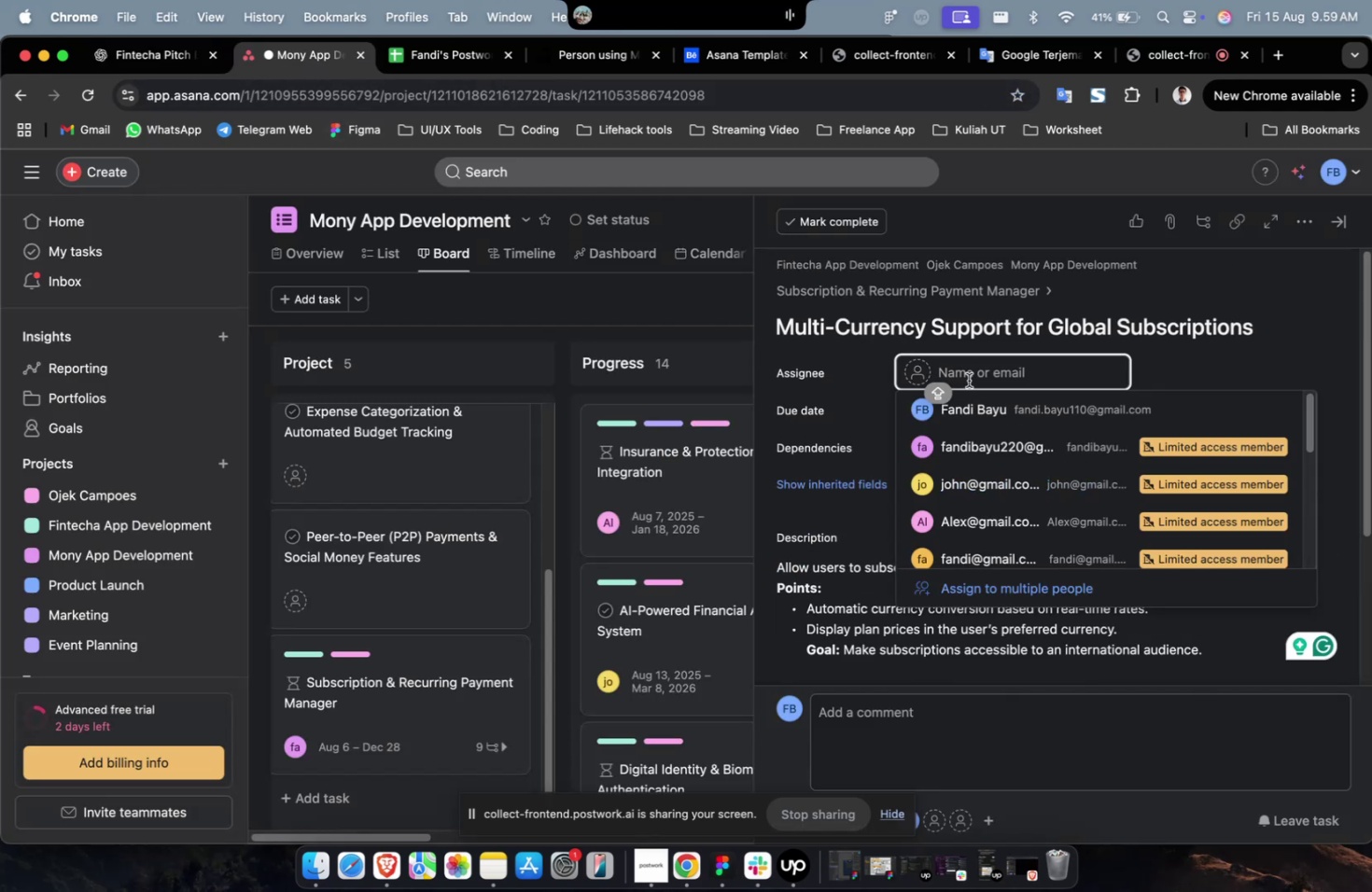 
scroll: coordinate [1026, 486], scroll_direction: up, amount: 4.0
 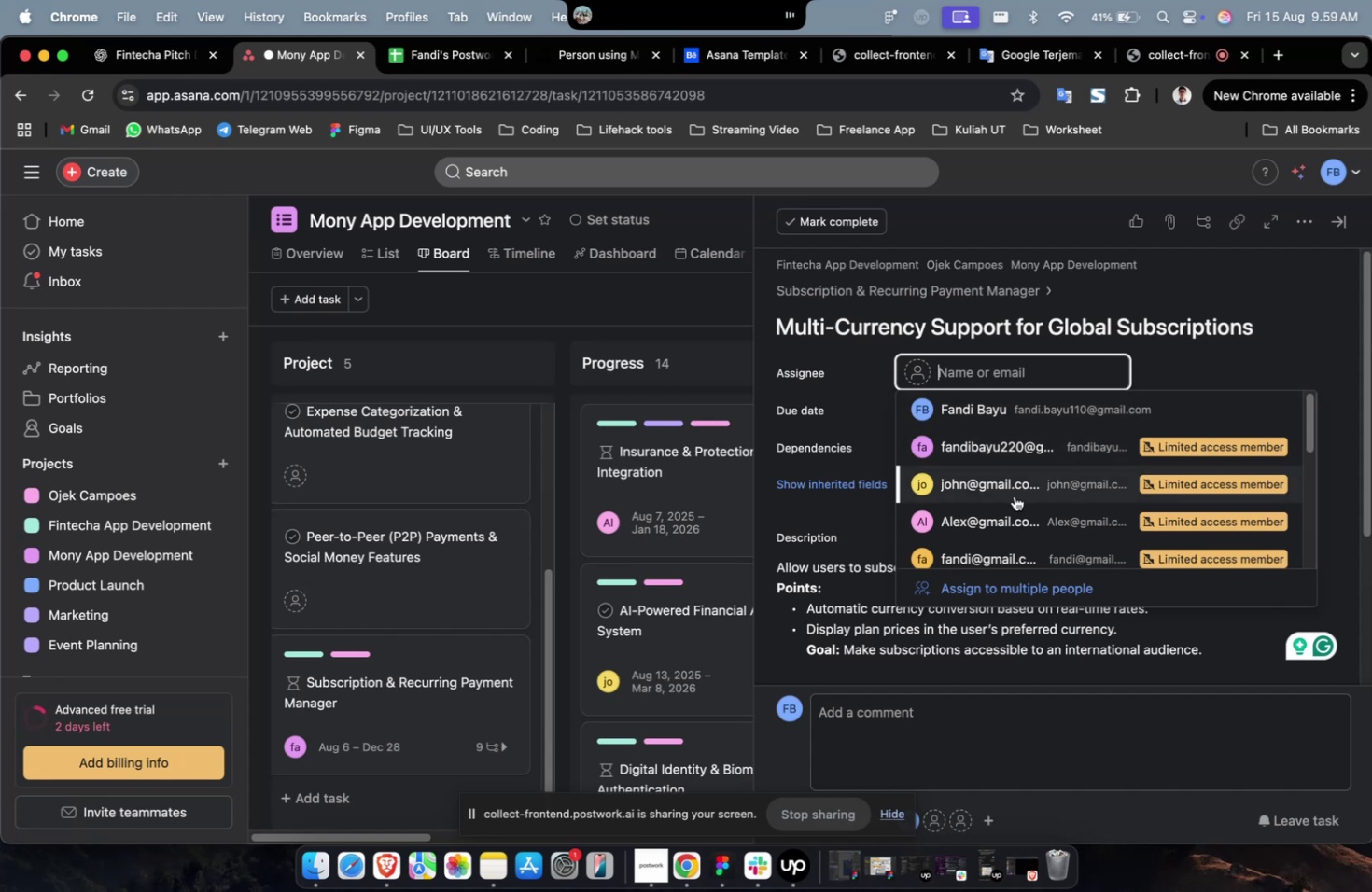 
left_click([1014, 495])
 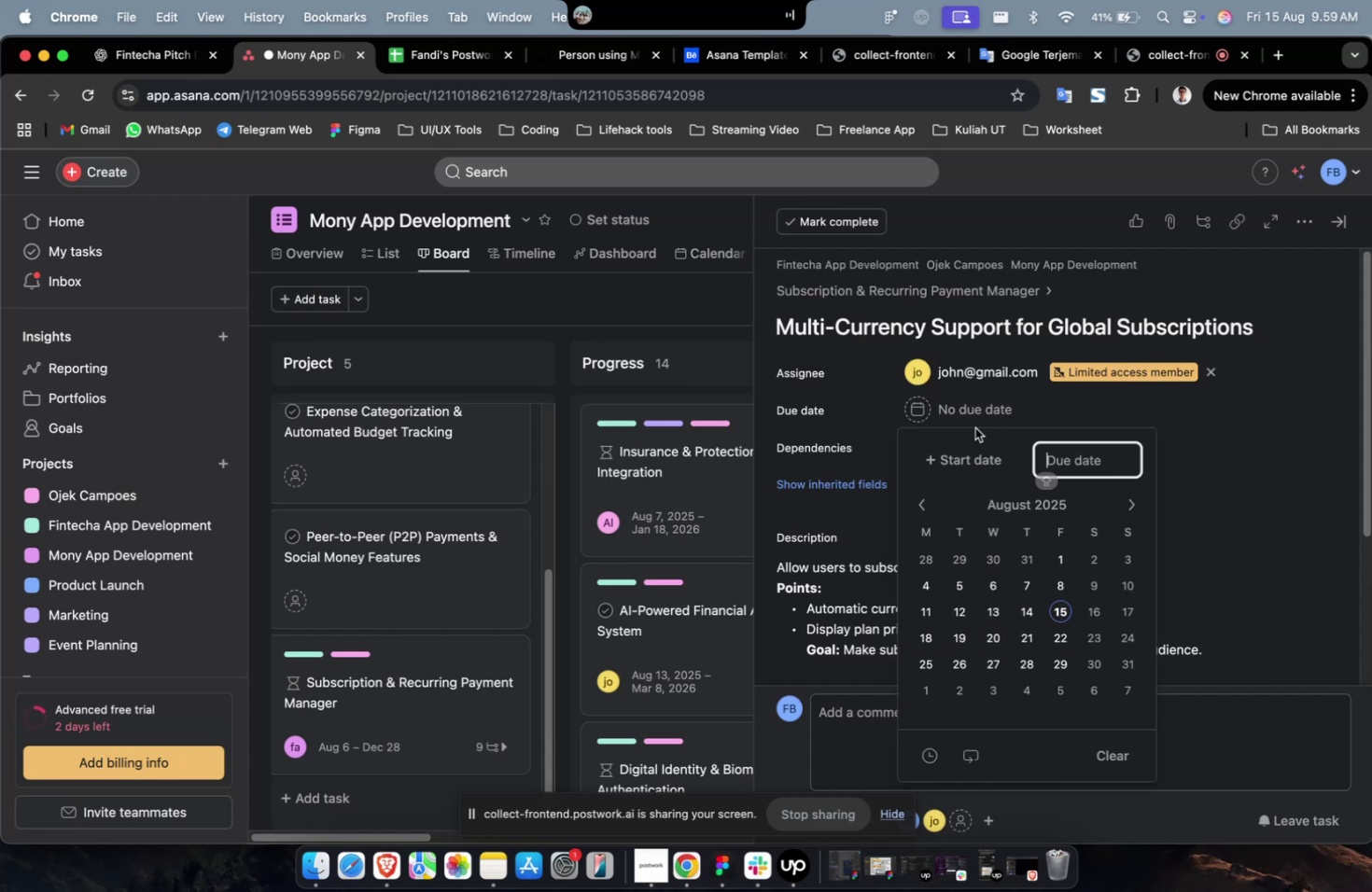 
double_click([969, 452])
 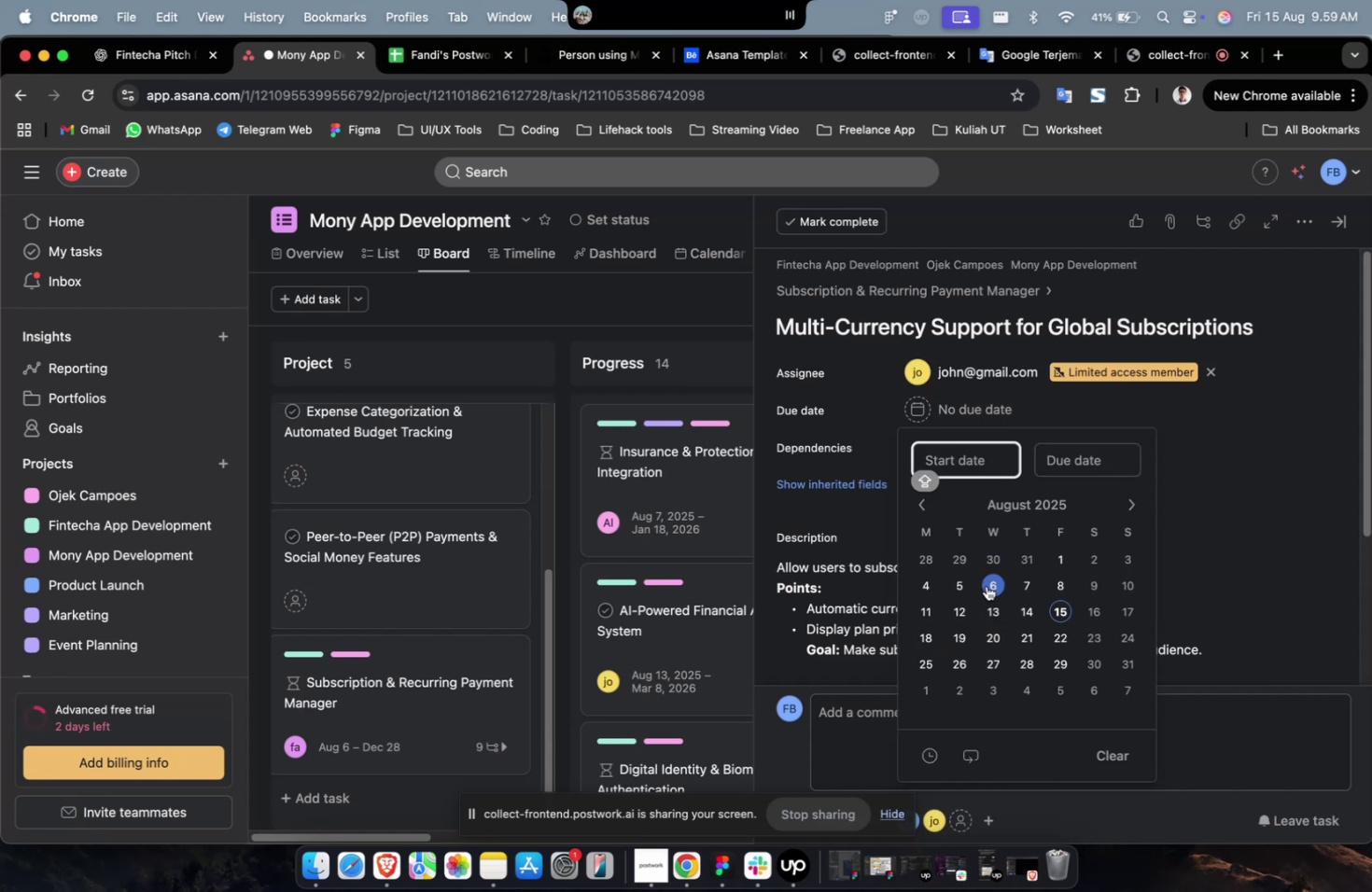 
left_click([986, 585])
 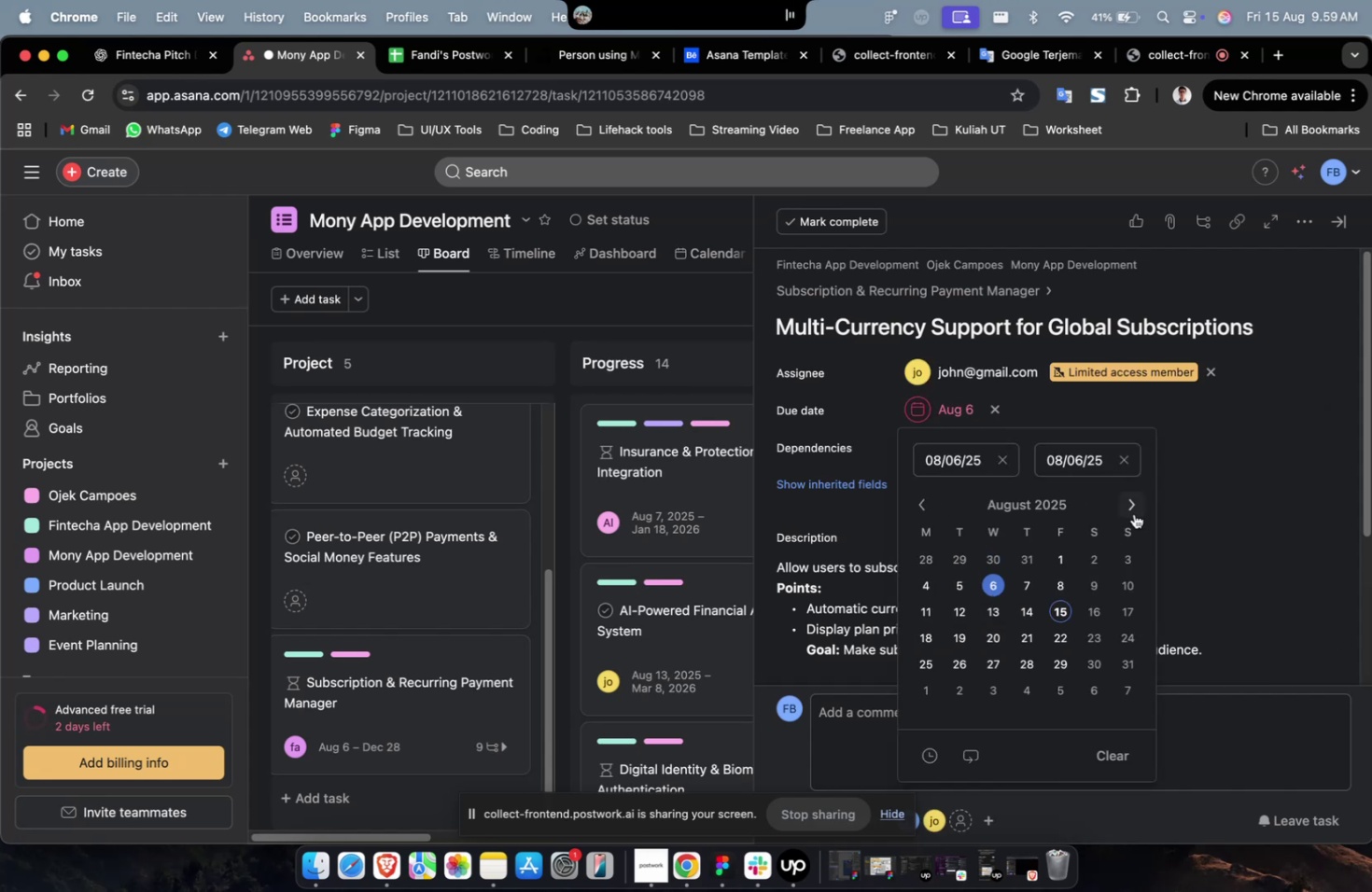 
double_click([1133, 513])
 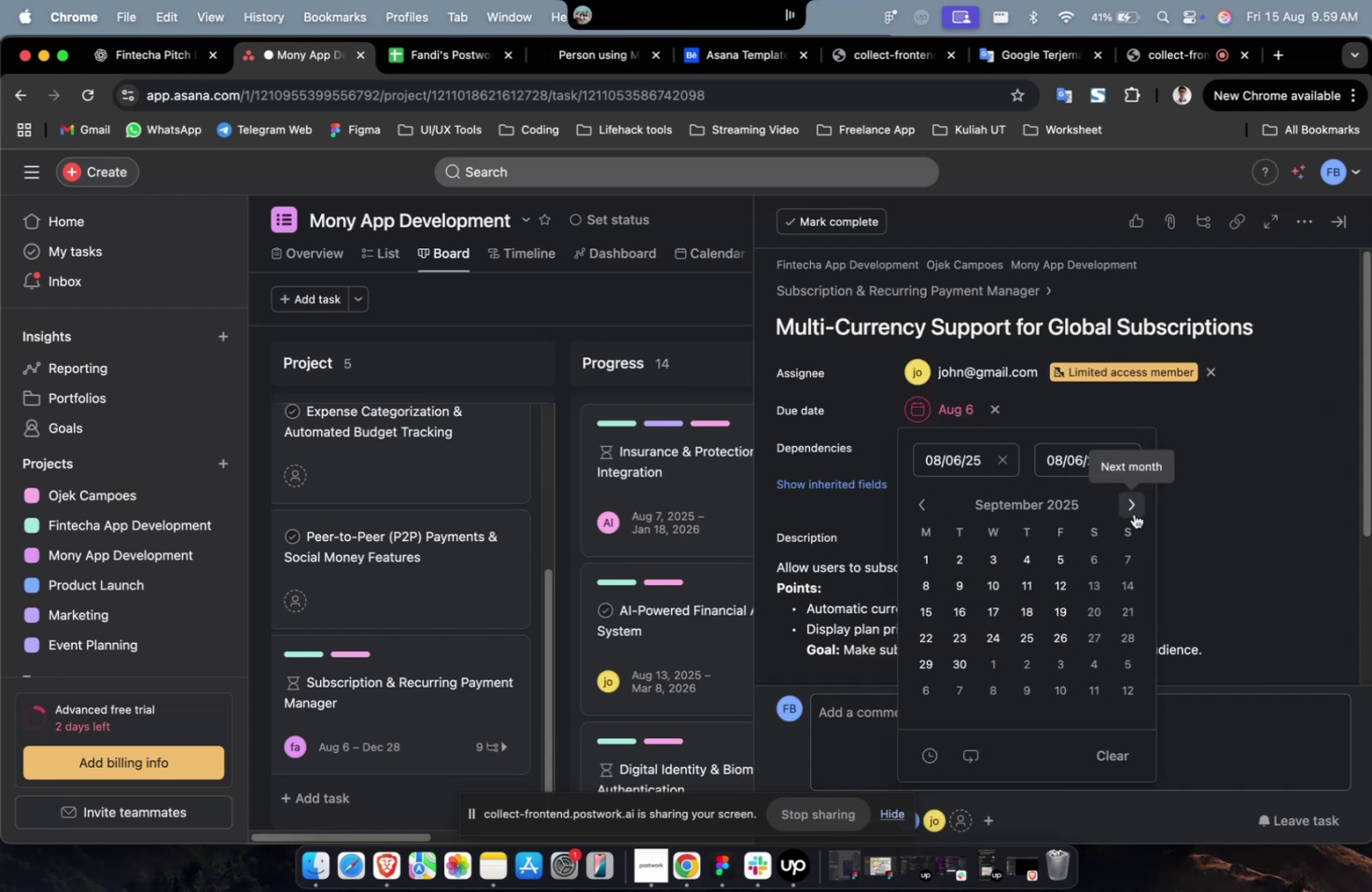 
triple_click([1133, 513])
 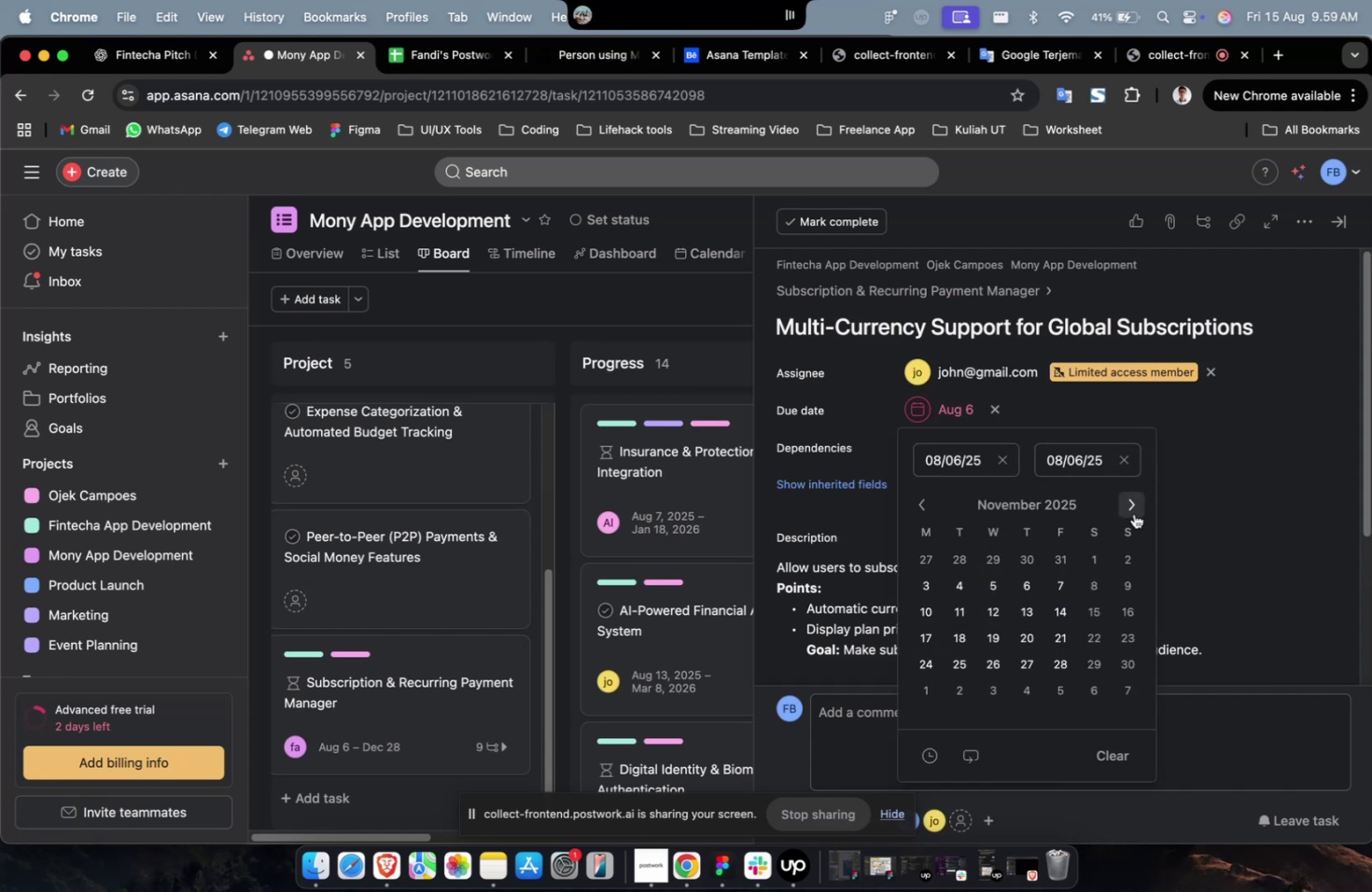 
triple_click([1133, 513])
 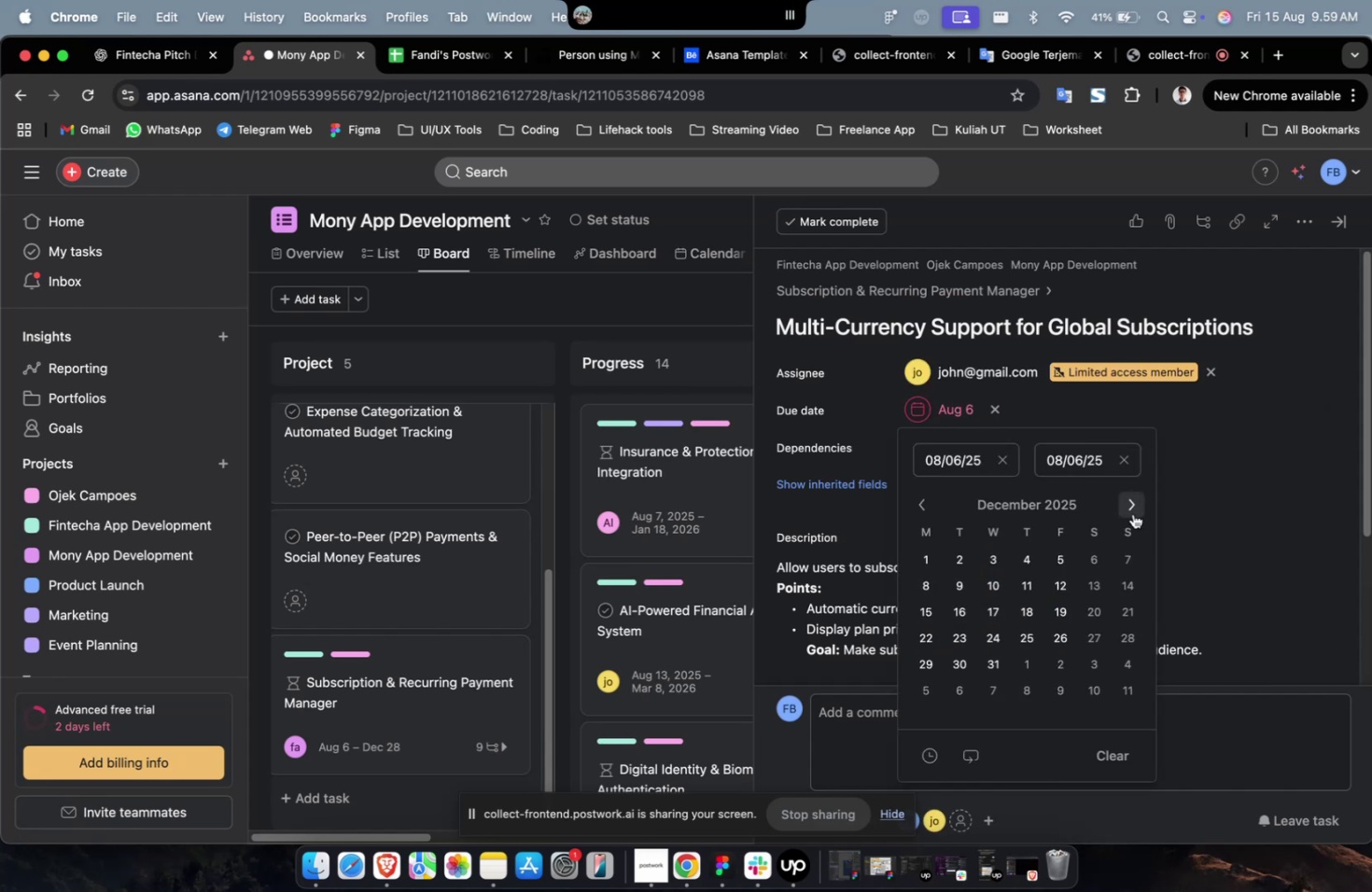 
triple_click([1133, 513])
 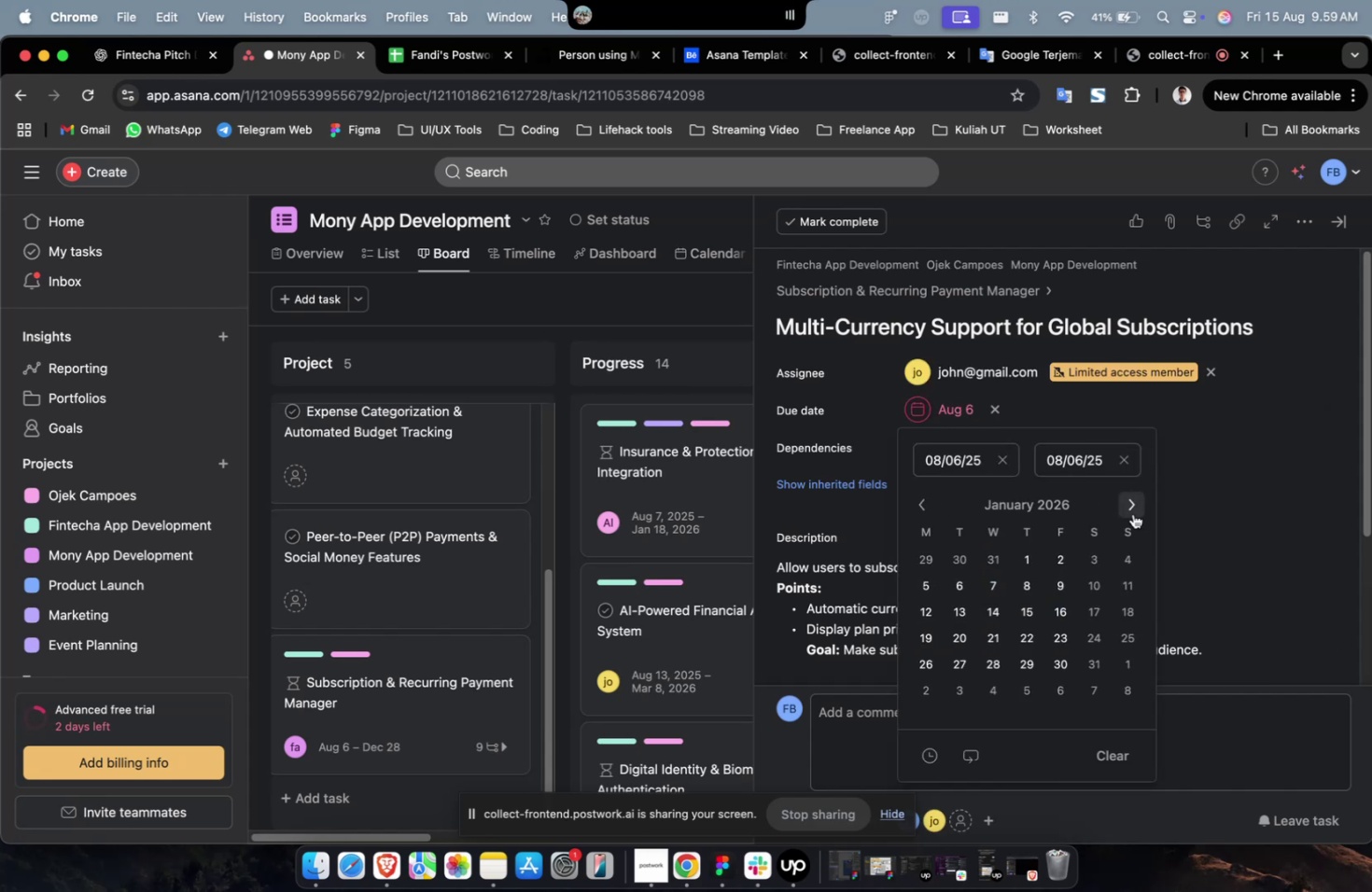 
triple_click([1132, 513])
 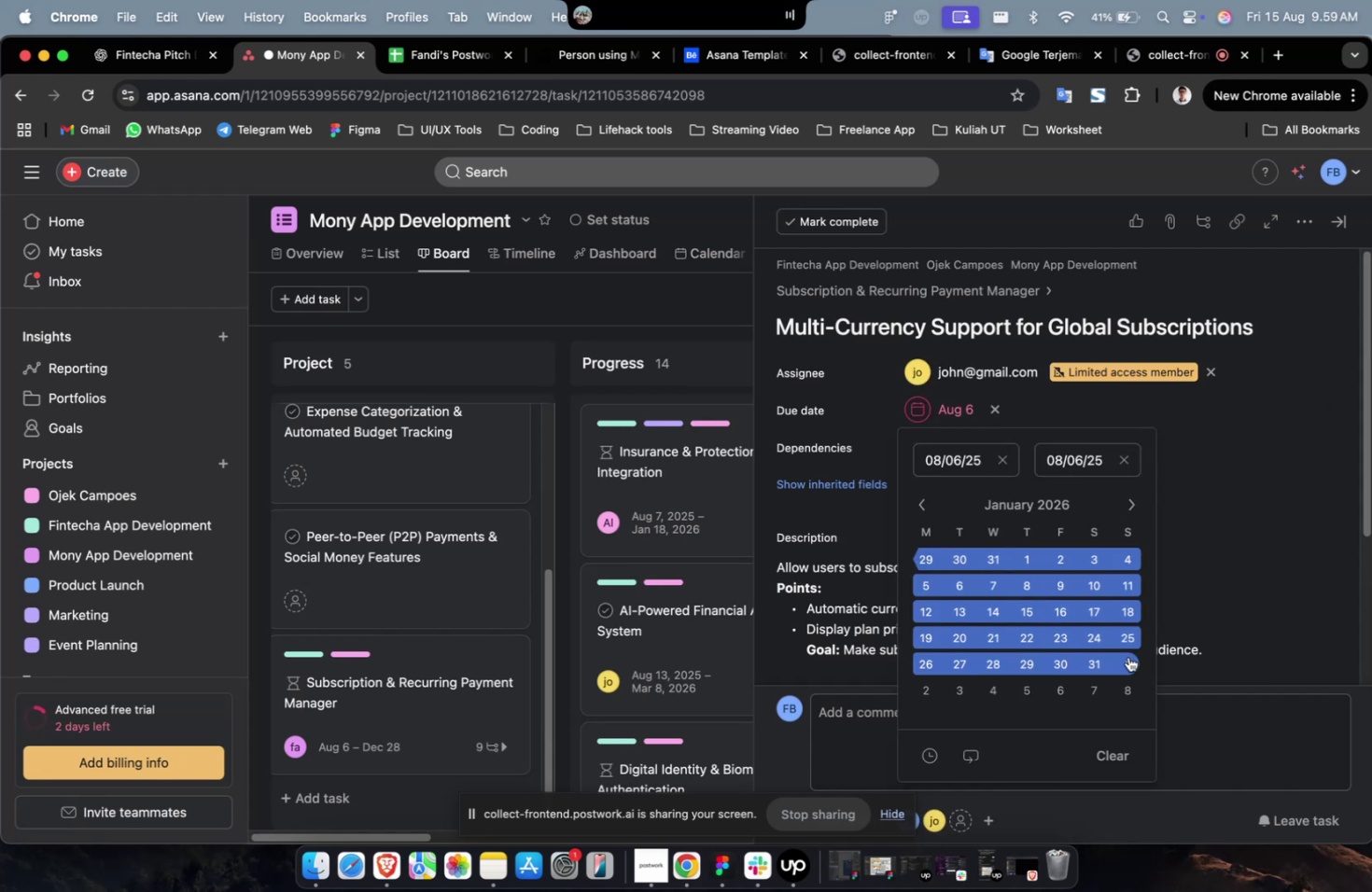 
left_click([1127, 656])
 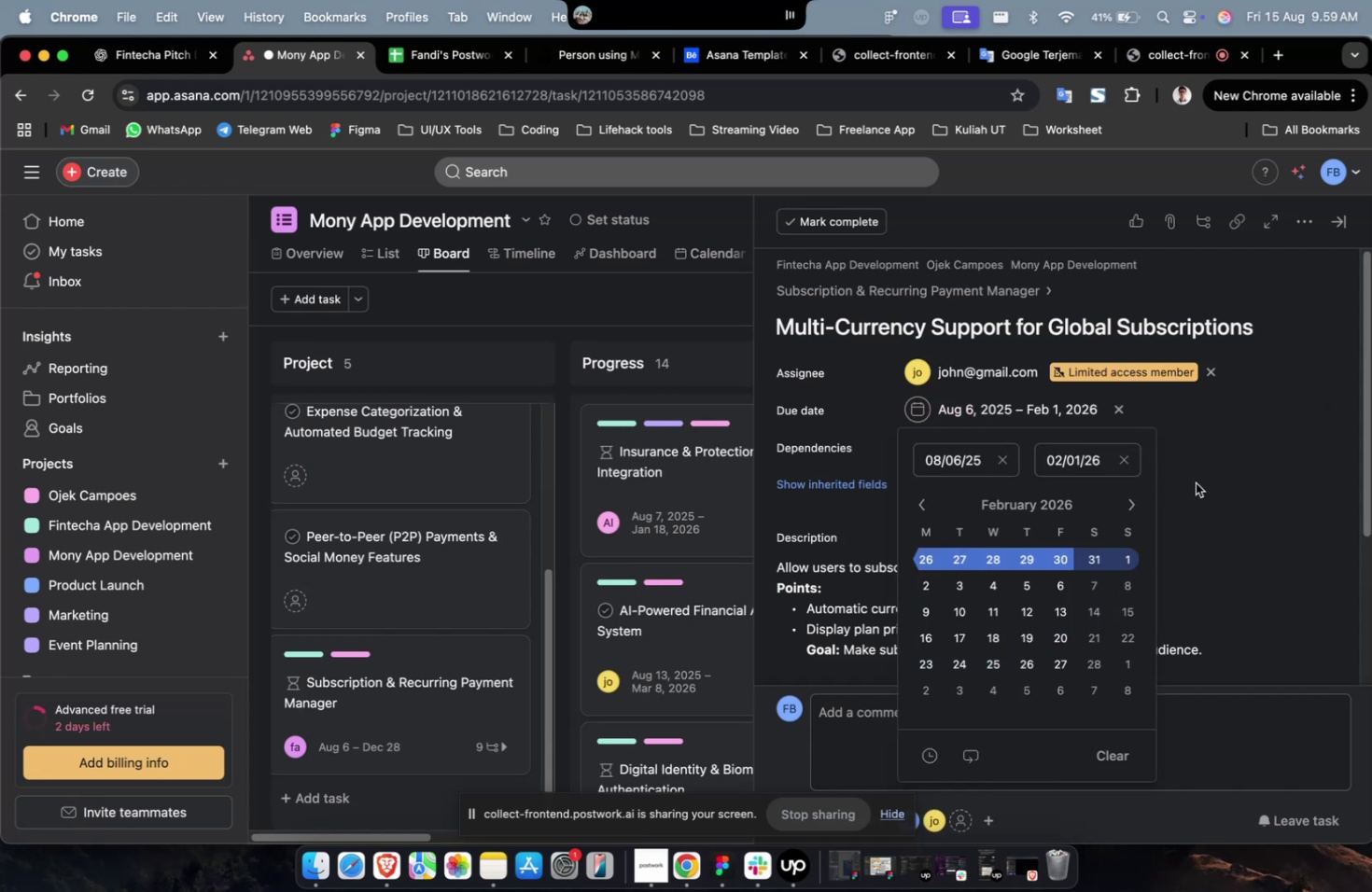 
double_click([1195, 482])
 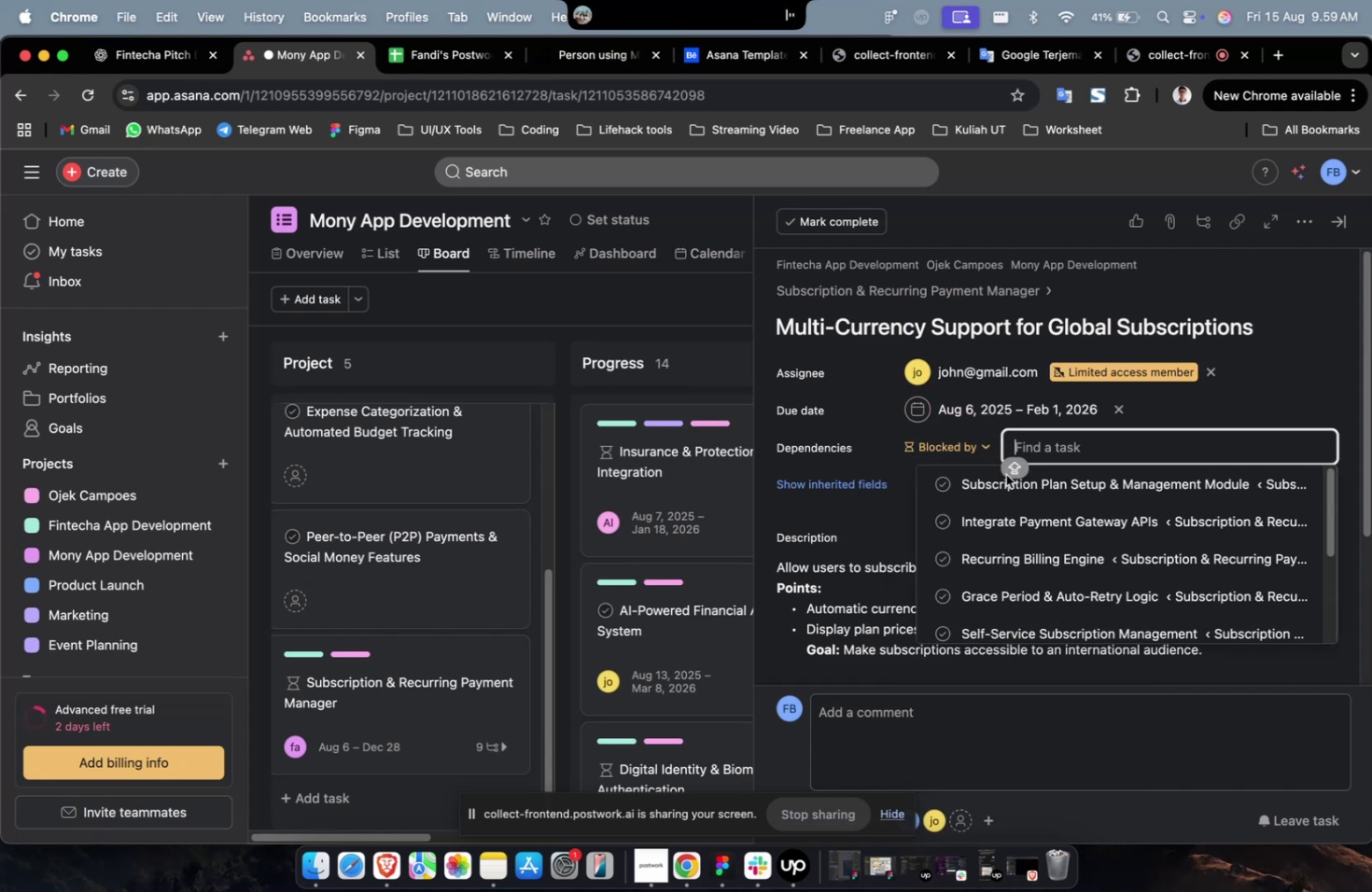 
triple_click([1006, 477])
 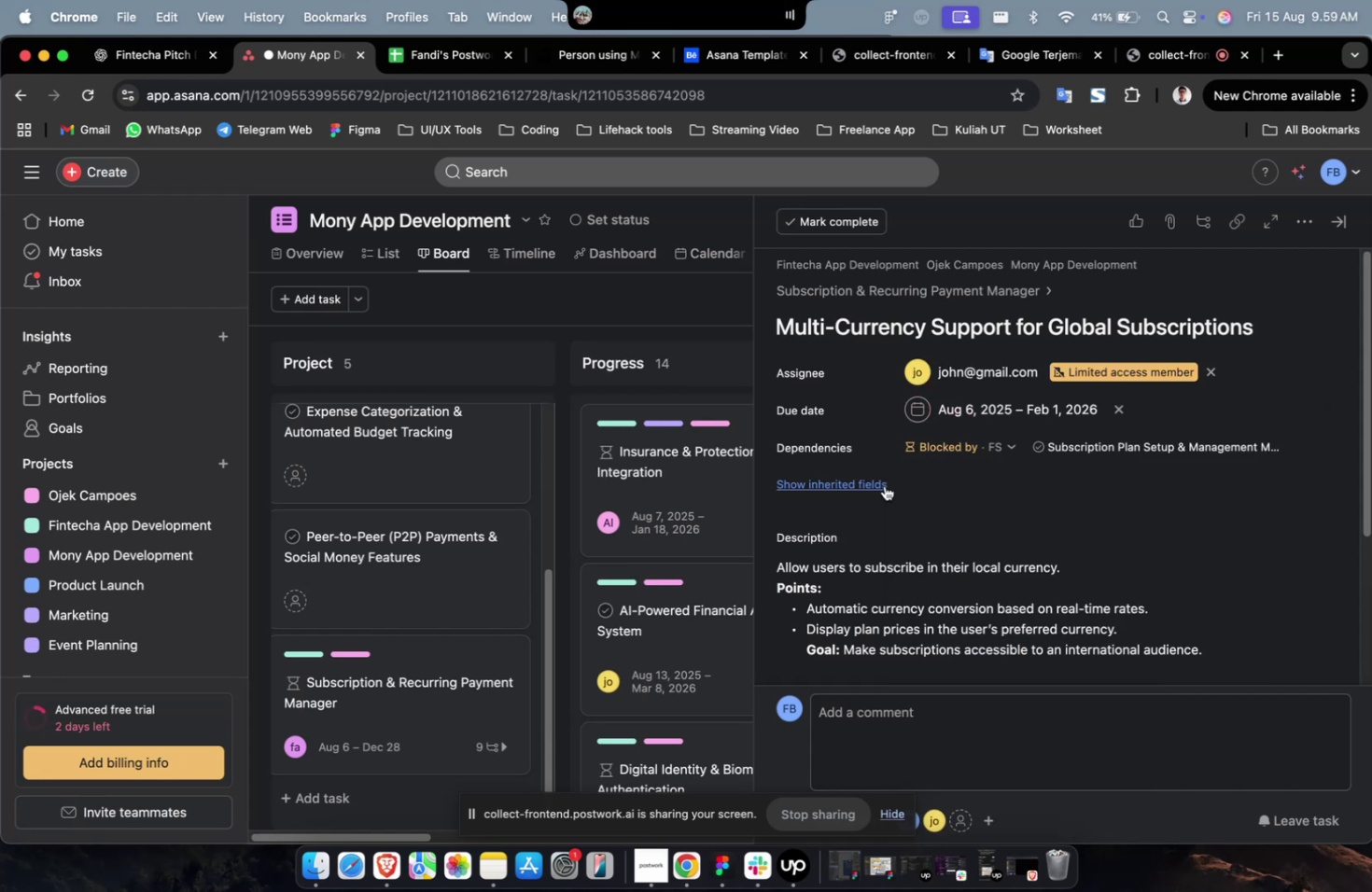 
triple_click([884, 485])
 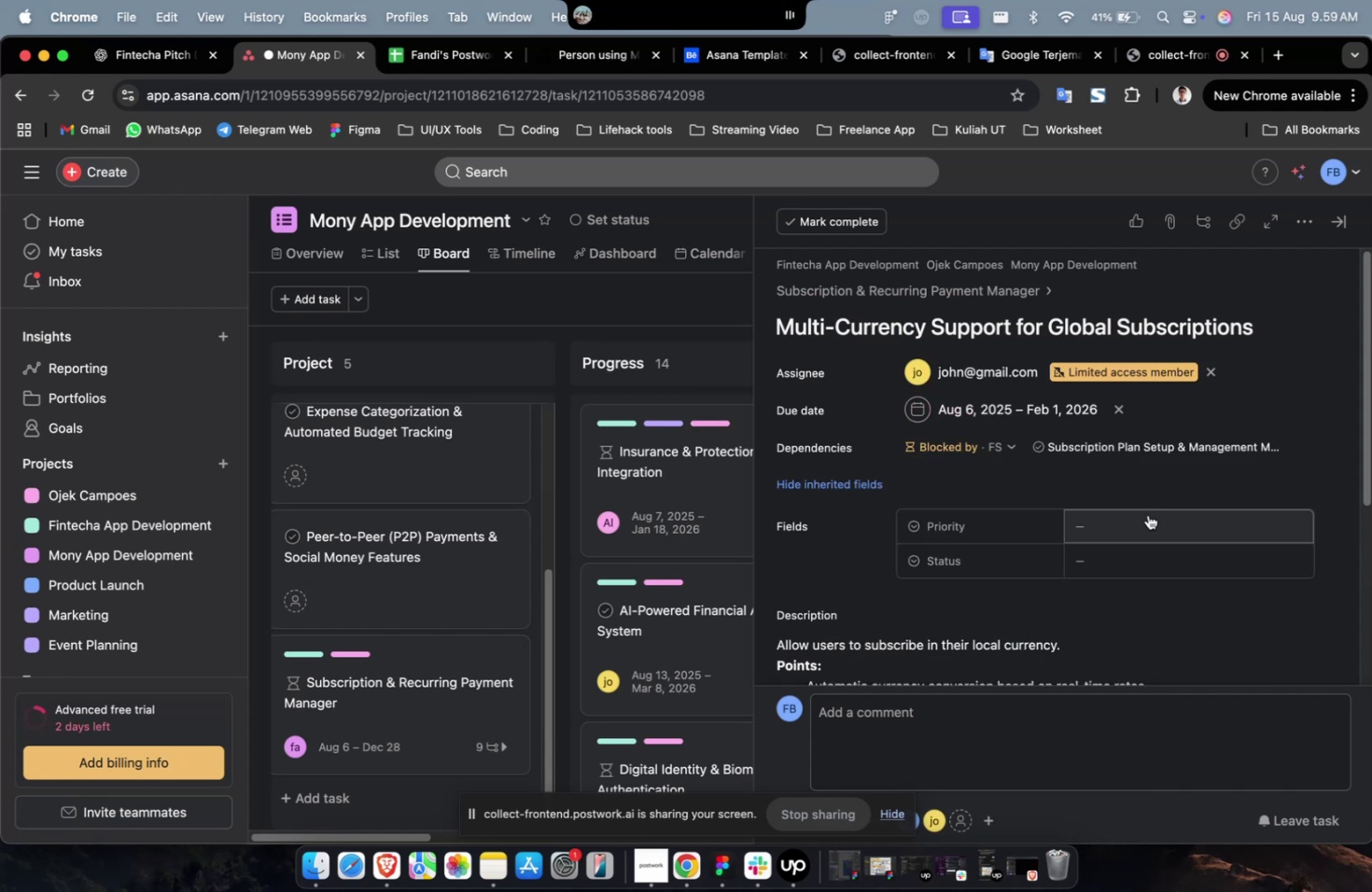 
left_click([1147, 515])
 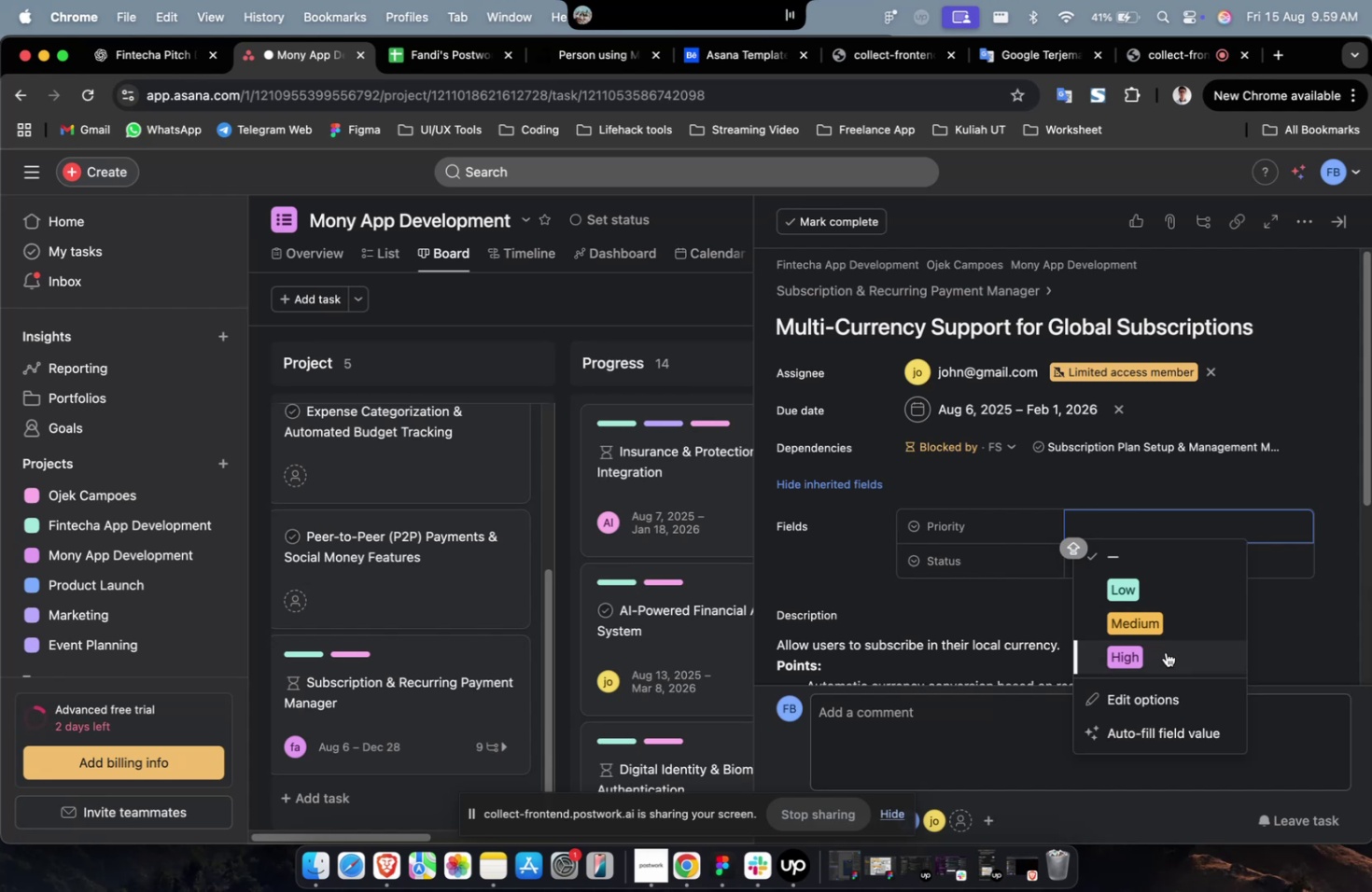 
double_click([1165, 651])
 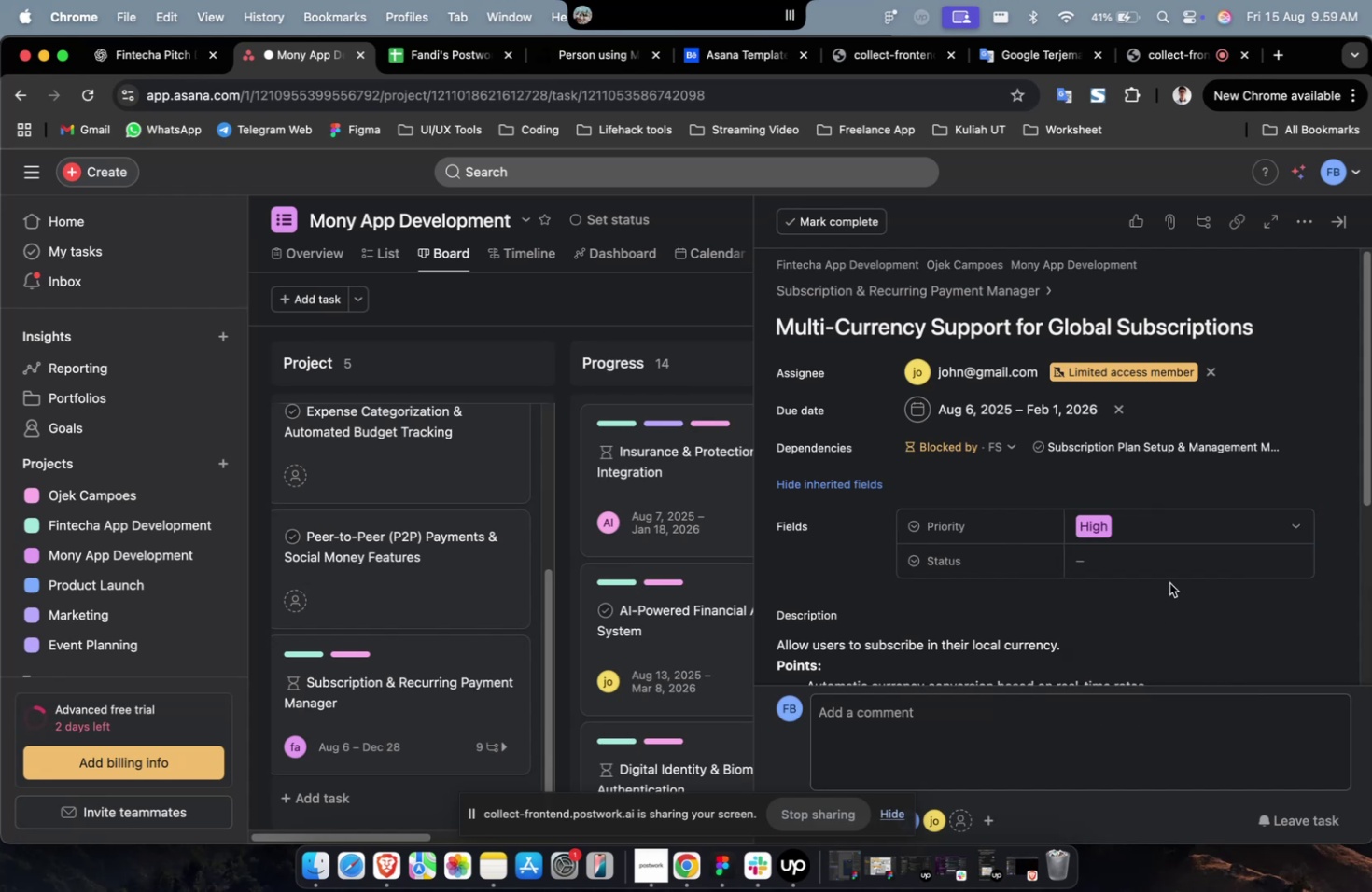 
triple_click([1169, 582])
 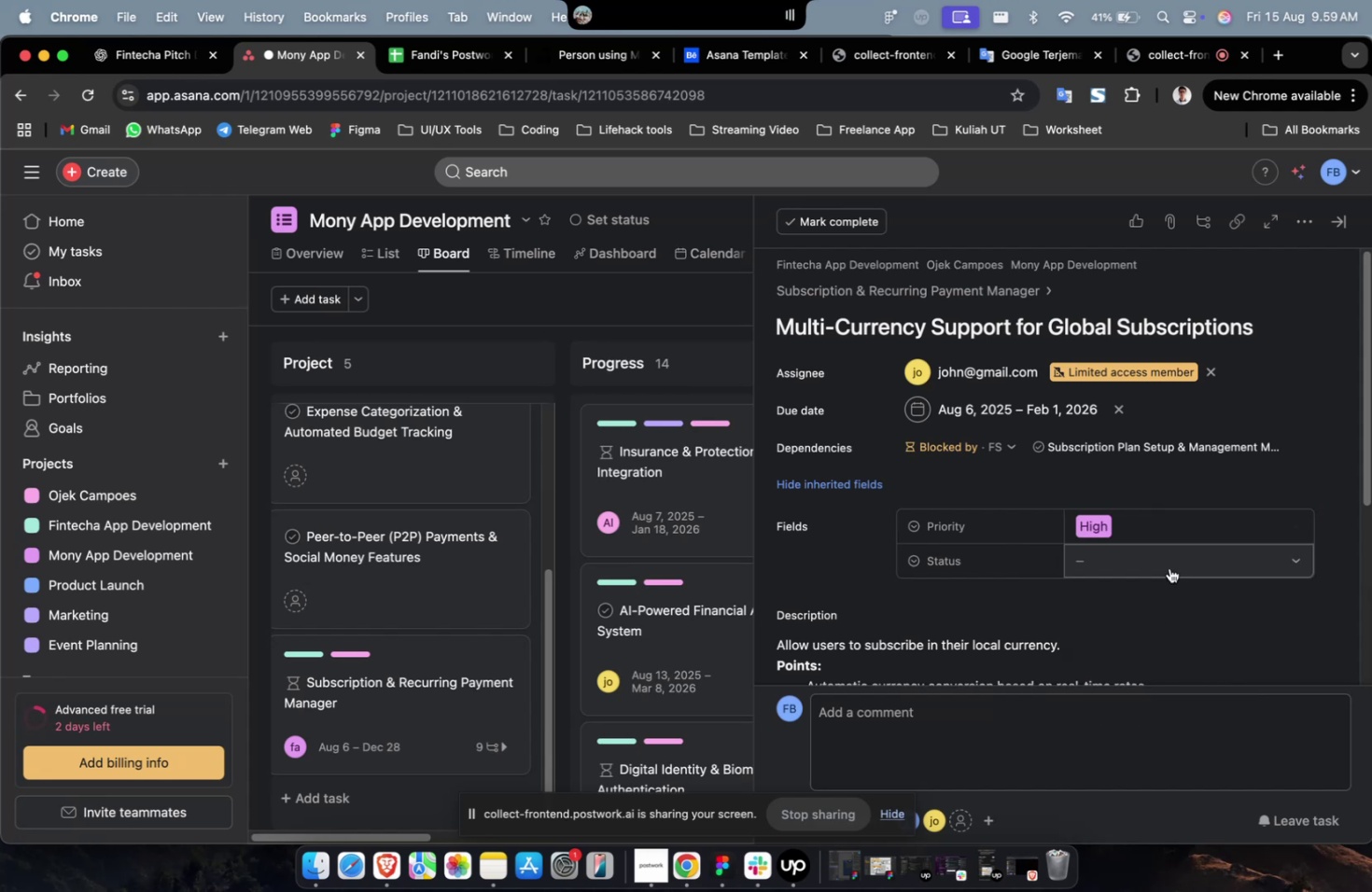 
triple_click([1169, 567])
 